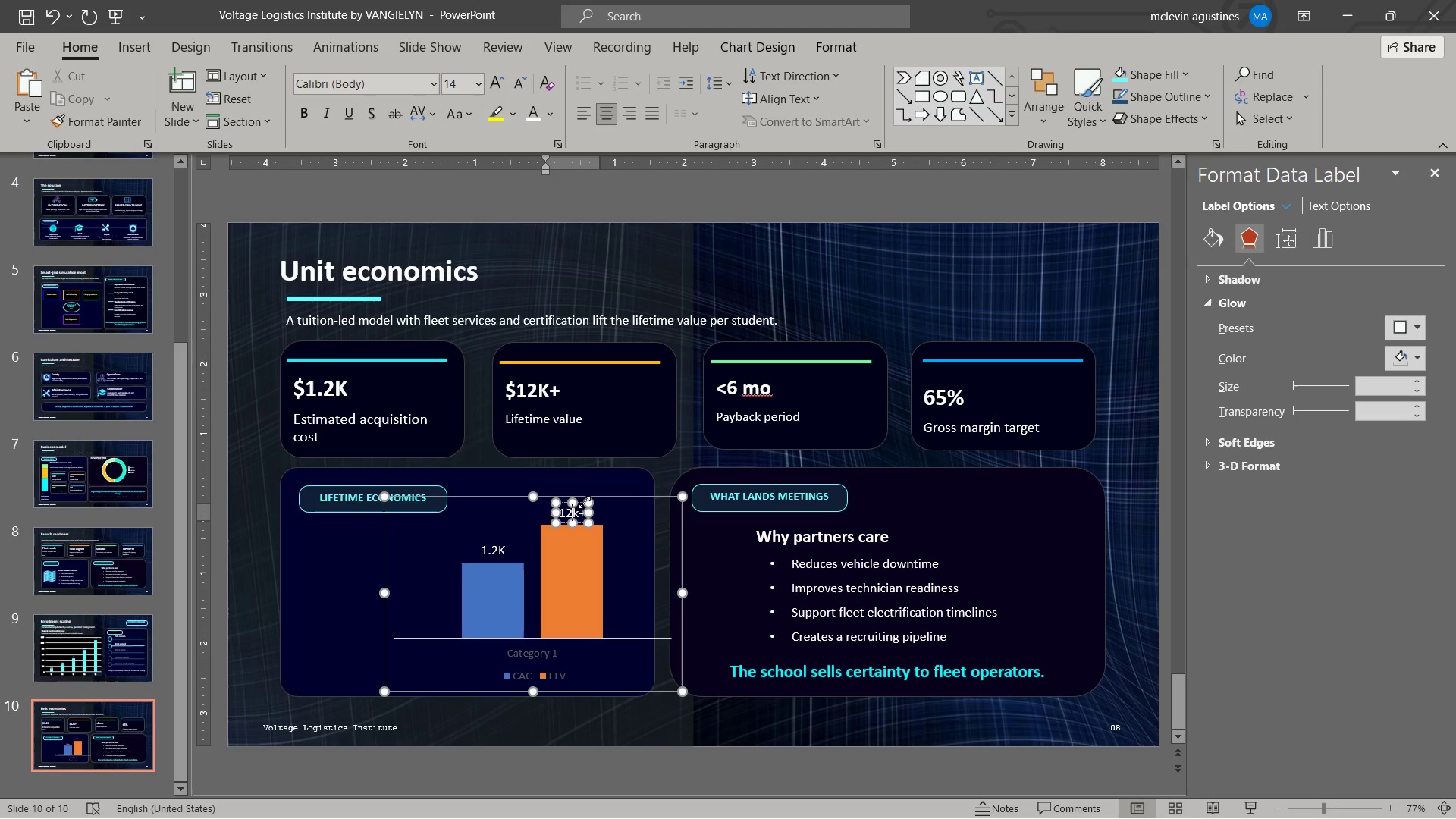 
key(Delete)
 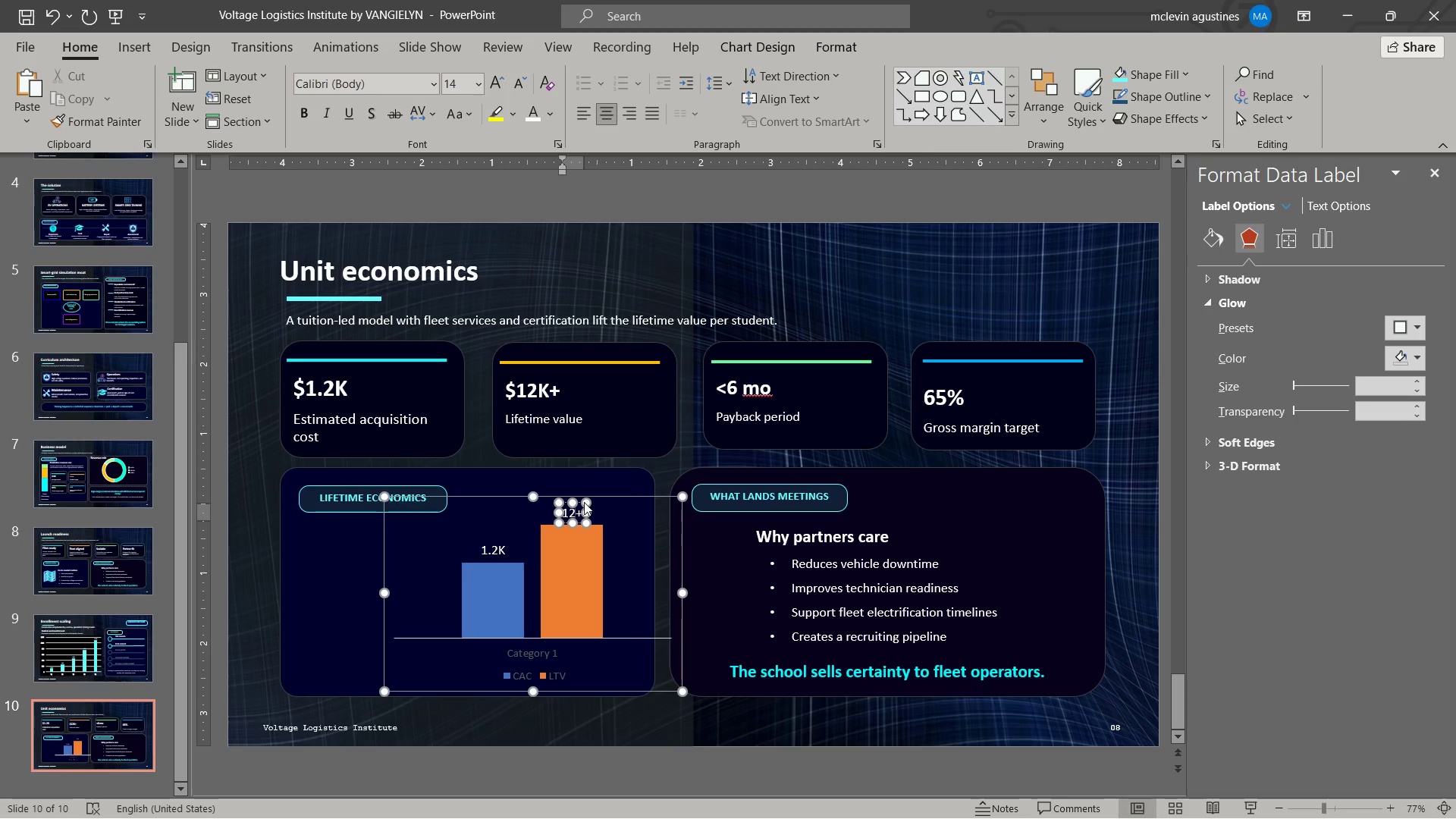 
key(K)
 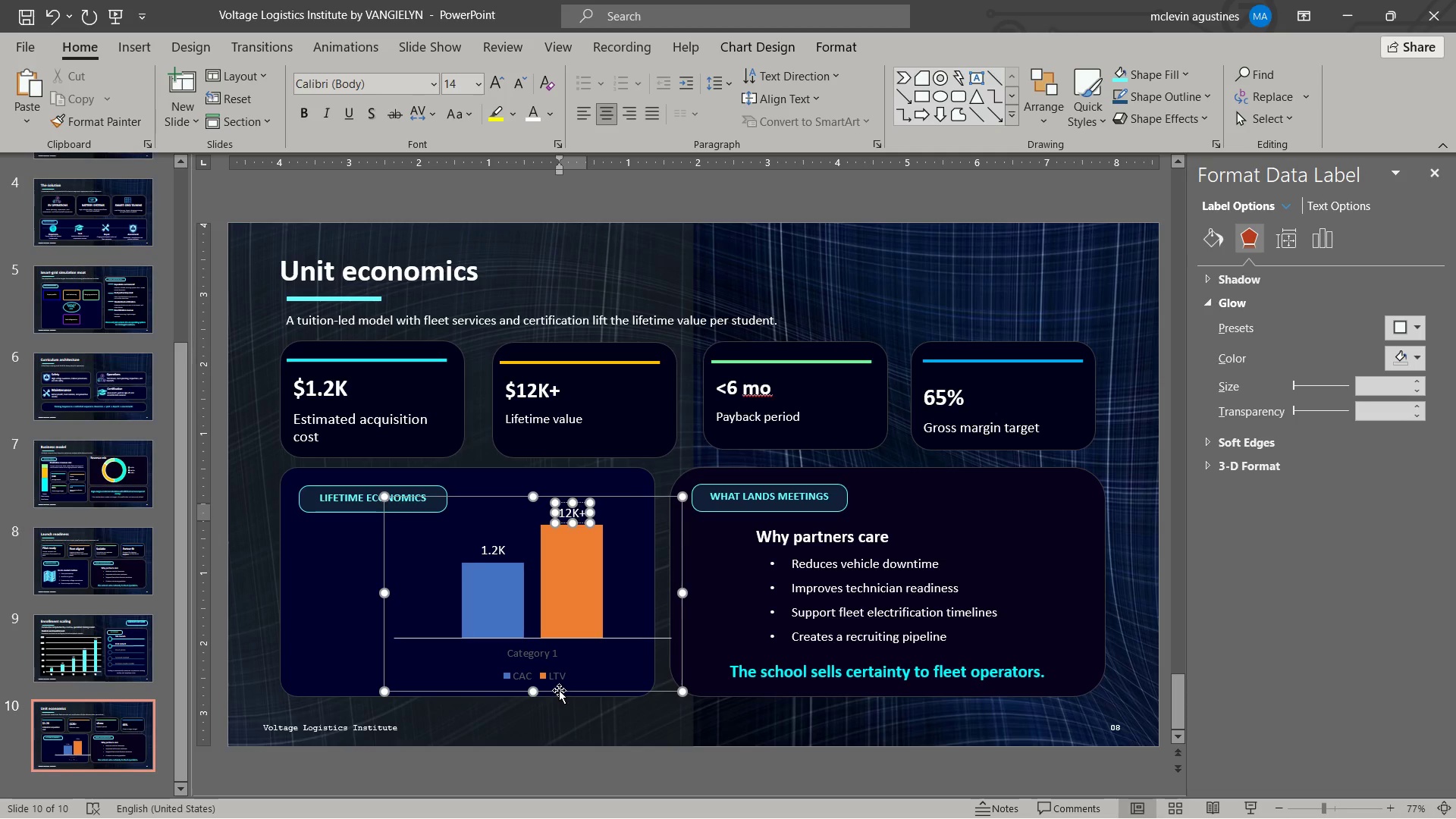 
left_click([541, 652])
 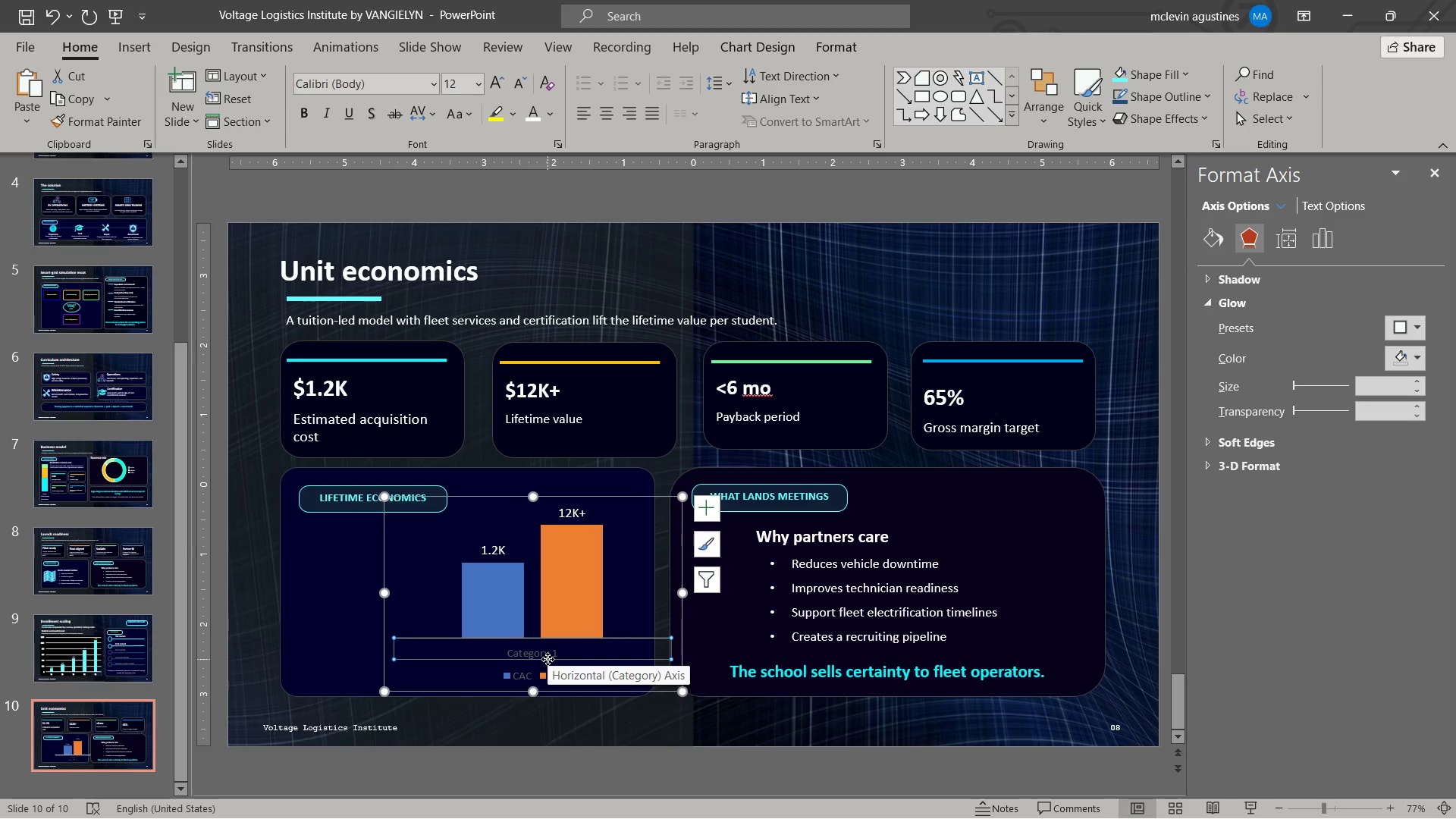 
wait(6.2)
 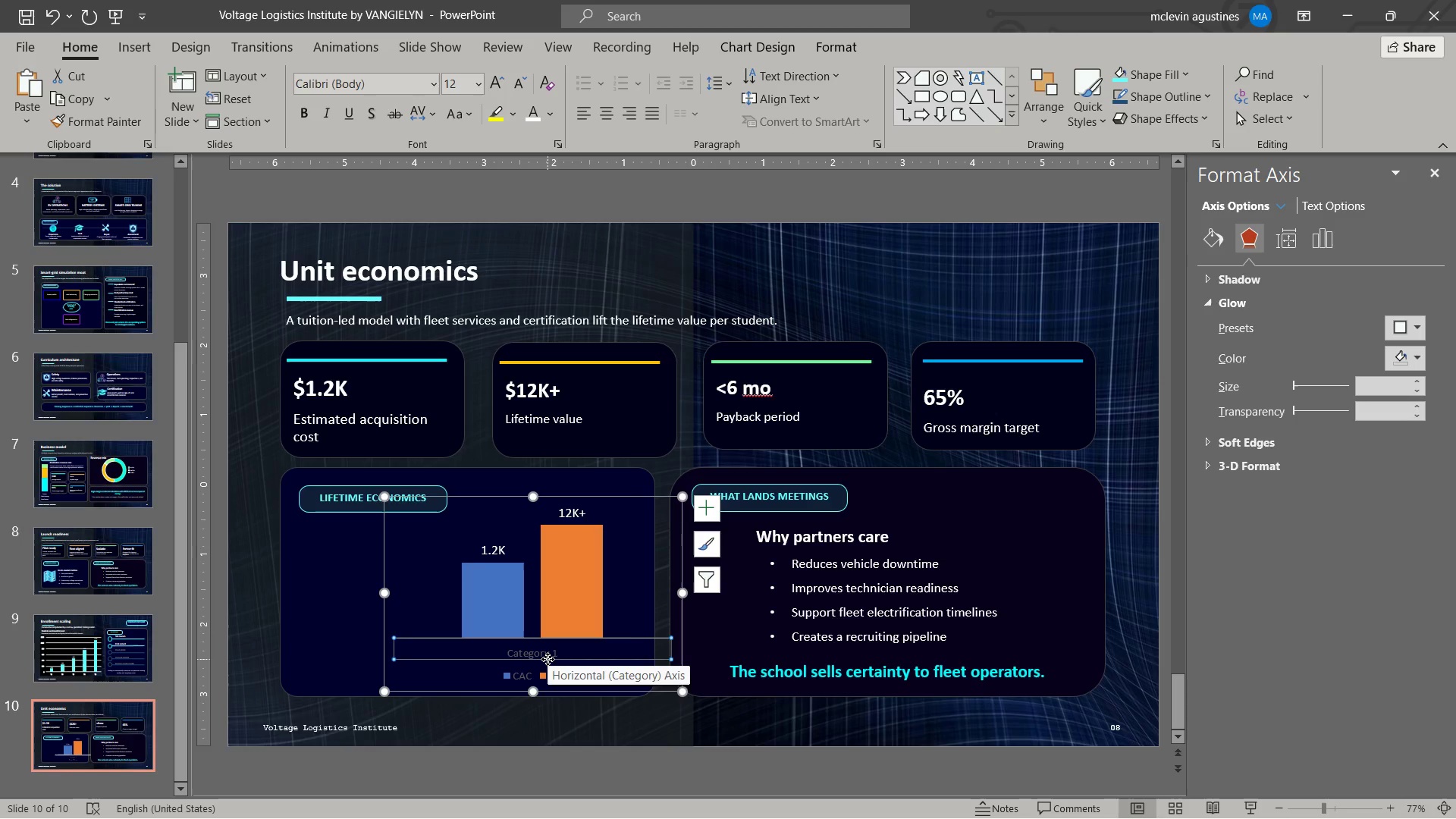 
left_click([515, 670])
 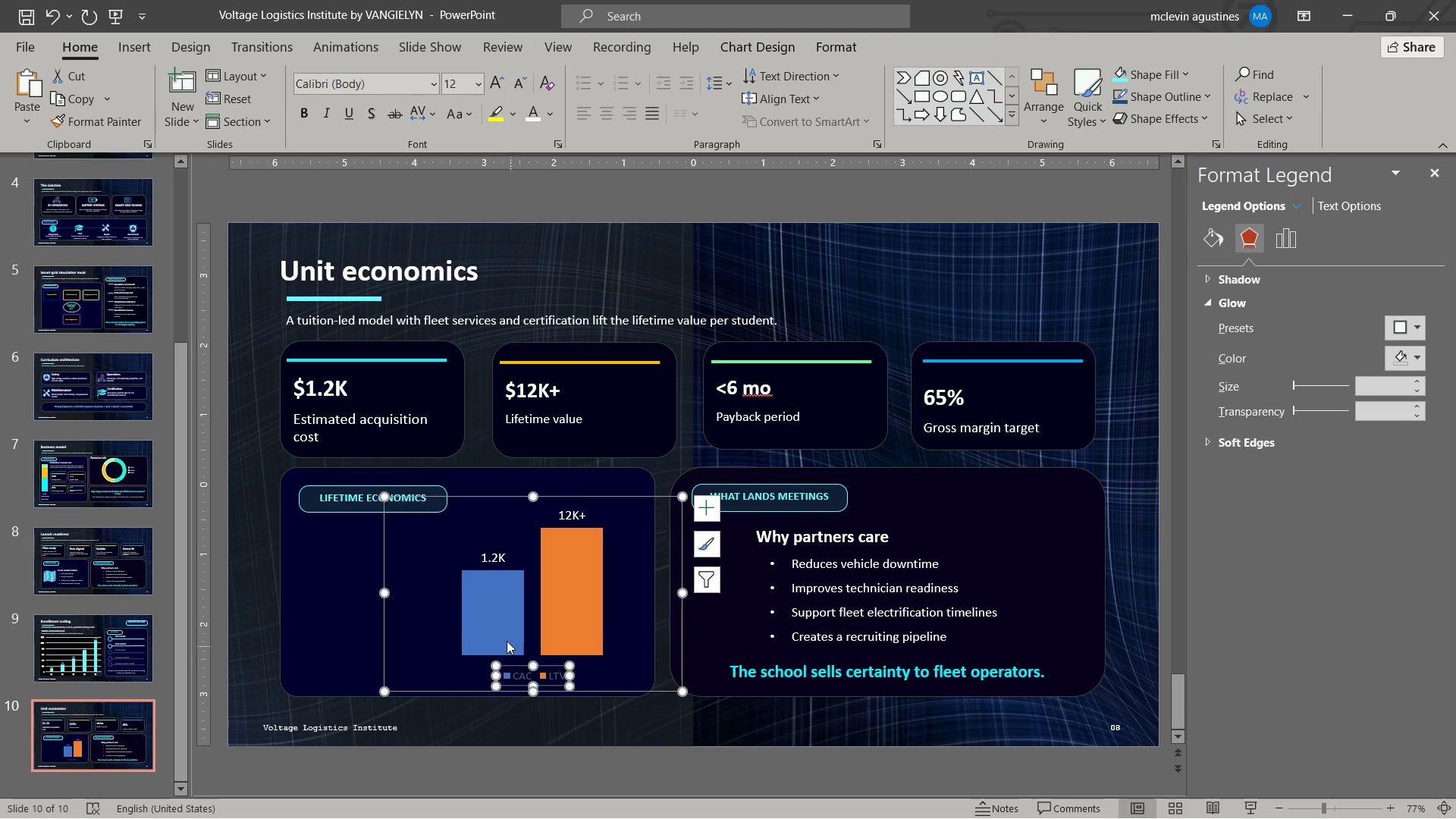 
left_click([506, 640])
 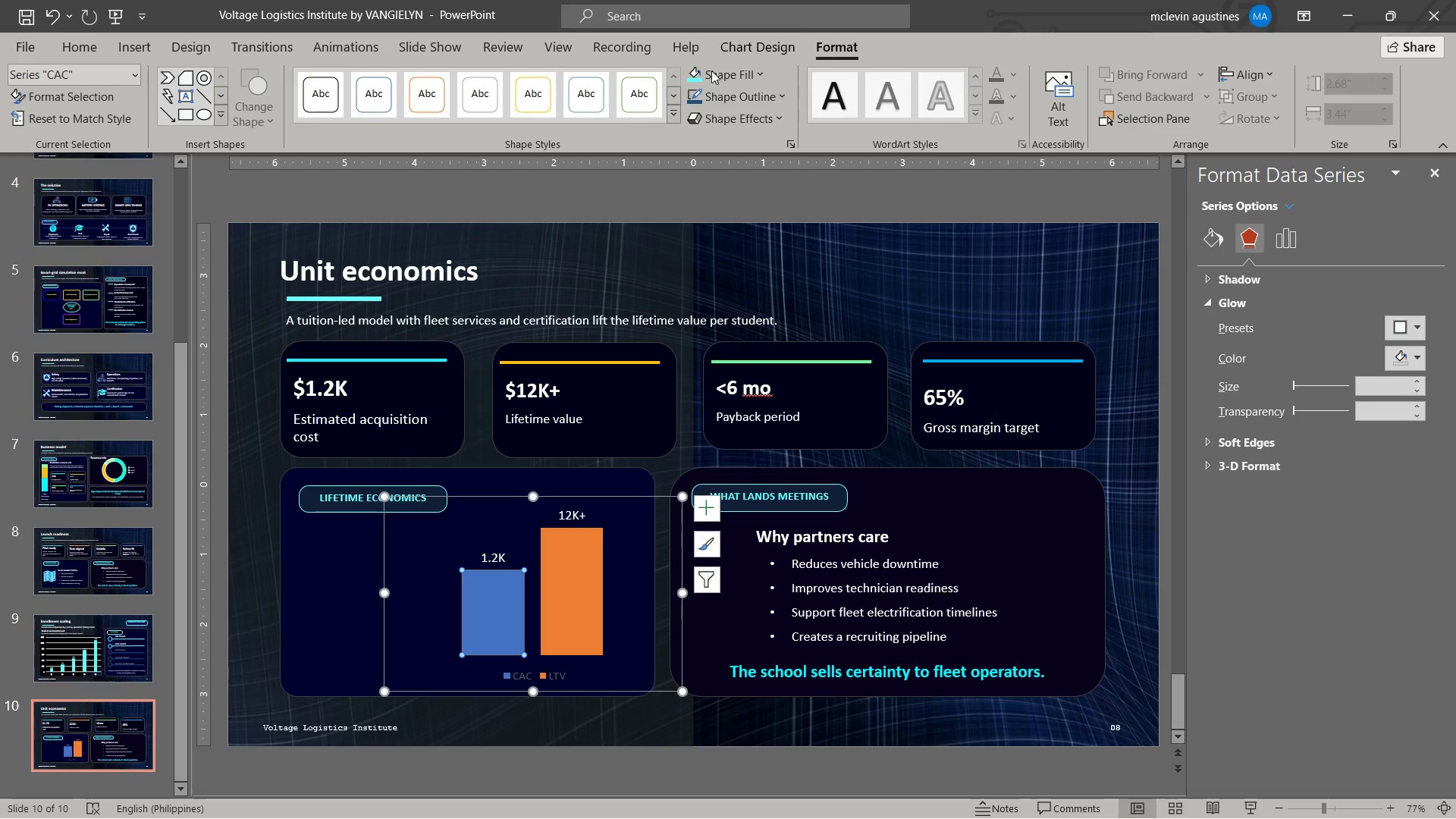 
left_click([756, 77])
 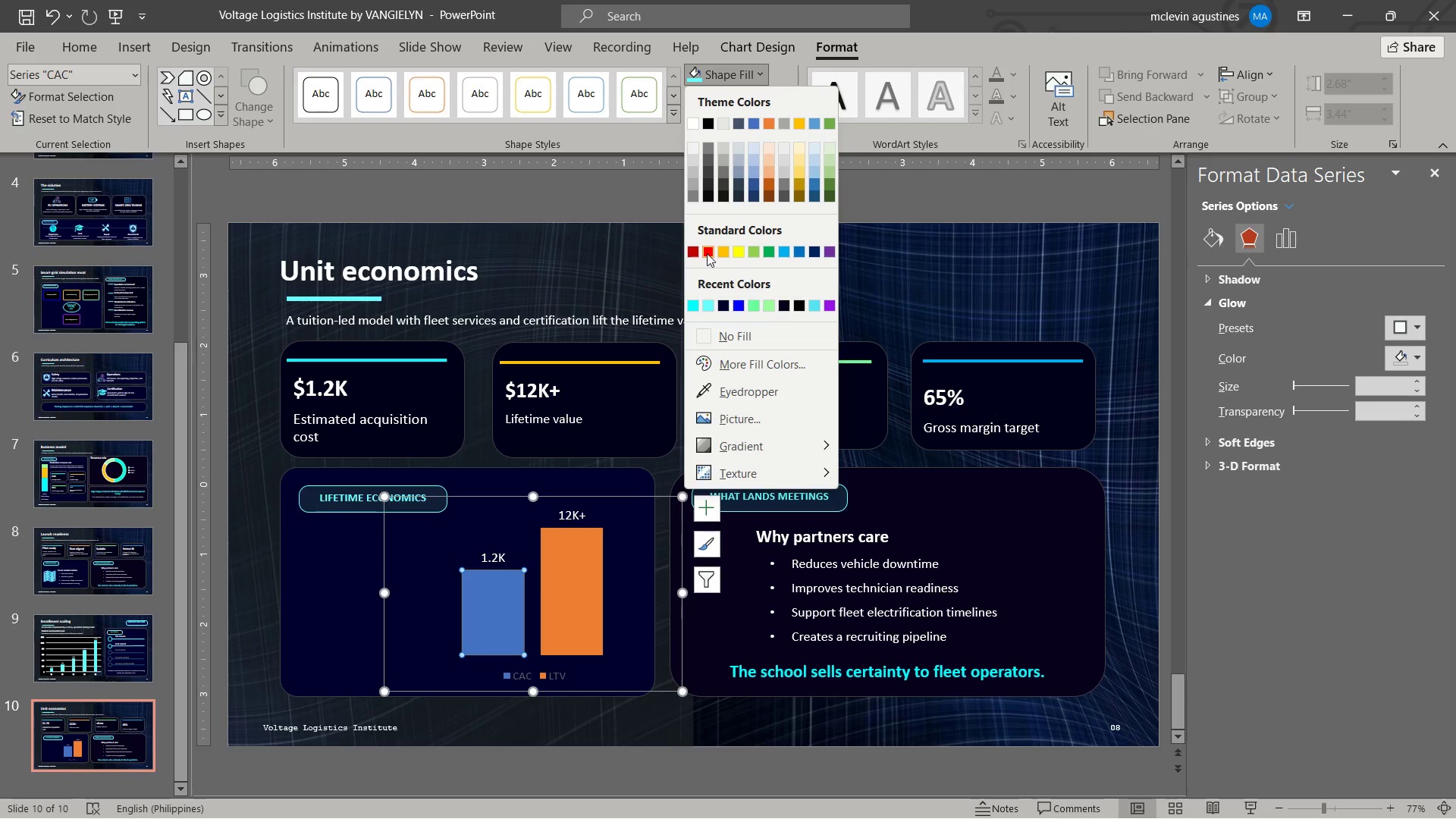 
left_click([708, 253])
 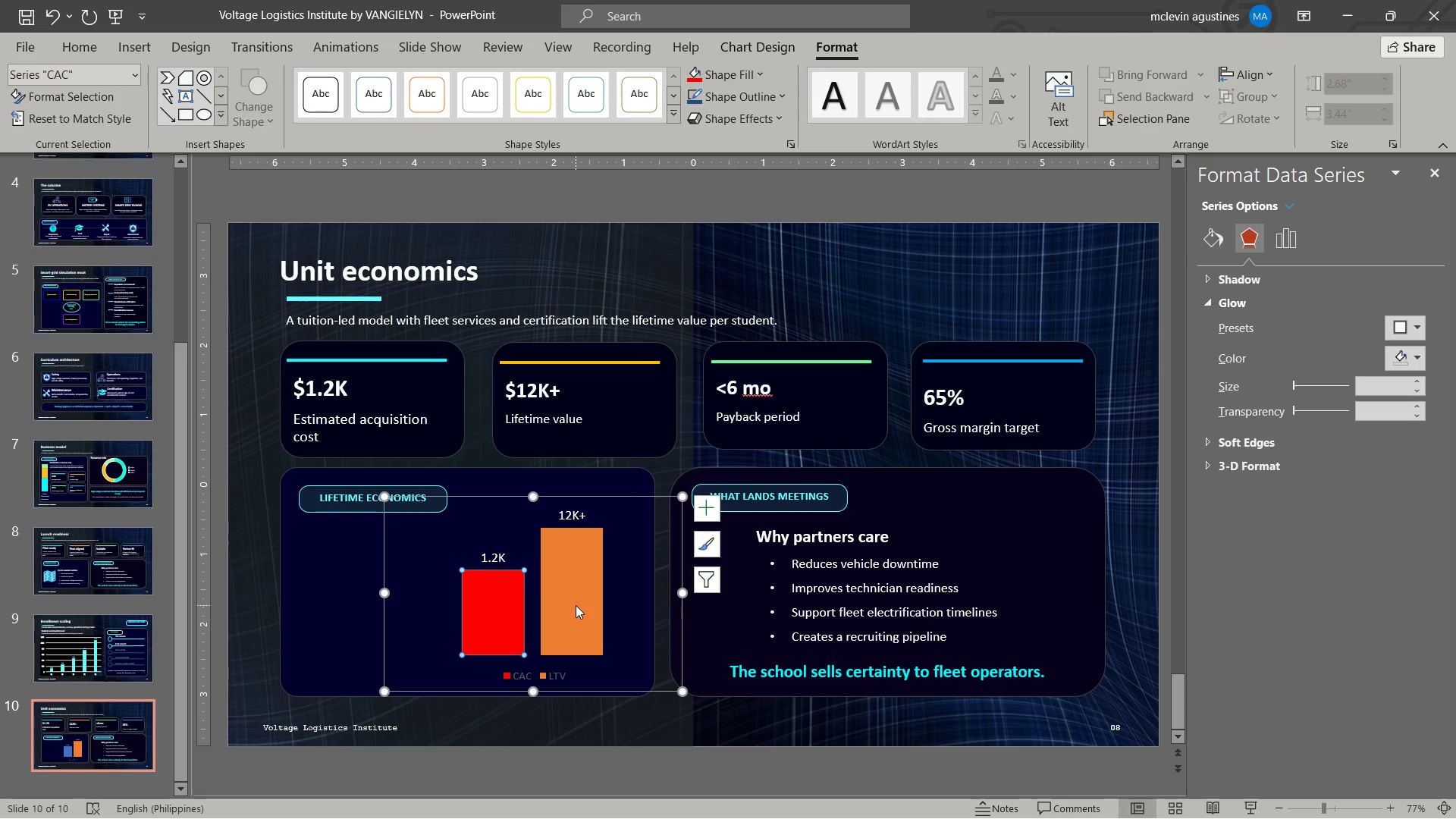 
left_click([576, 605])
 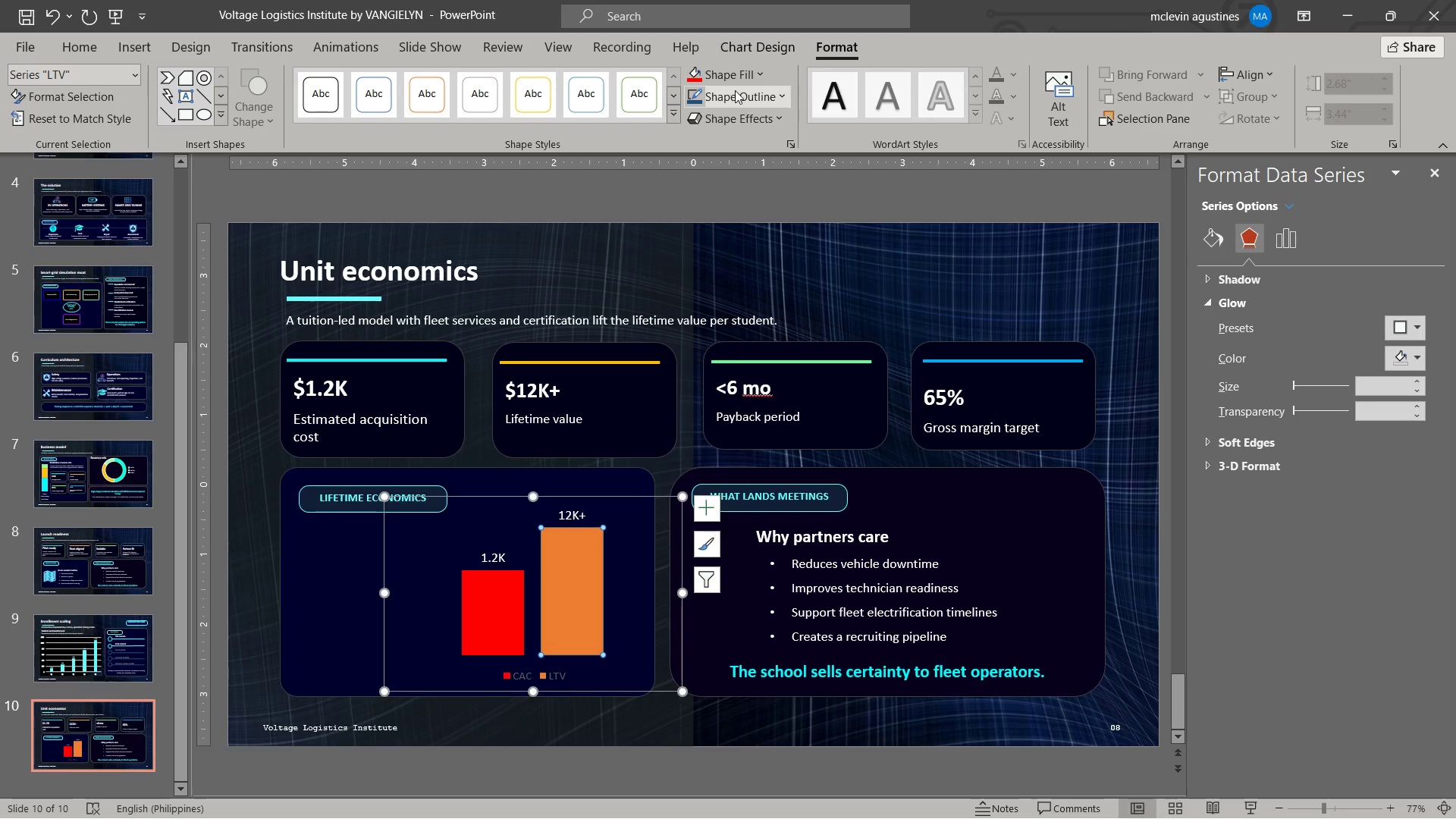 
left_click([759, 77])
 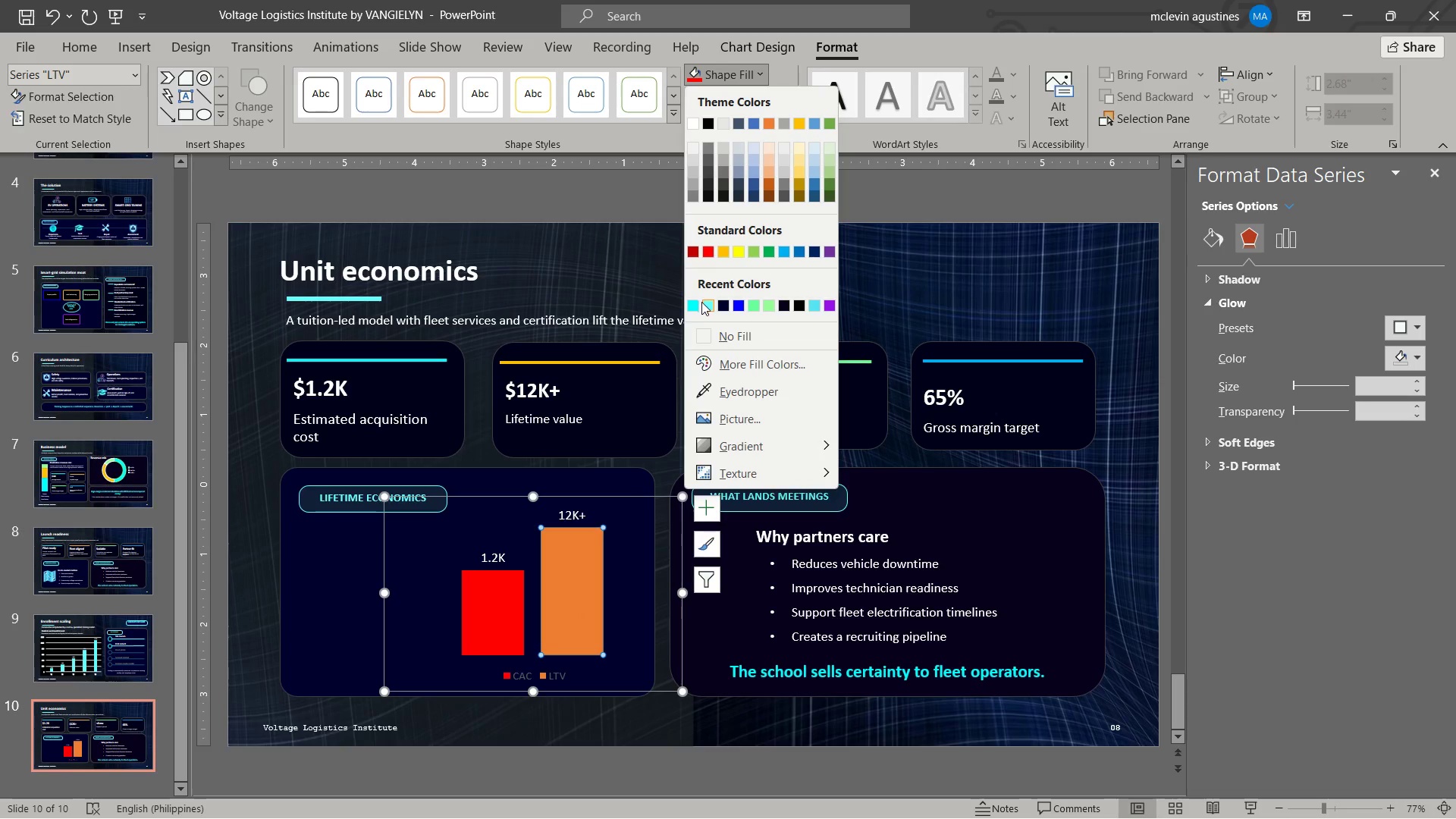 
left_click([695, 305])
 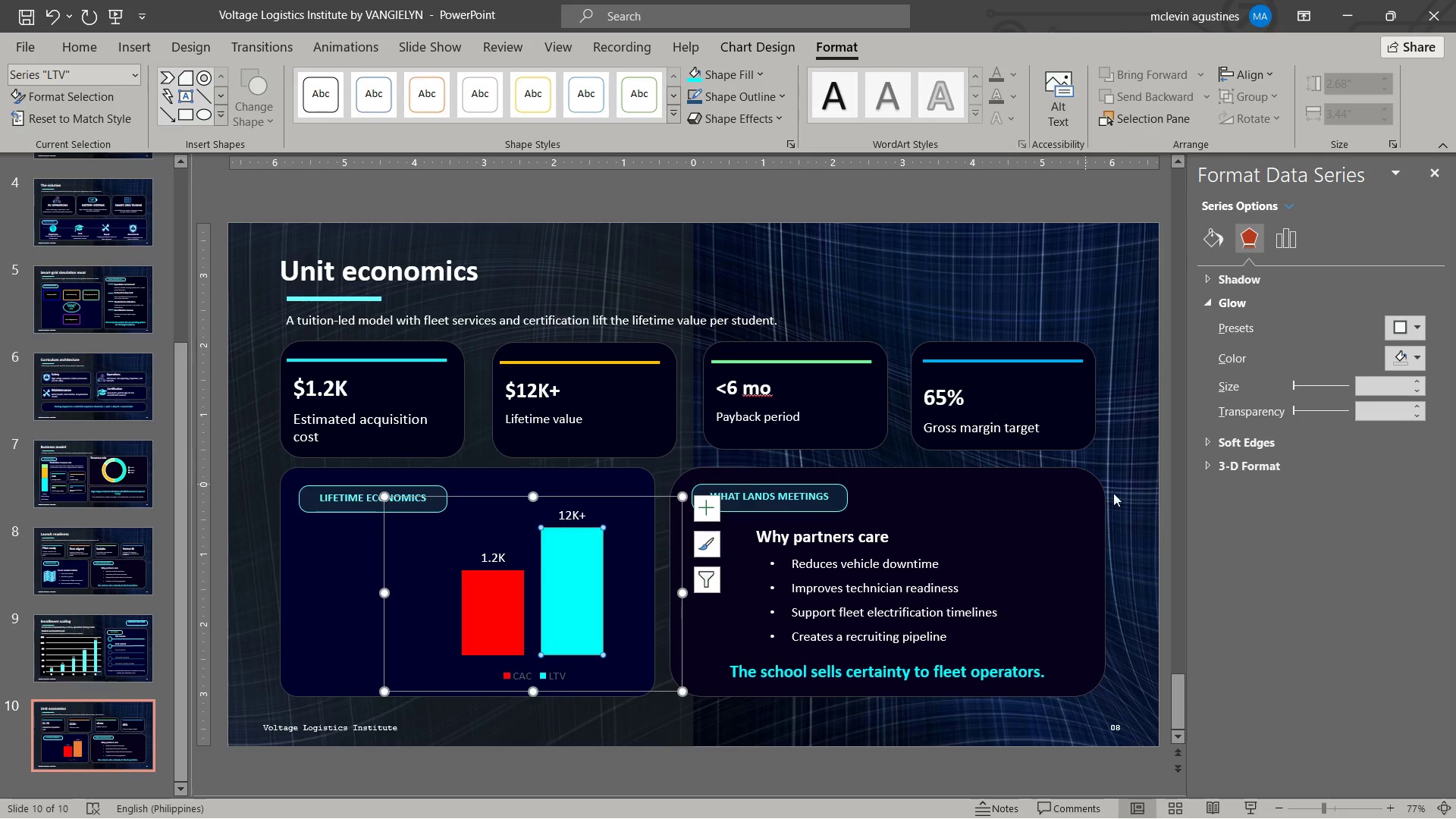 
left_click([1244, 546])
 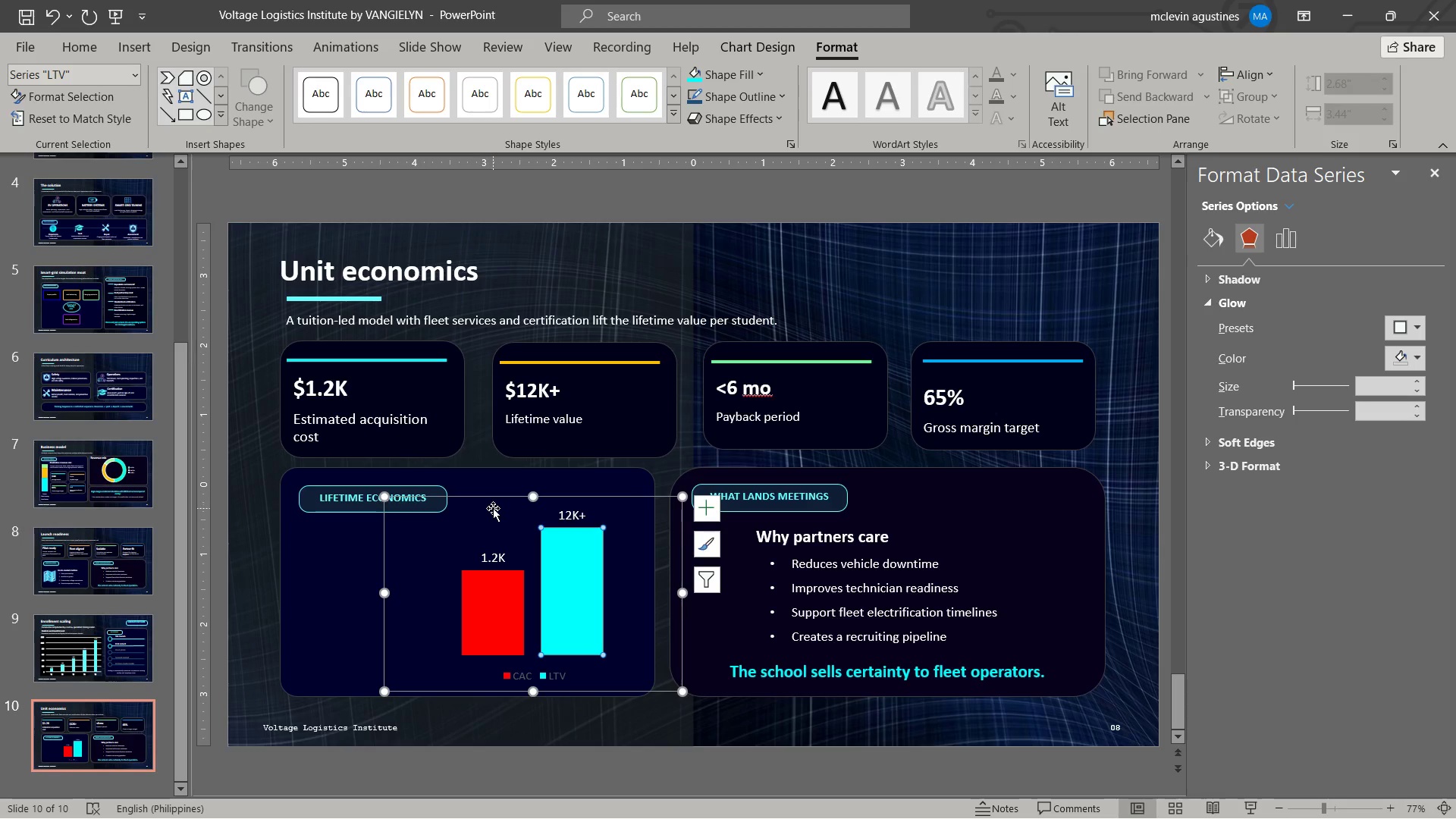 
left_click_drag(start_coordinate=[493, 497], to_coordinate=[400, 499])
 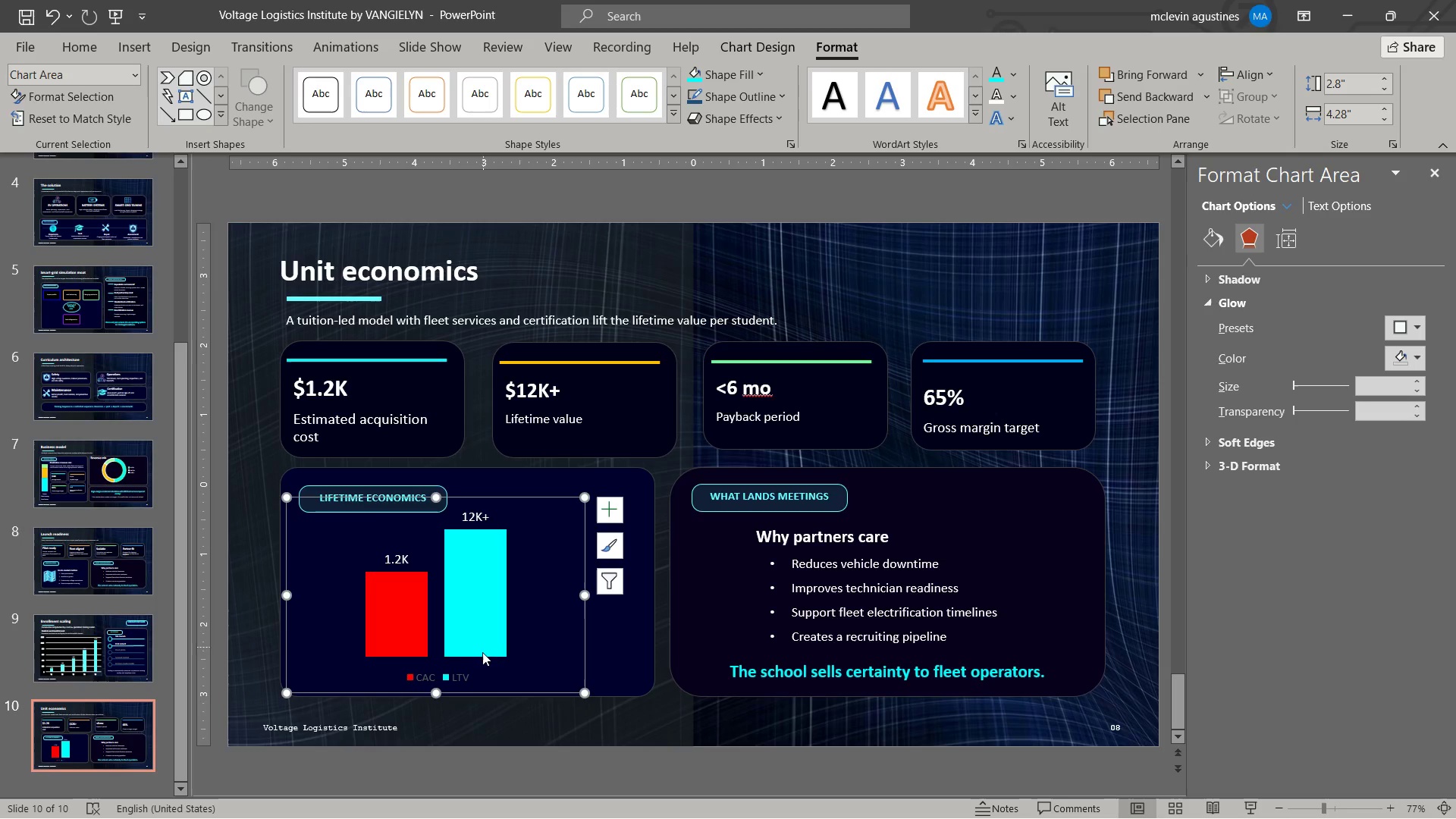 
wait(7.03)
 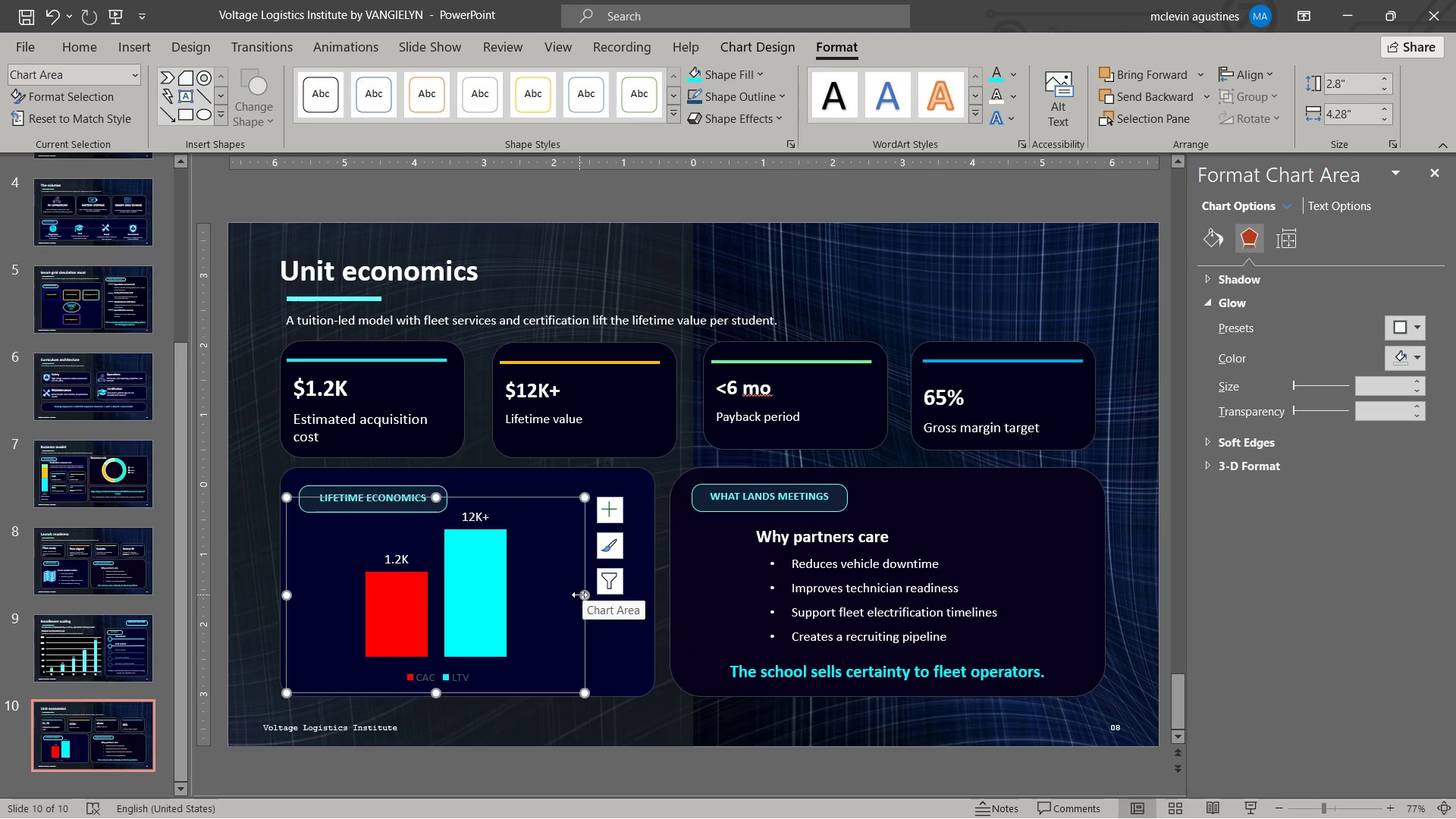 
left_click([458, 679])
 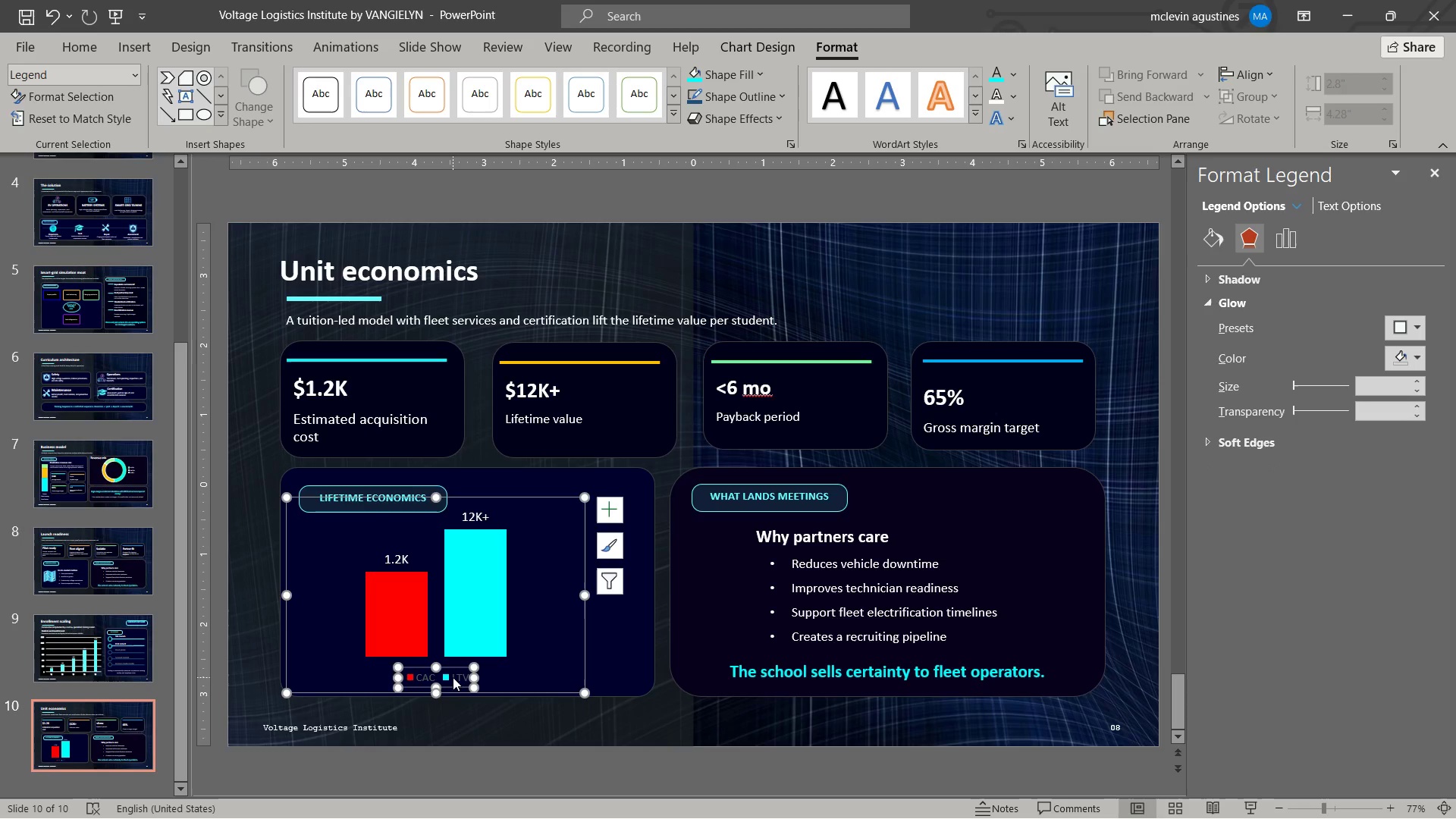 
left_click_drag(start_coordinate=[473, 676], to_coordinate=[500, 675])
 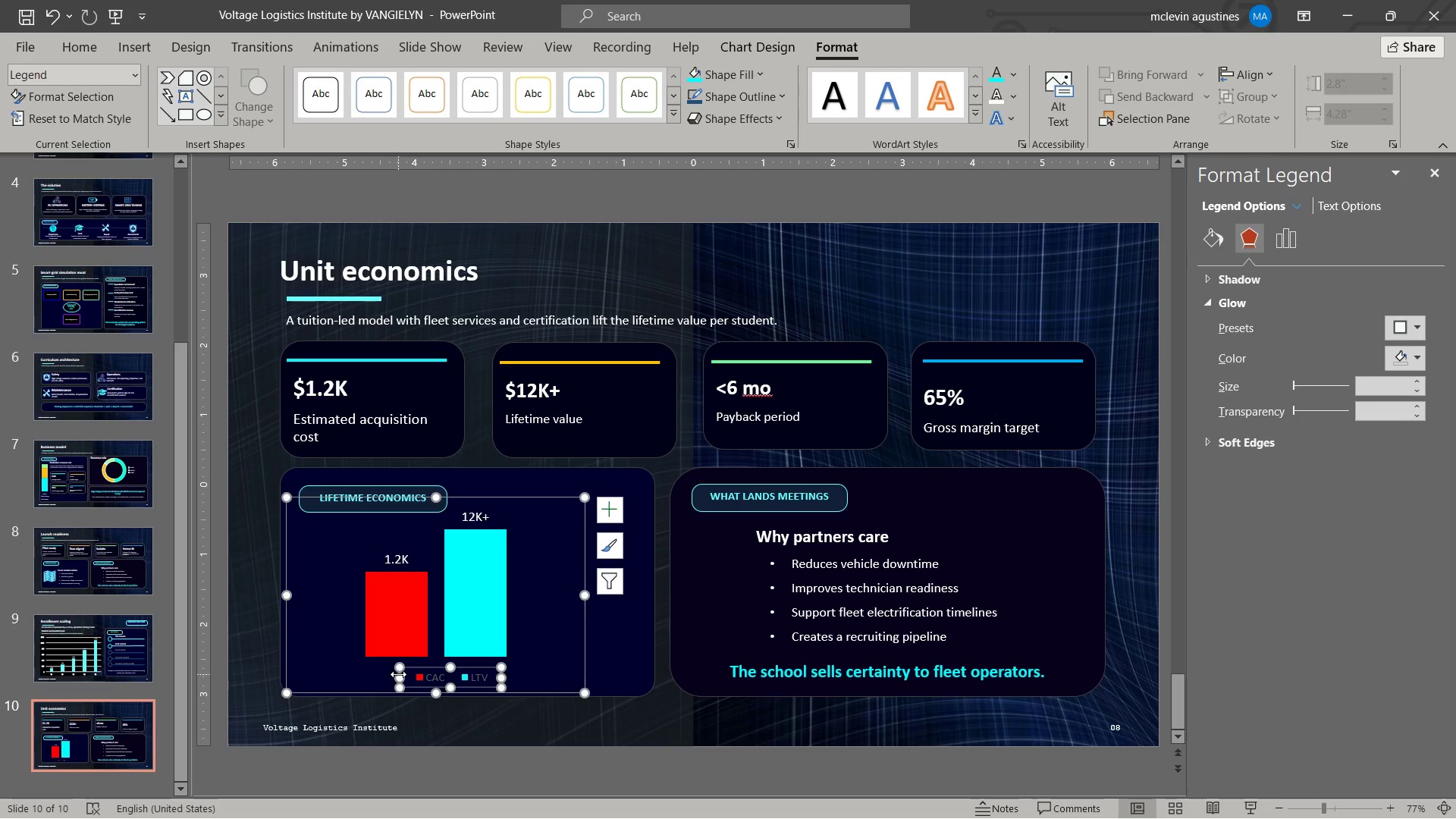 
left_click_drag(start_coordinate=[398, 676], to_coordinate=[364, 676])
 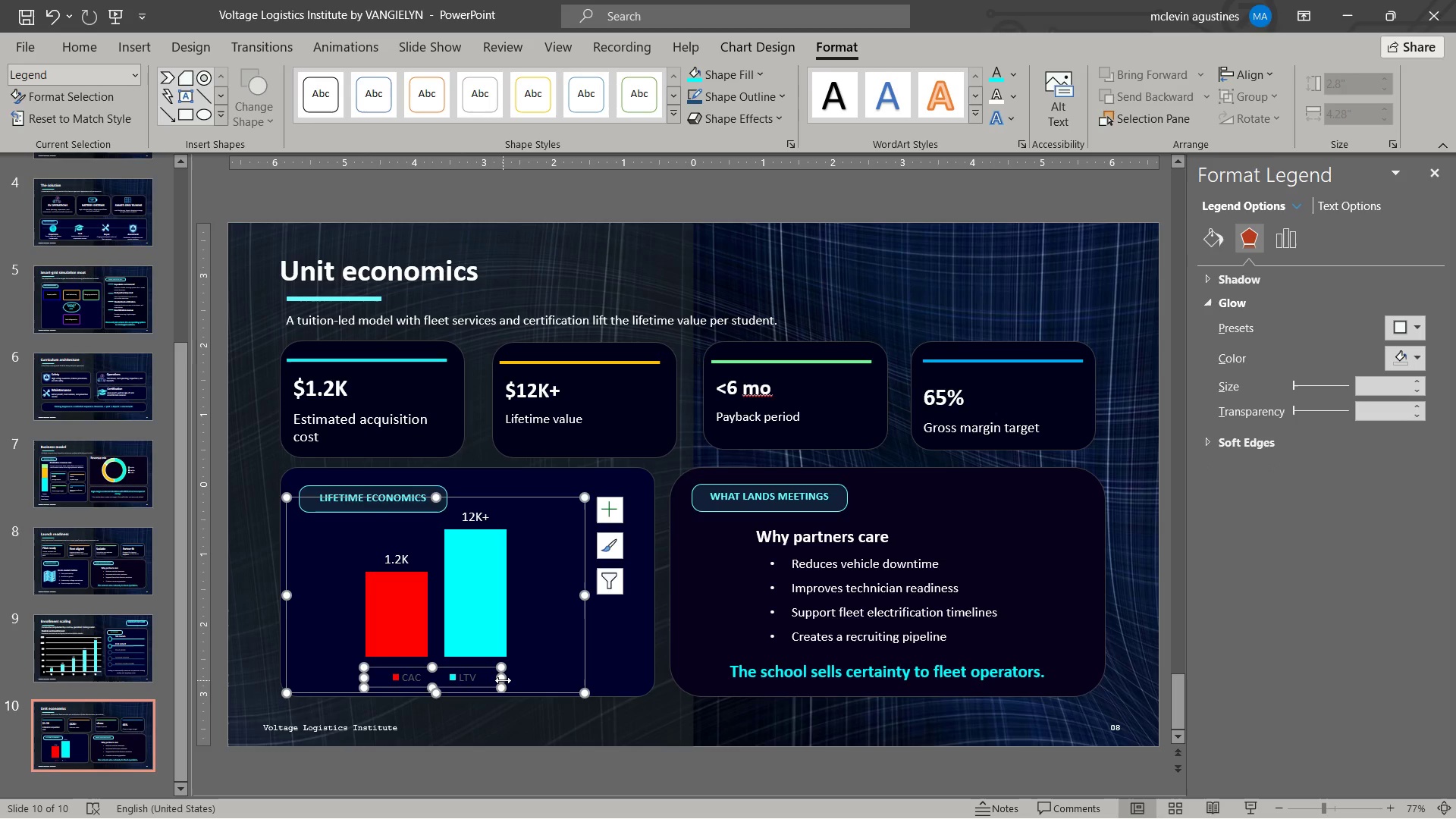 
left_click_drag(start_coordinate=[503, 680], to_coordinate=[519, 681])
 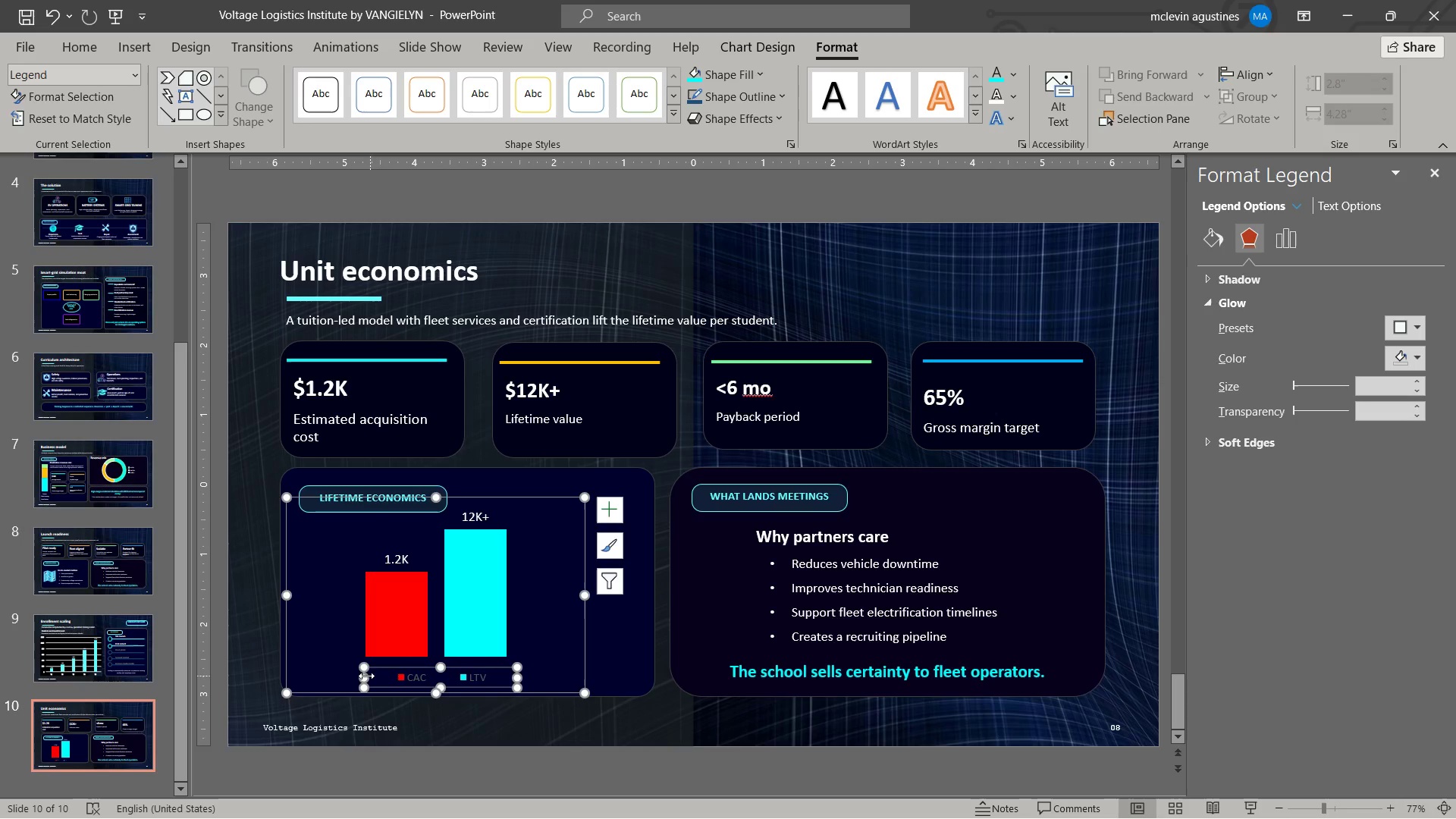 
left_click_drag(start_coordinate=[363, 677], to_coordinate=[334, 680])
 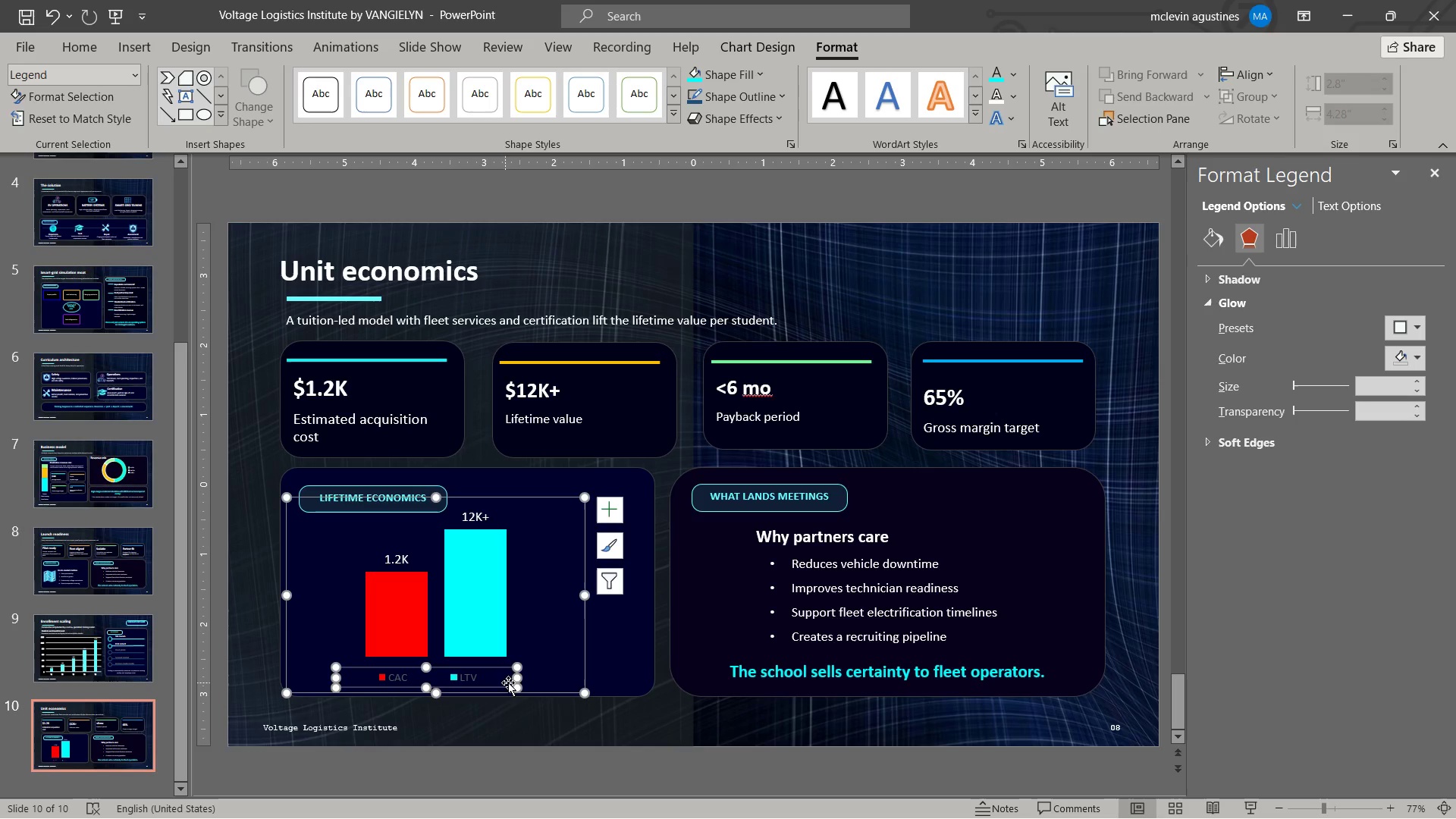 
left_click_drag(start_coordinate=[516, 676], to_coordinate=[565, 678])
 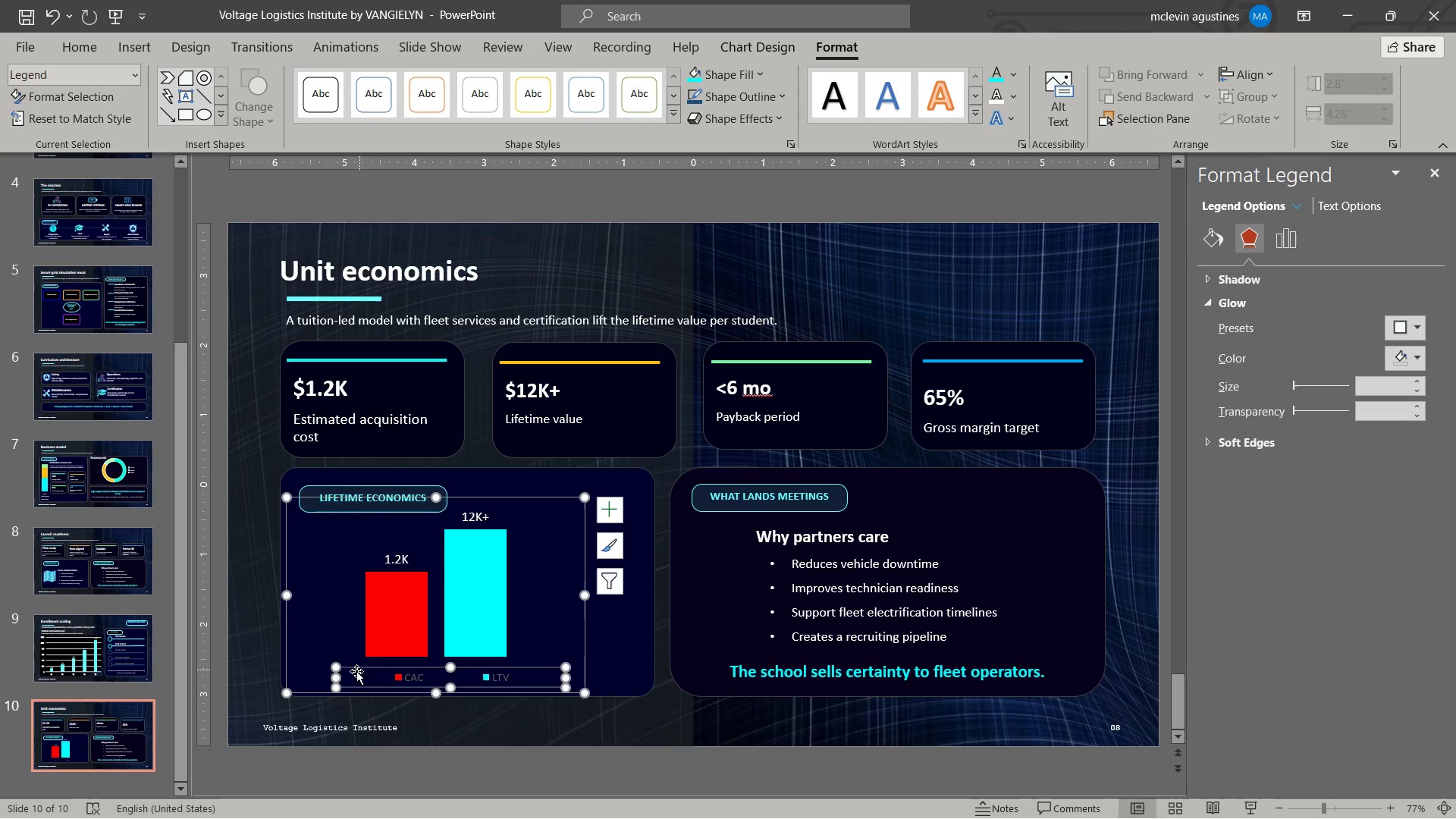 
left_click_drag(start_coordinate=[334, 676], to_coordinate=[308, 678])
 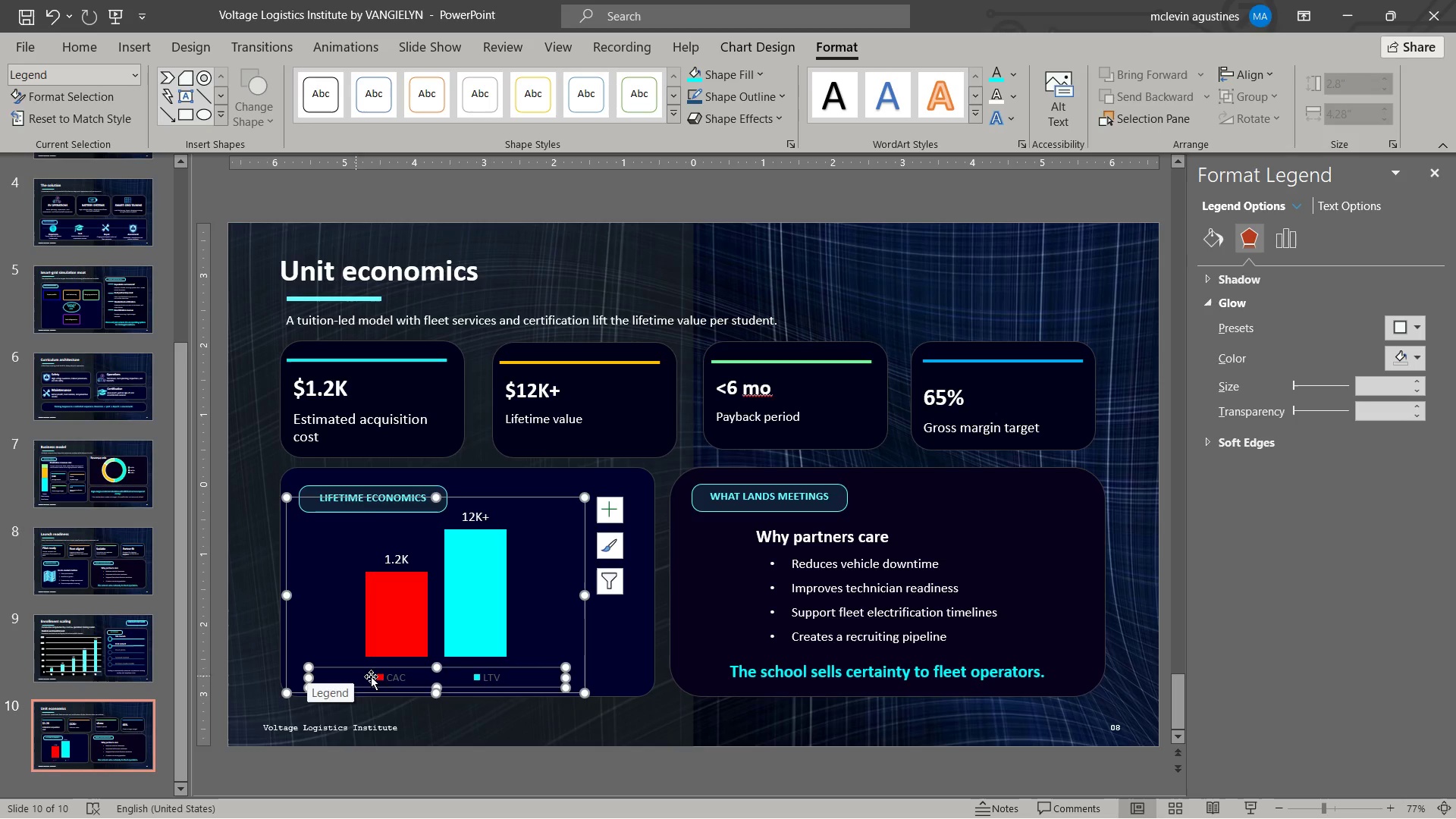 
left_click_drag(start_coordinate=[566, 679], to_coordinate=[549, 679])
 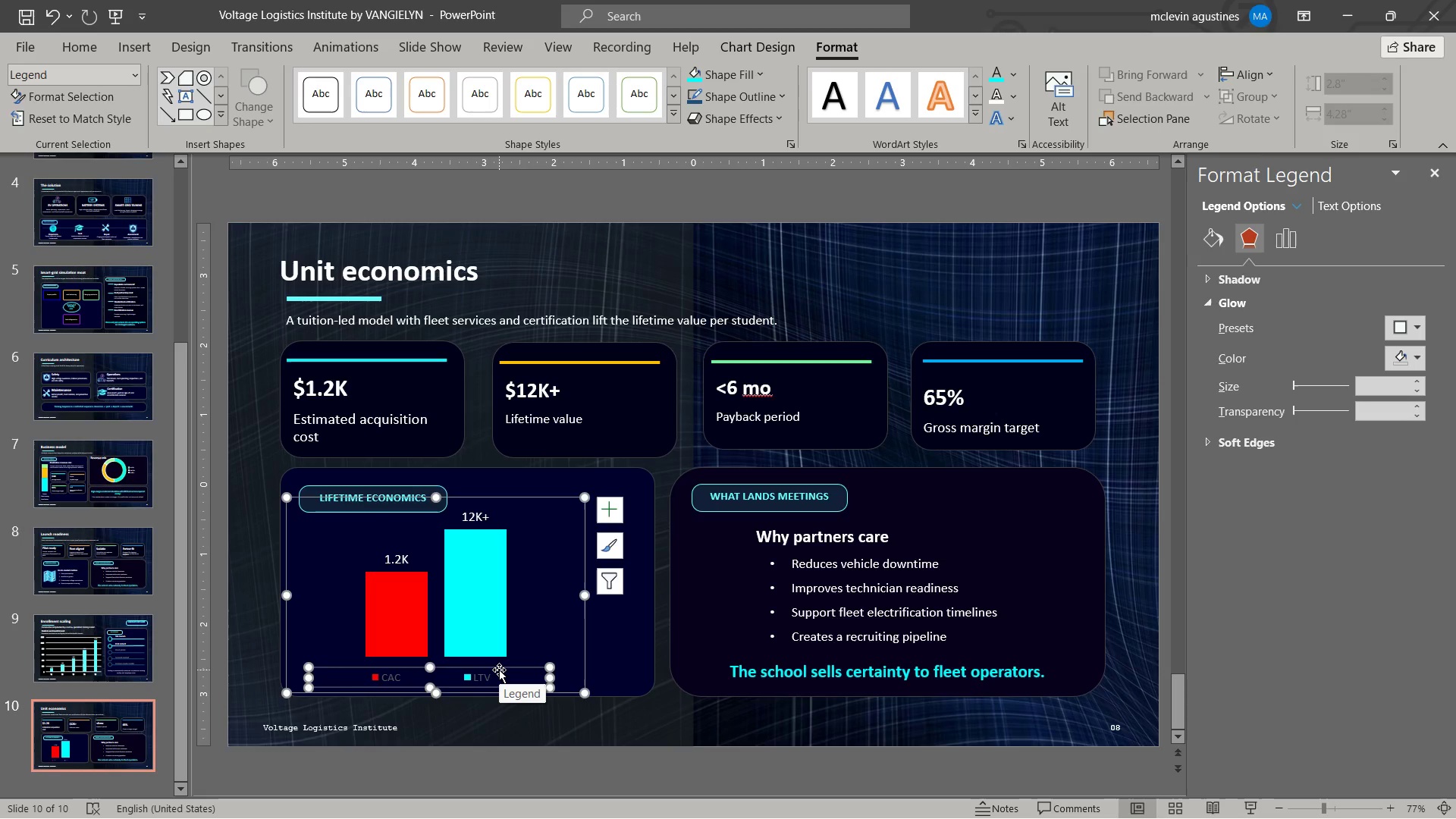 
left_click_drag(start_coordinate=[499, 670], to_coordinate=[508, 670])
 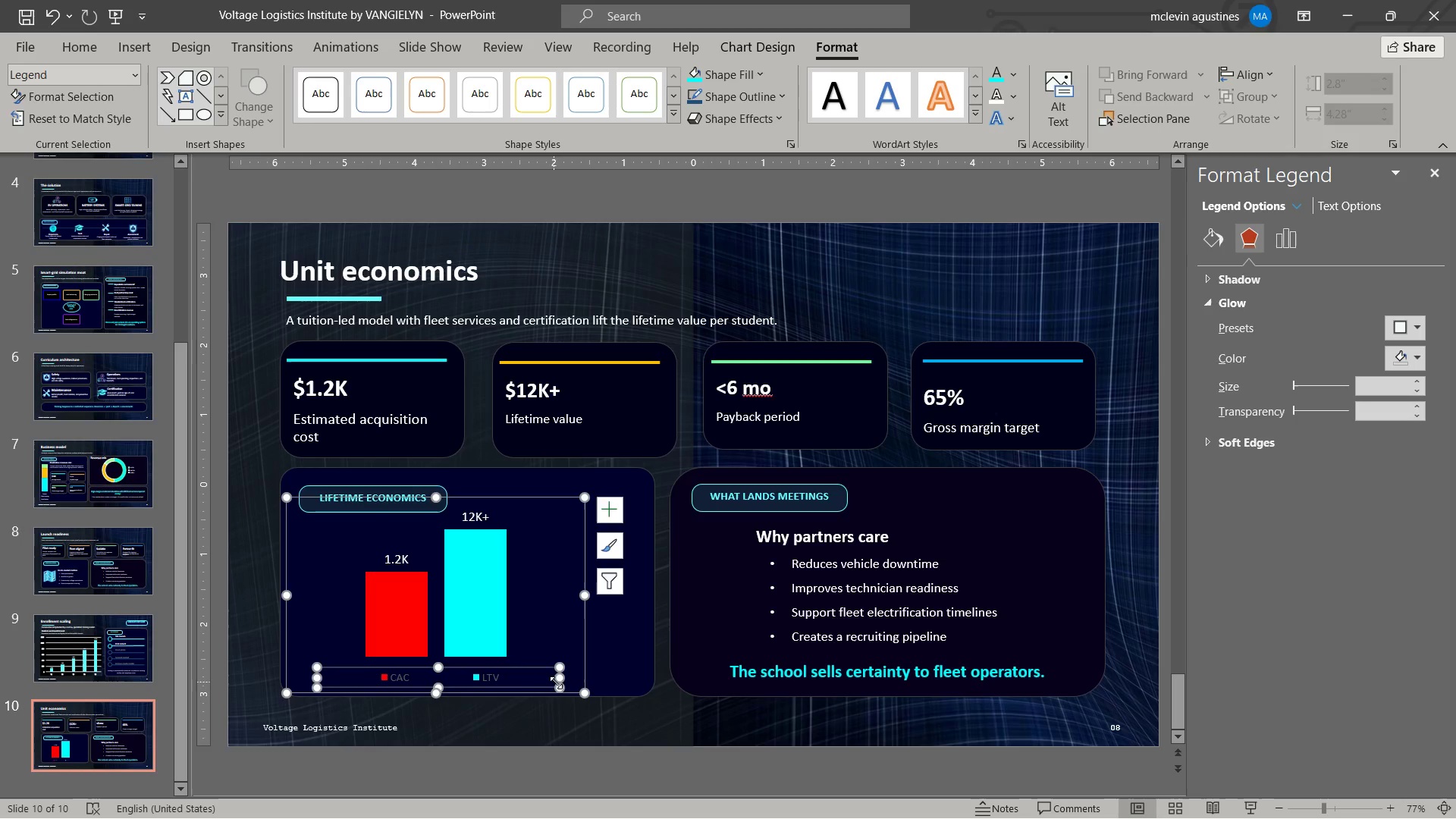 
left_click_drag(start_coordinate=[557, 679], to_coordinate=[542, 679])
 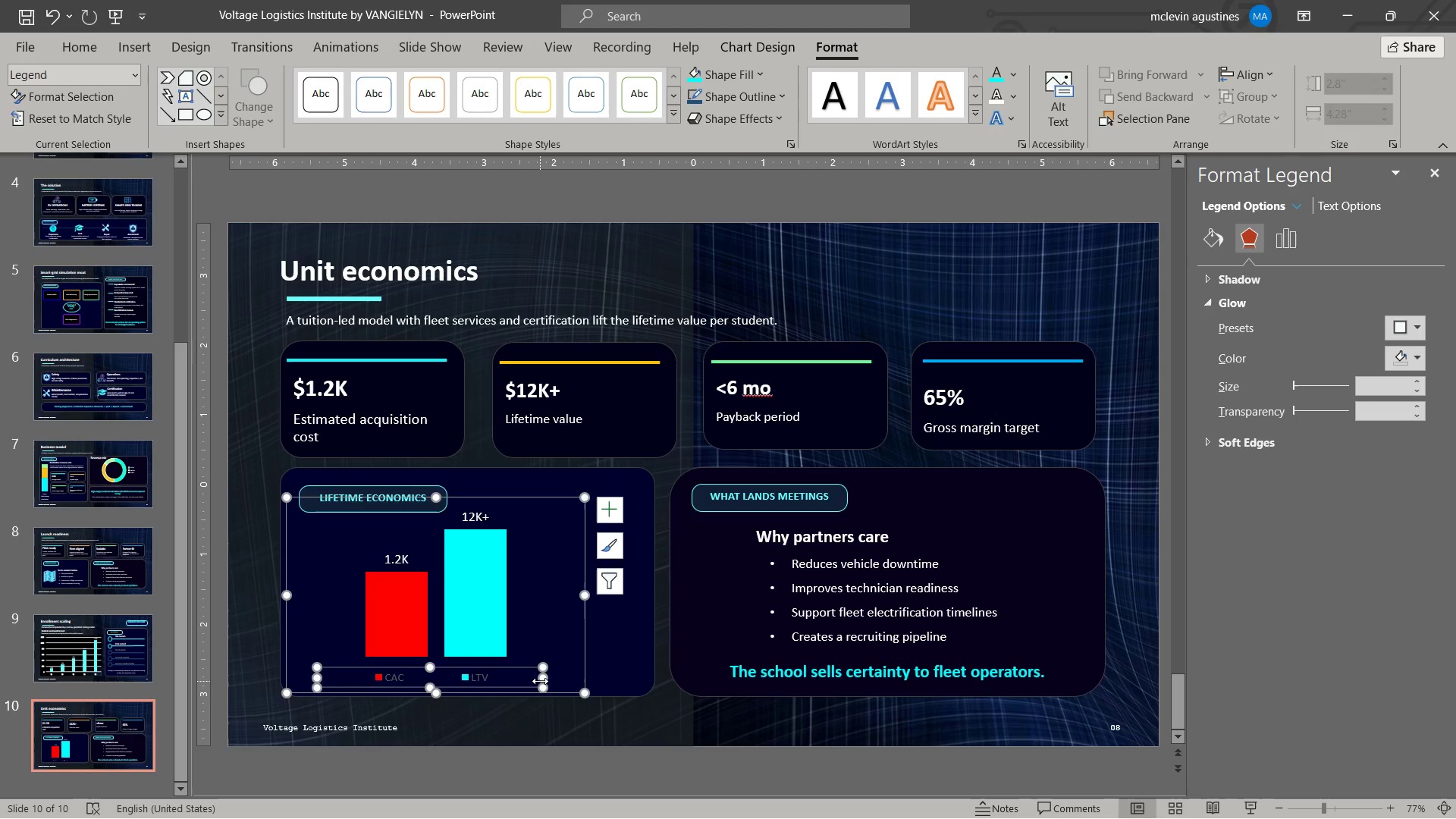 
key(Escape)
 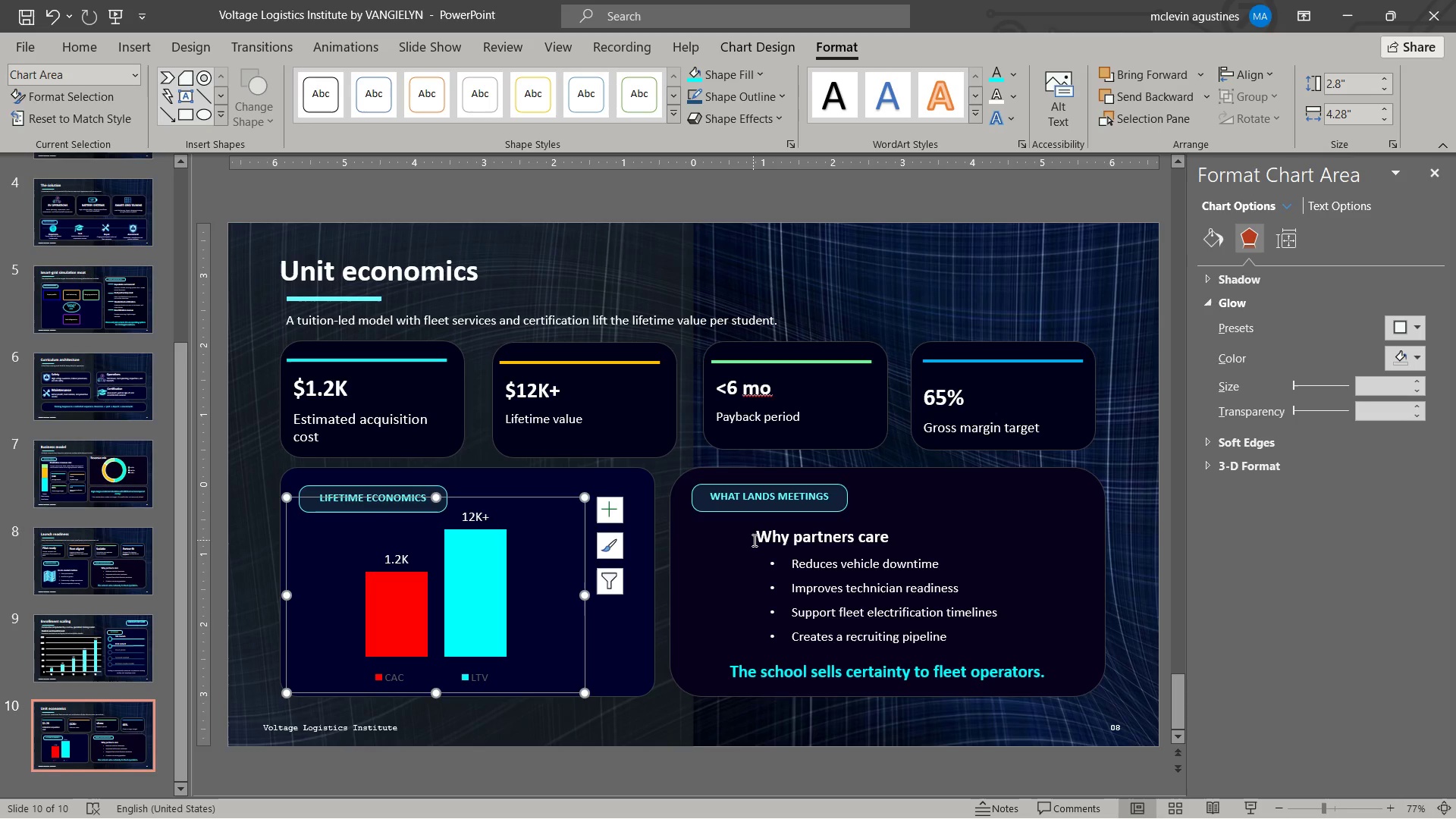 
wait(10.45)
 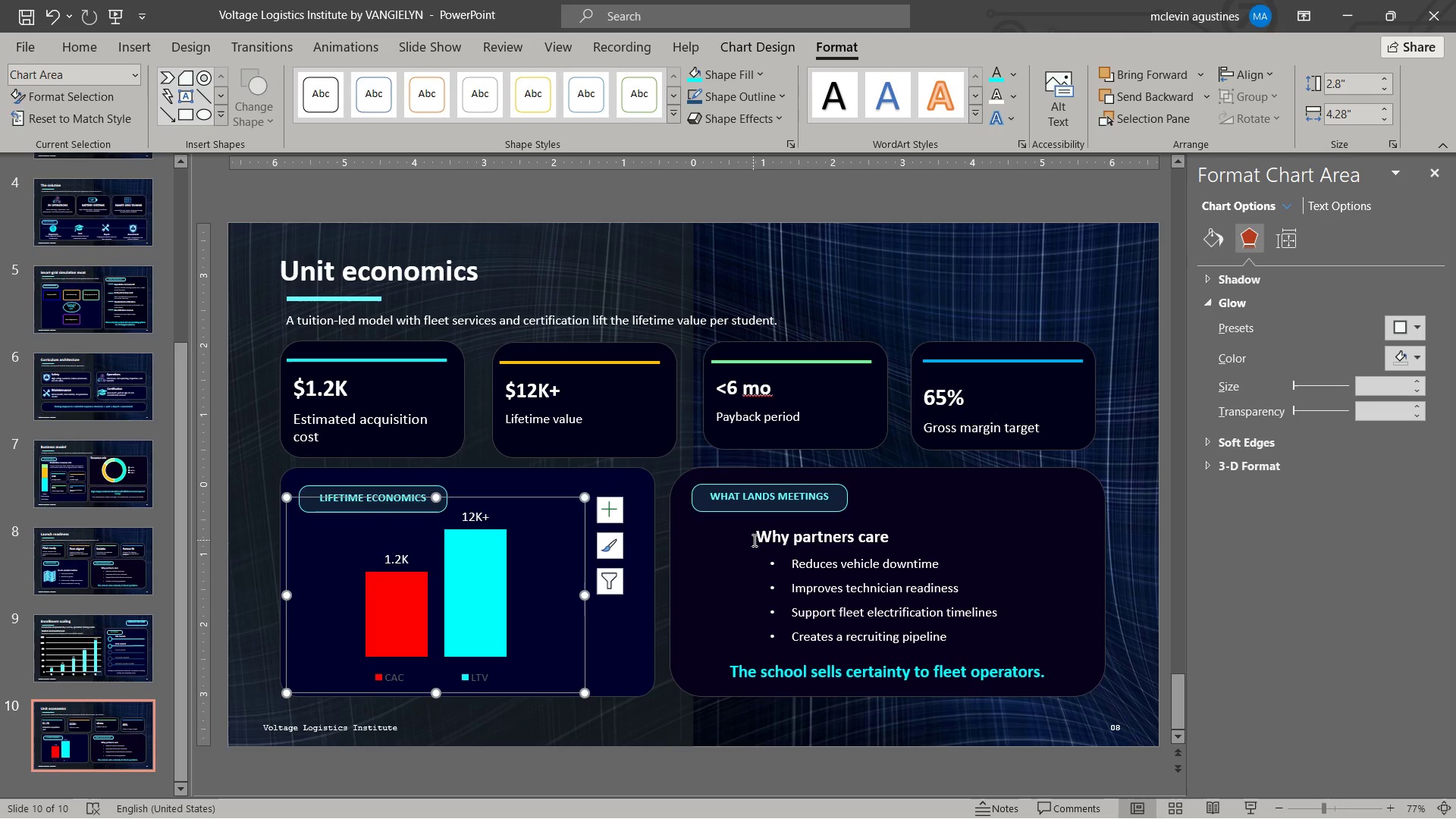 
double_click([566, 421])
 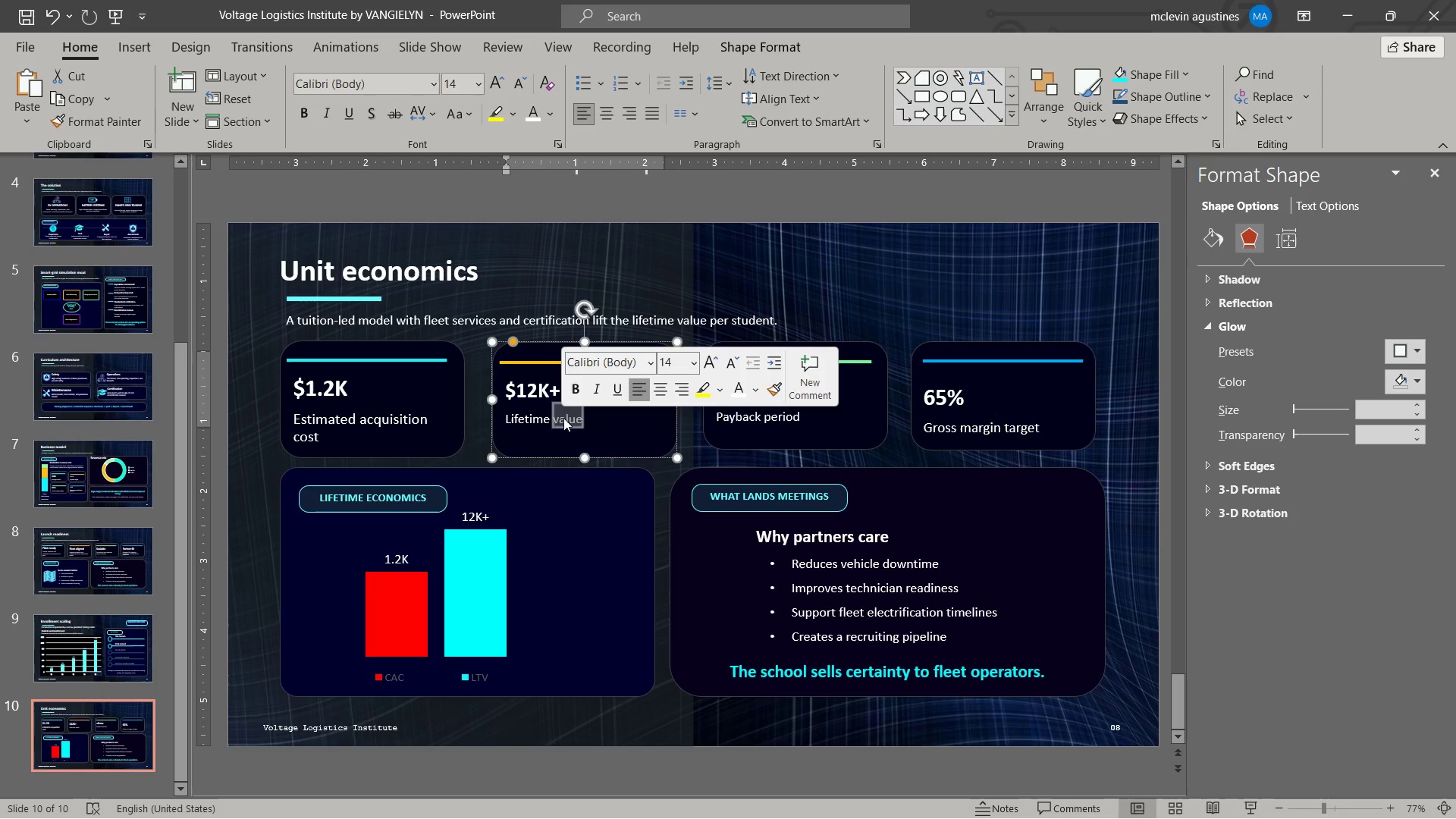 
key(Control+C)
 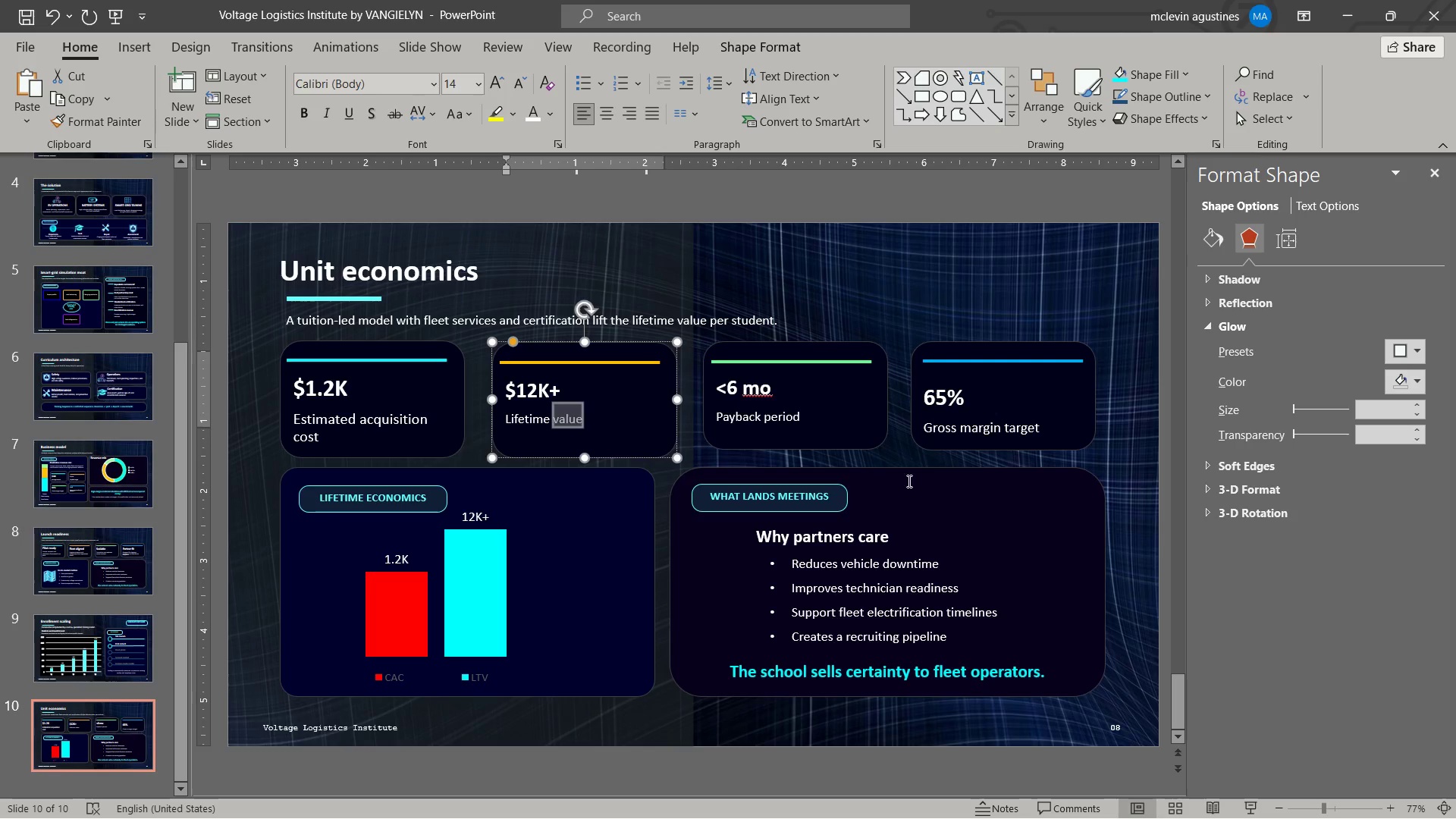 
left_click([1117, 489])
 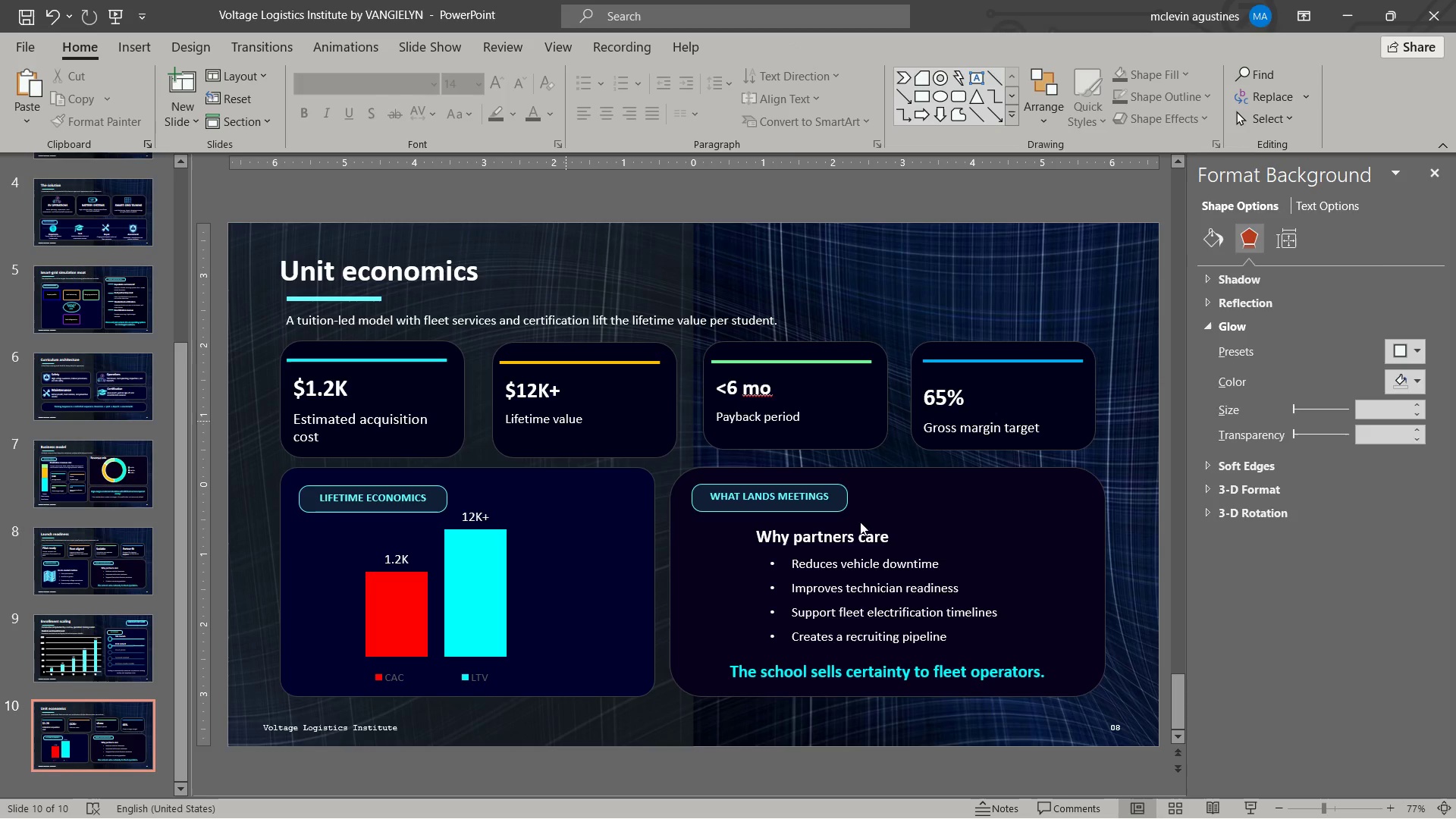 
key(Control+ControlLeft)
 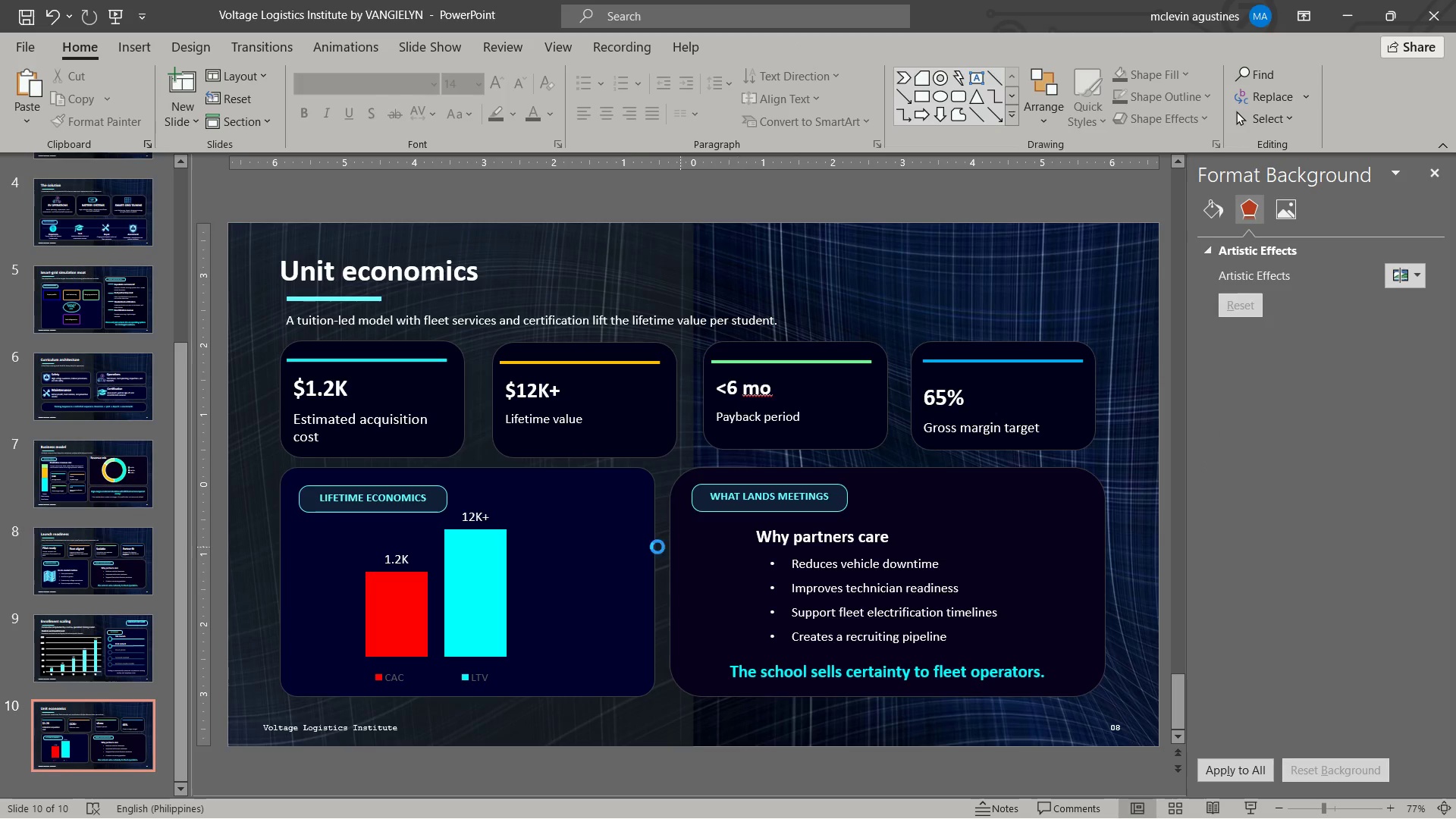 
key(Control+V)
 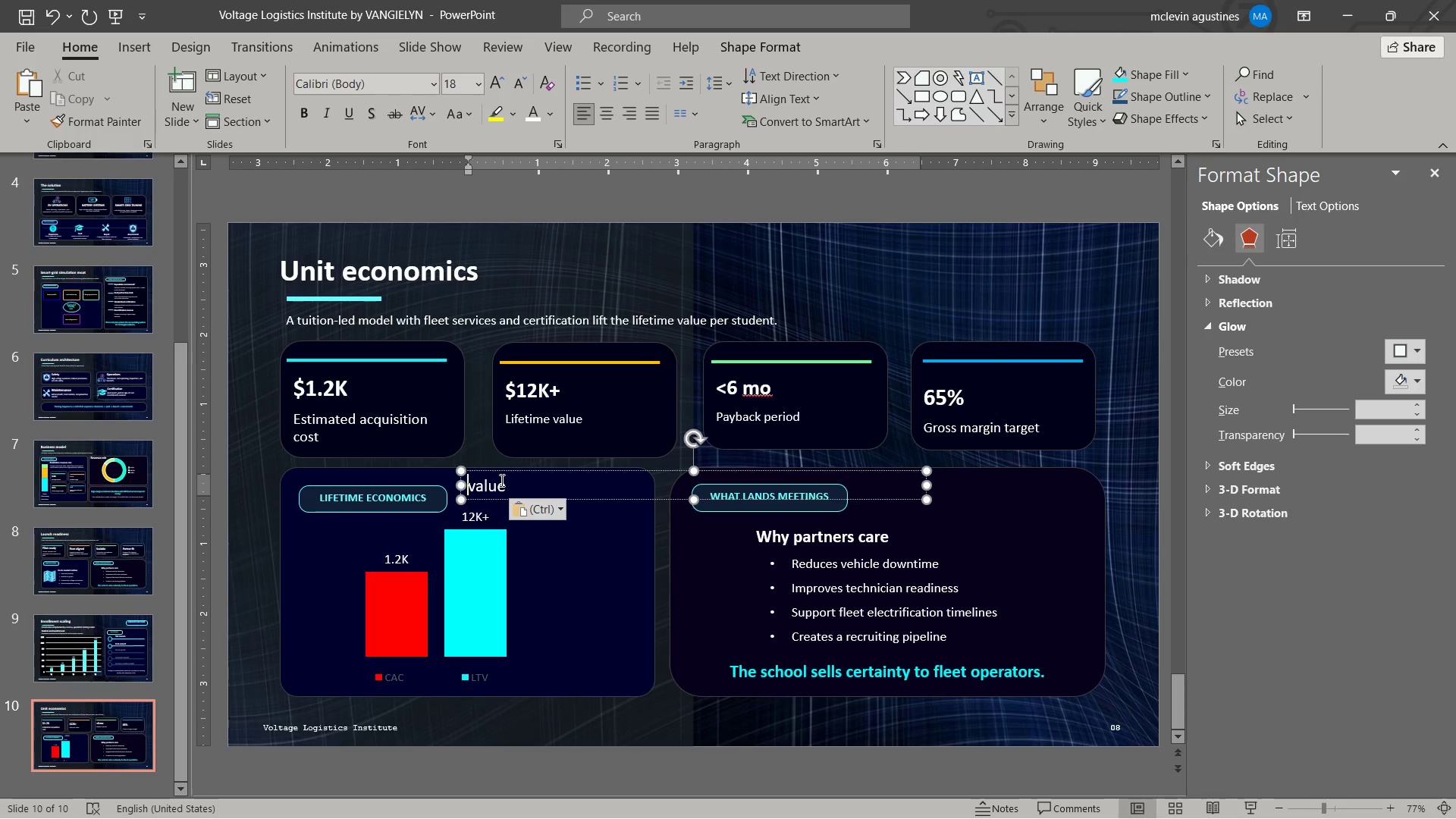 
left_click_drag(start_coordinate=[507, 481], to_coordinate=[565, 570])
 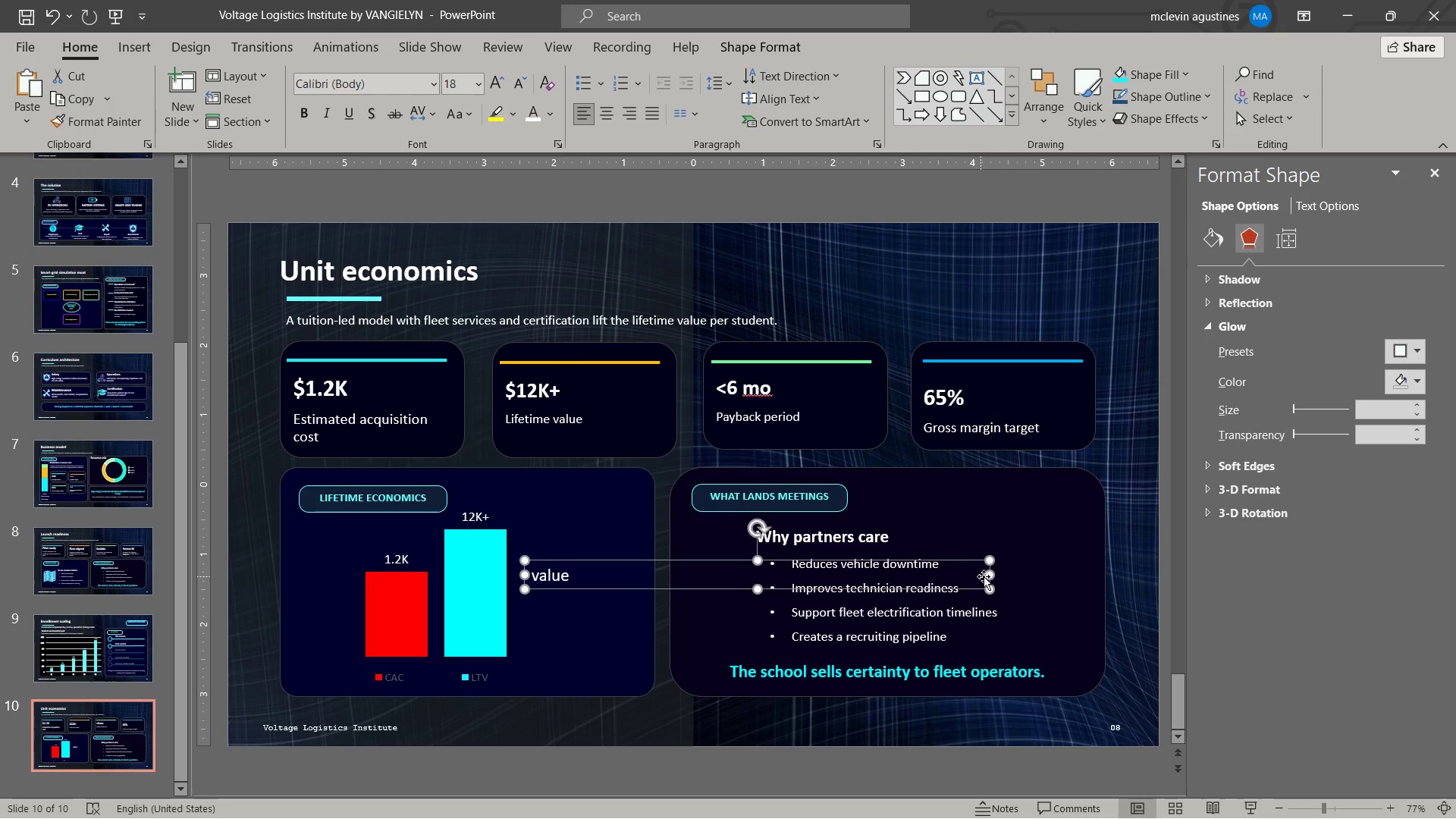 
left_click_drag(start_coordinate=[989, 576], to_coordinate=[616, 588])
 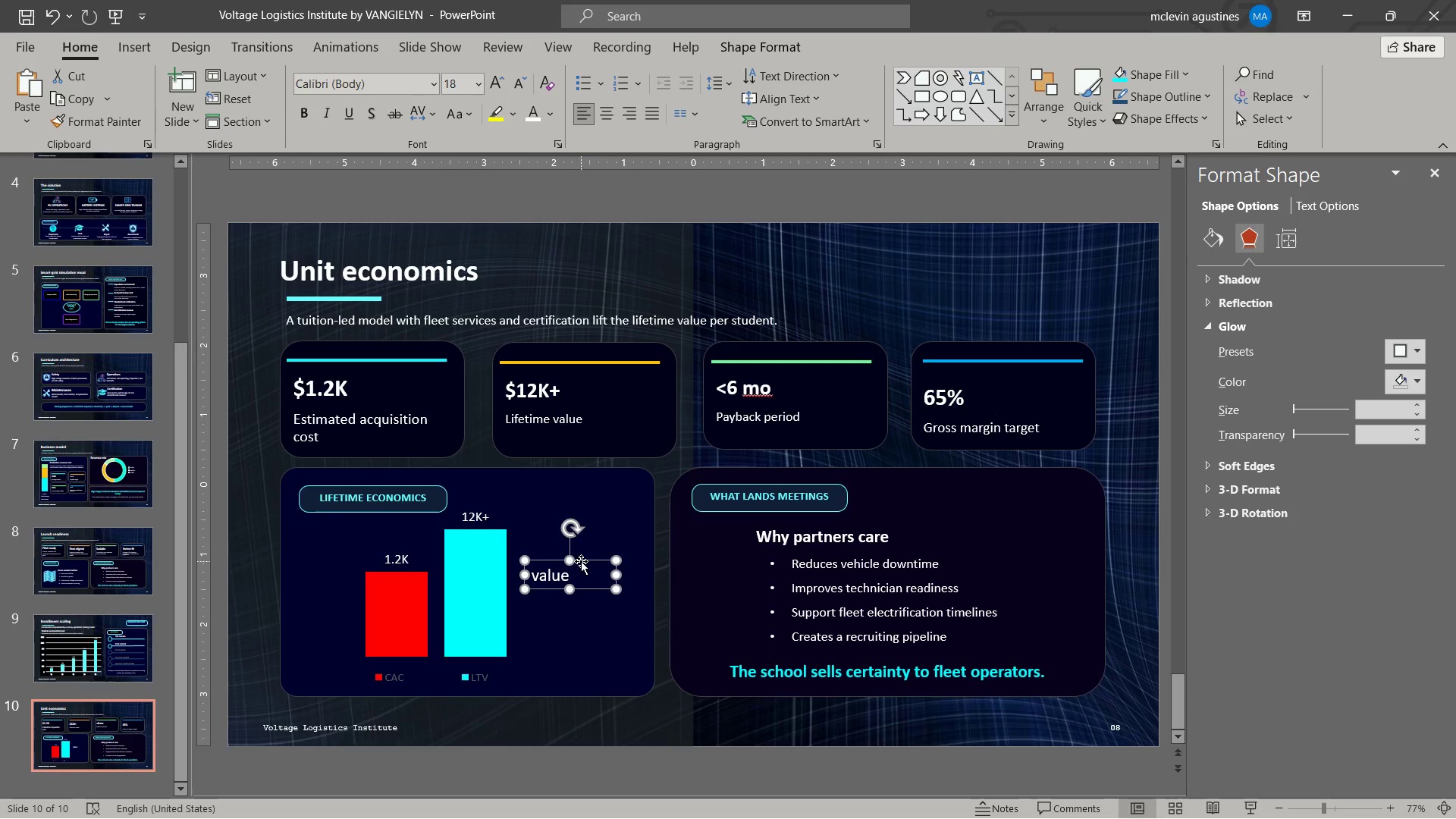 
left_click_drag(start_coordinate=[581, 561], to_coordinate=[575, 576])
 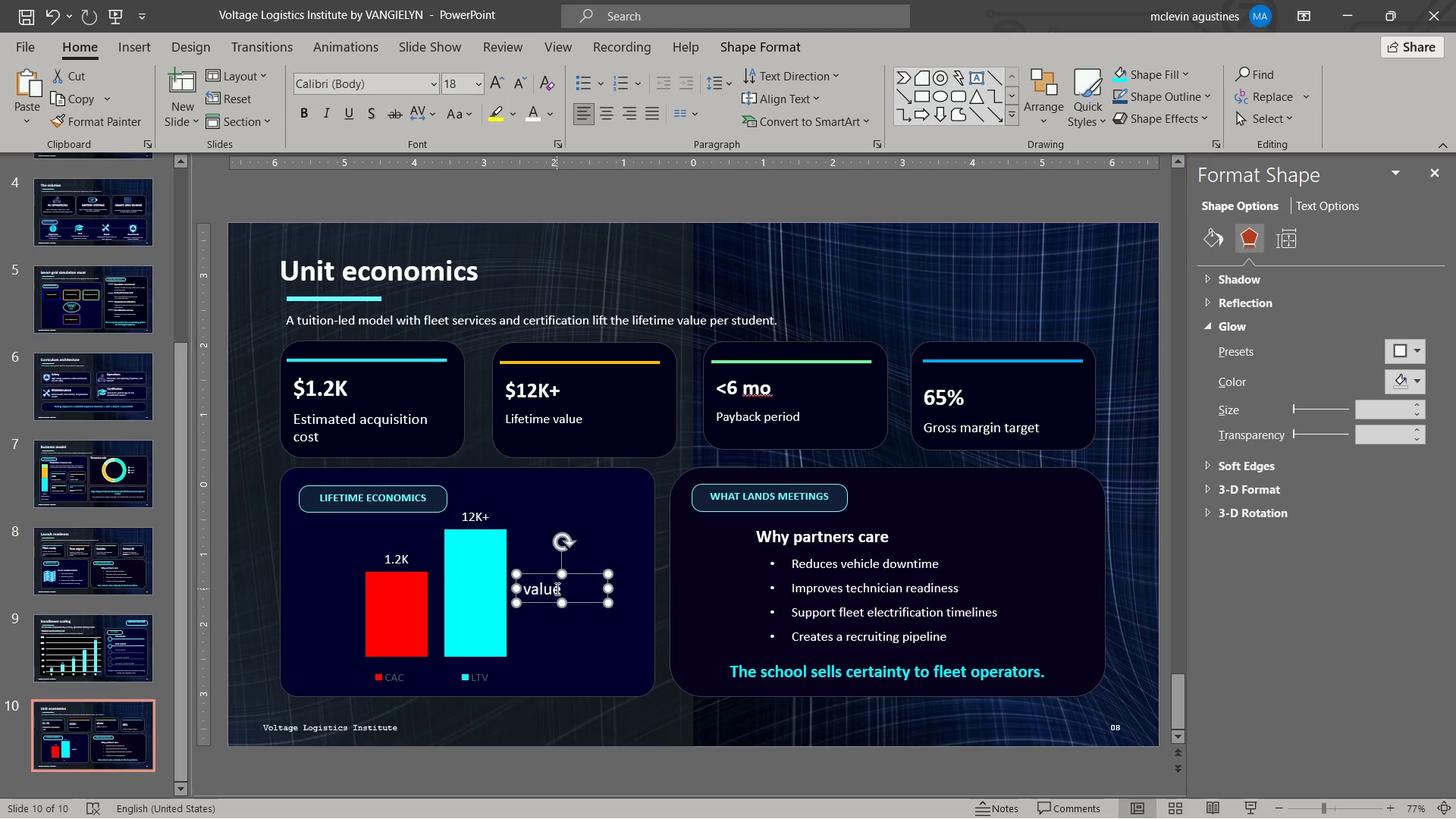 
left_click([554, 588])
 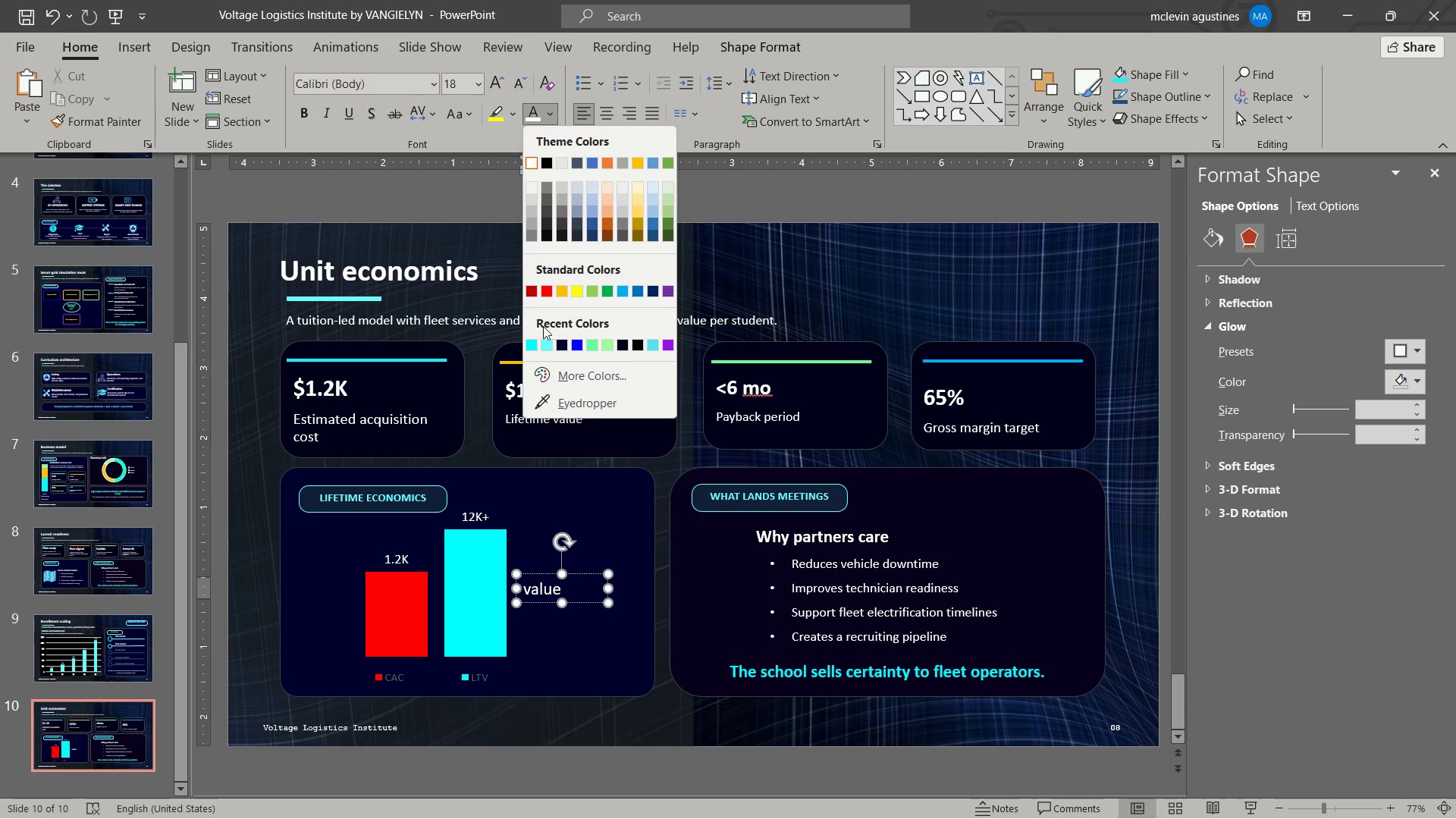 
left_click([535, 342])
 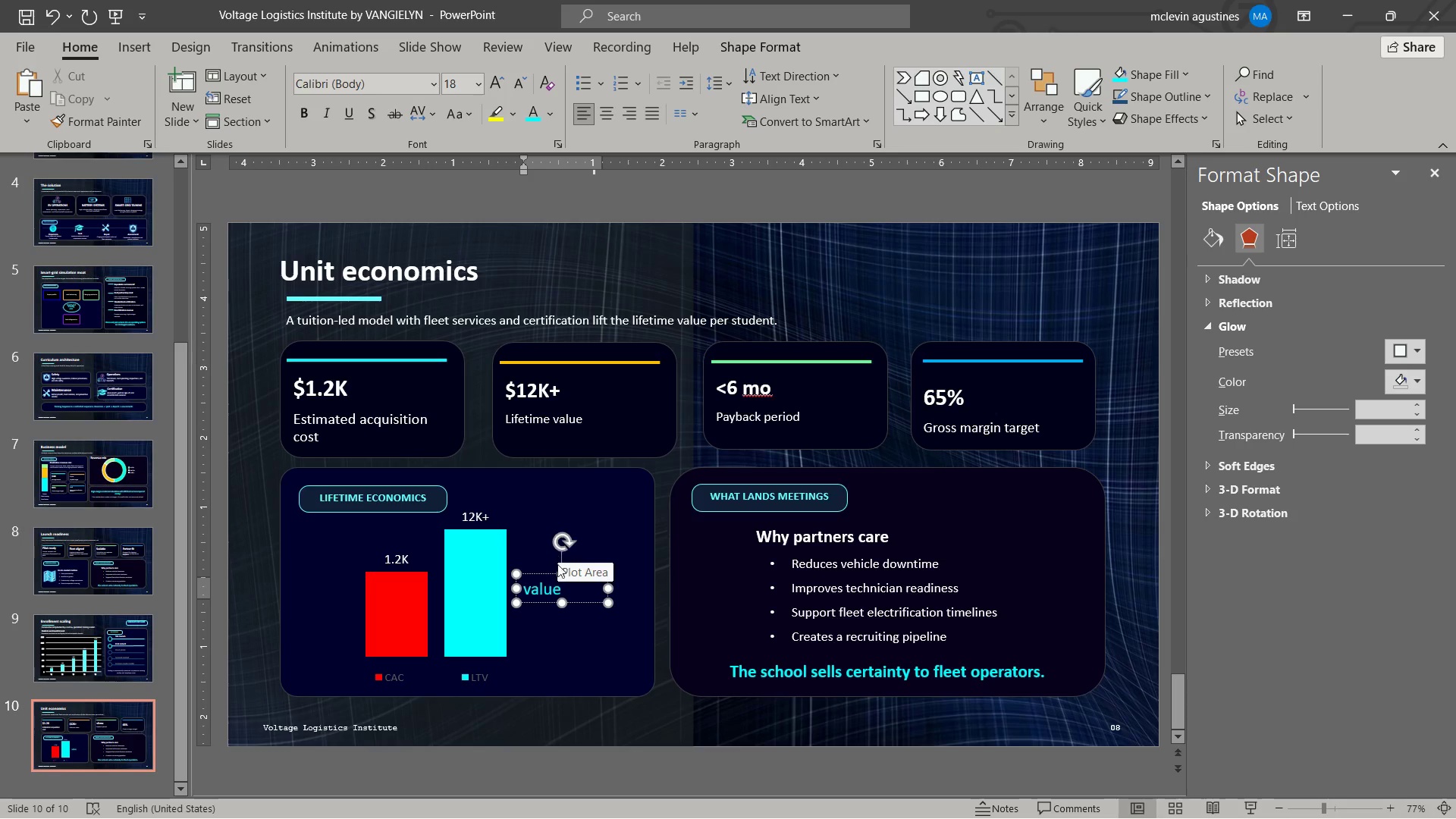 
double_click([544, 592])
 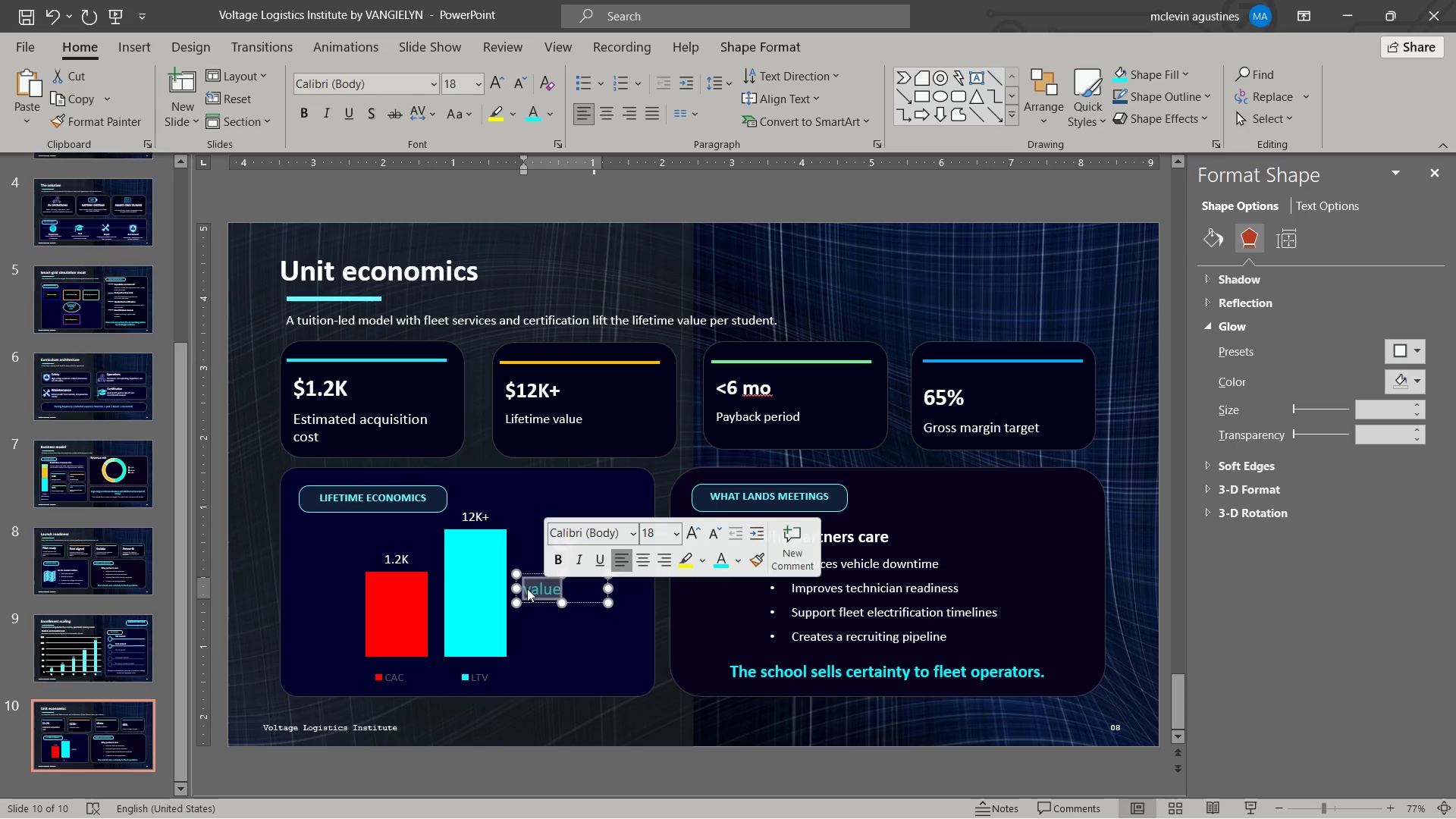 
type(ltv / cac)
 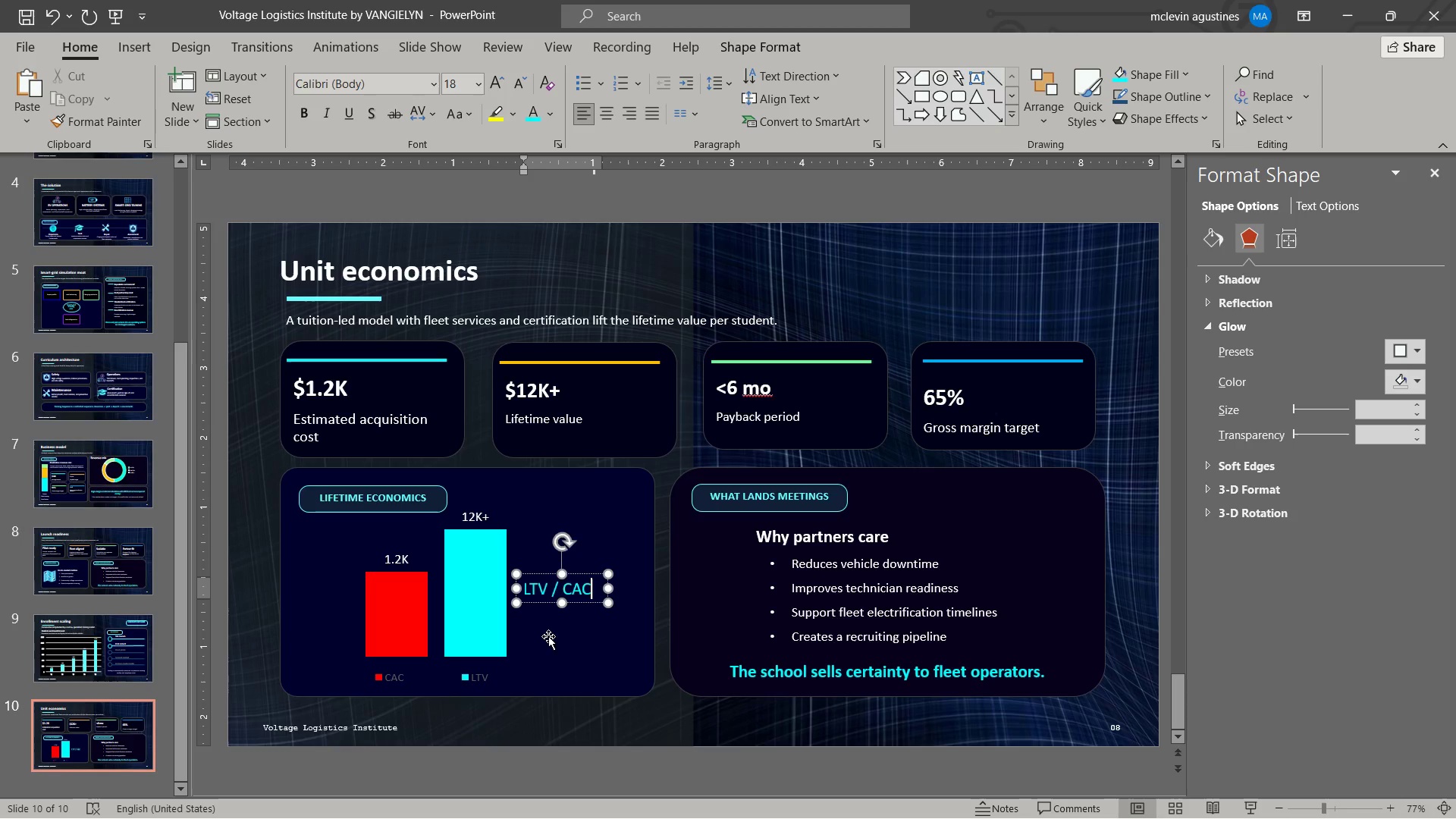 
left_click([538, 576])
 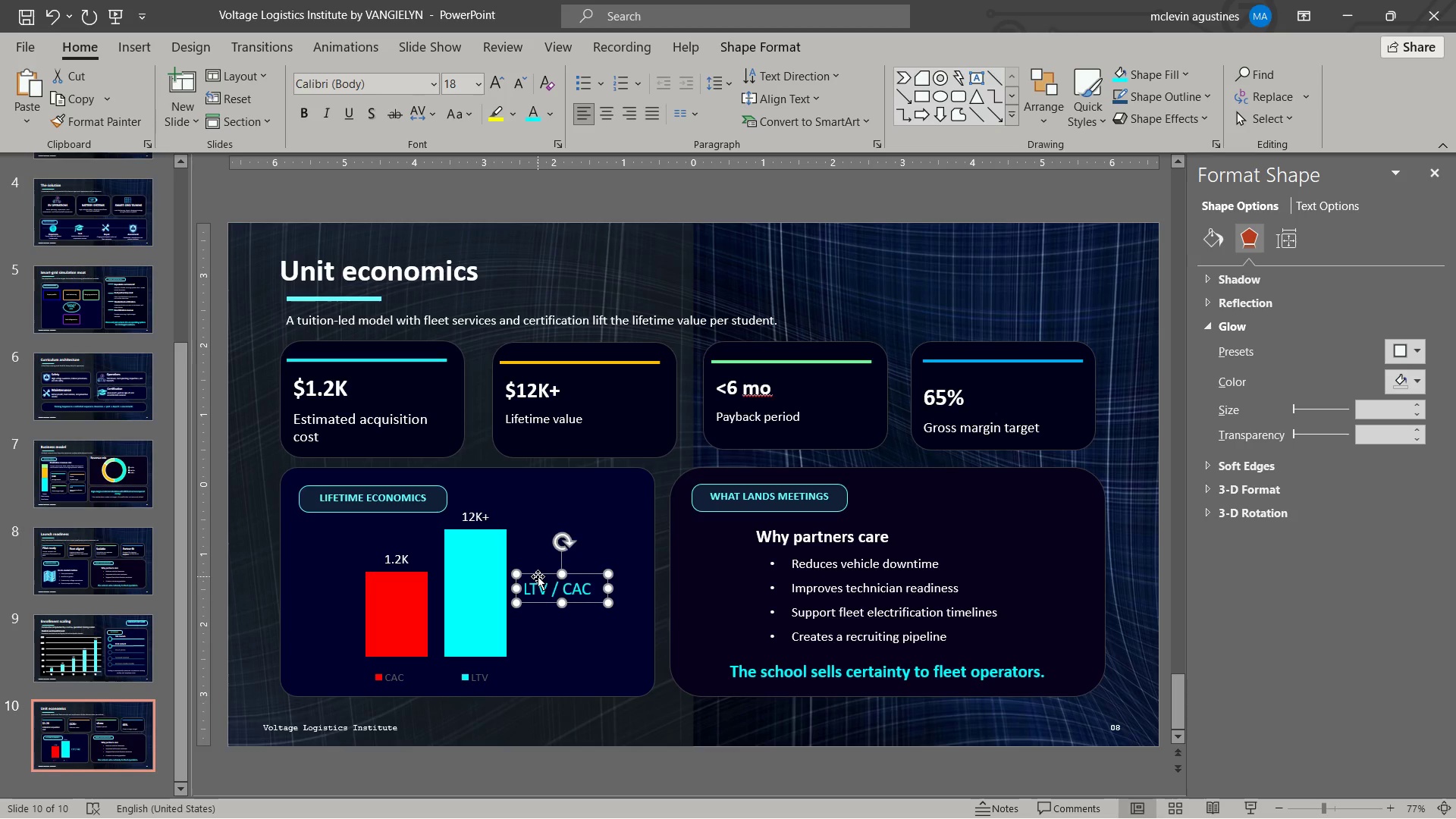 
key(Control+B)
 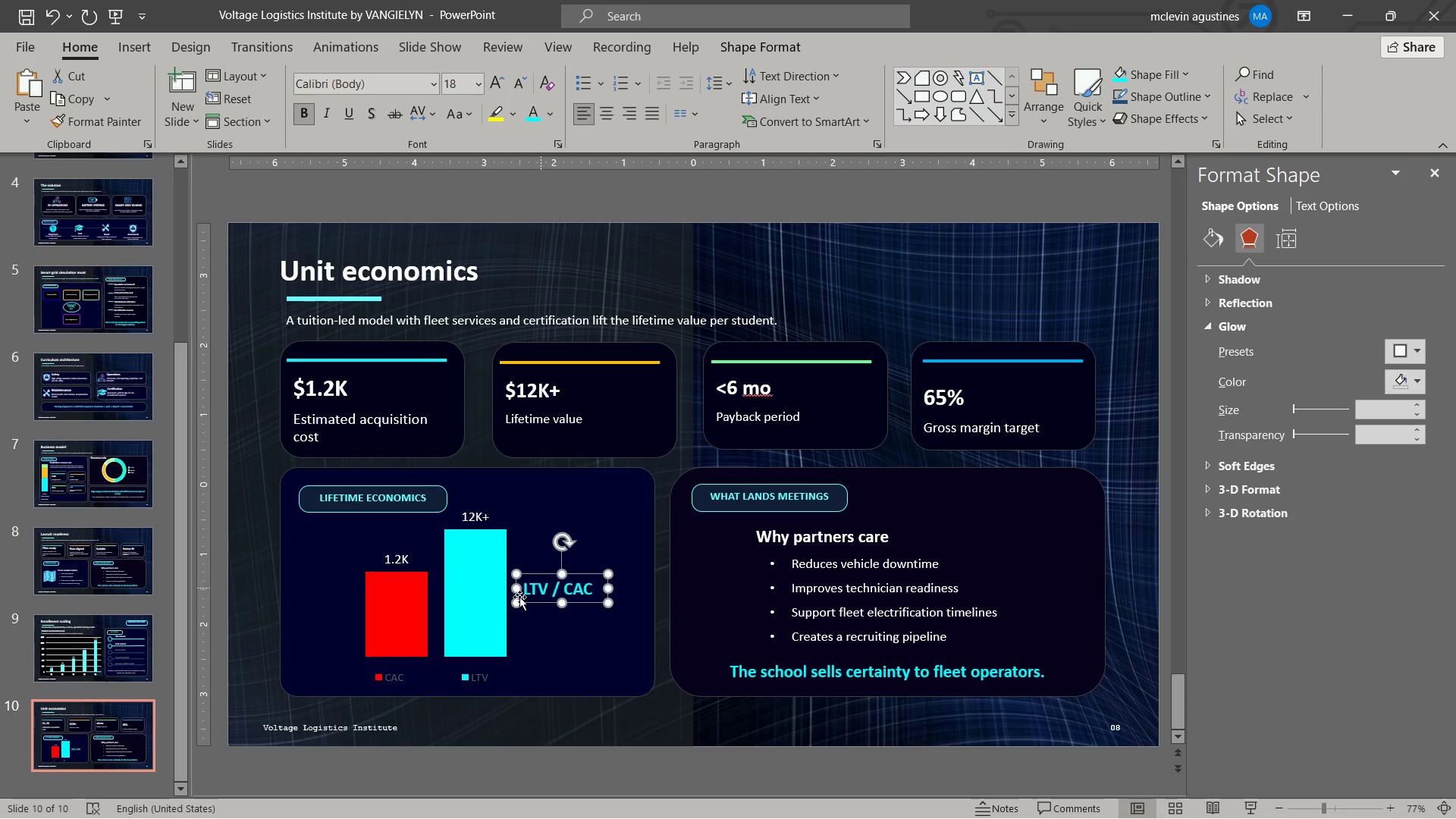 
key(Escape)
 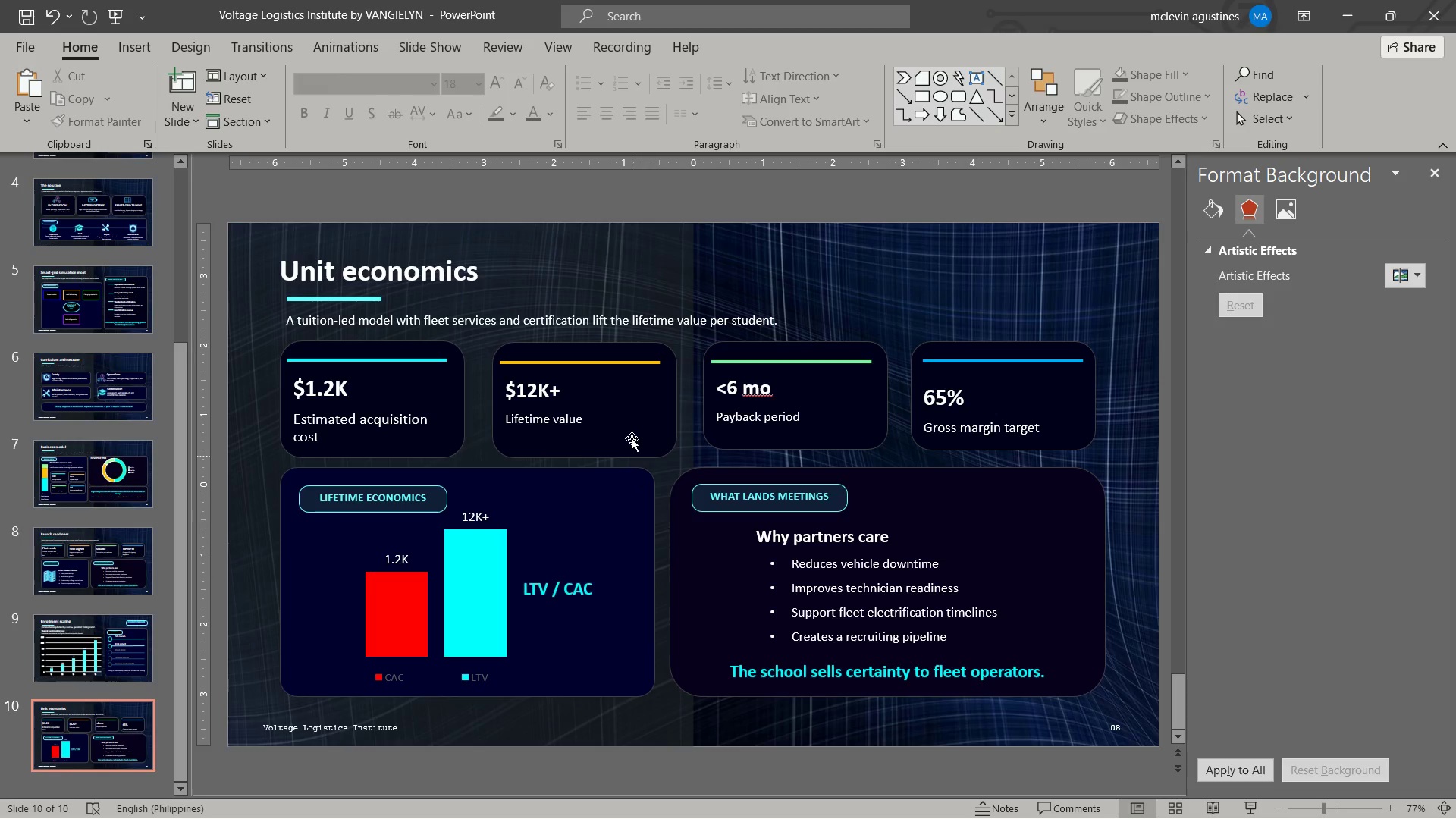 
wait(7.95)
 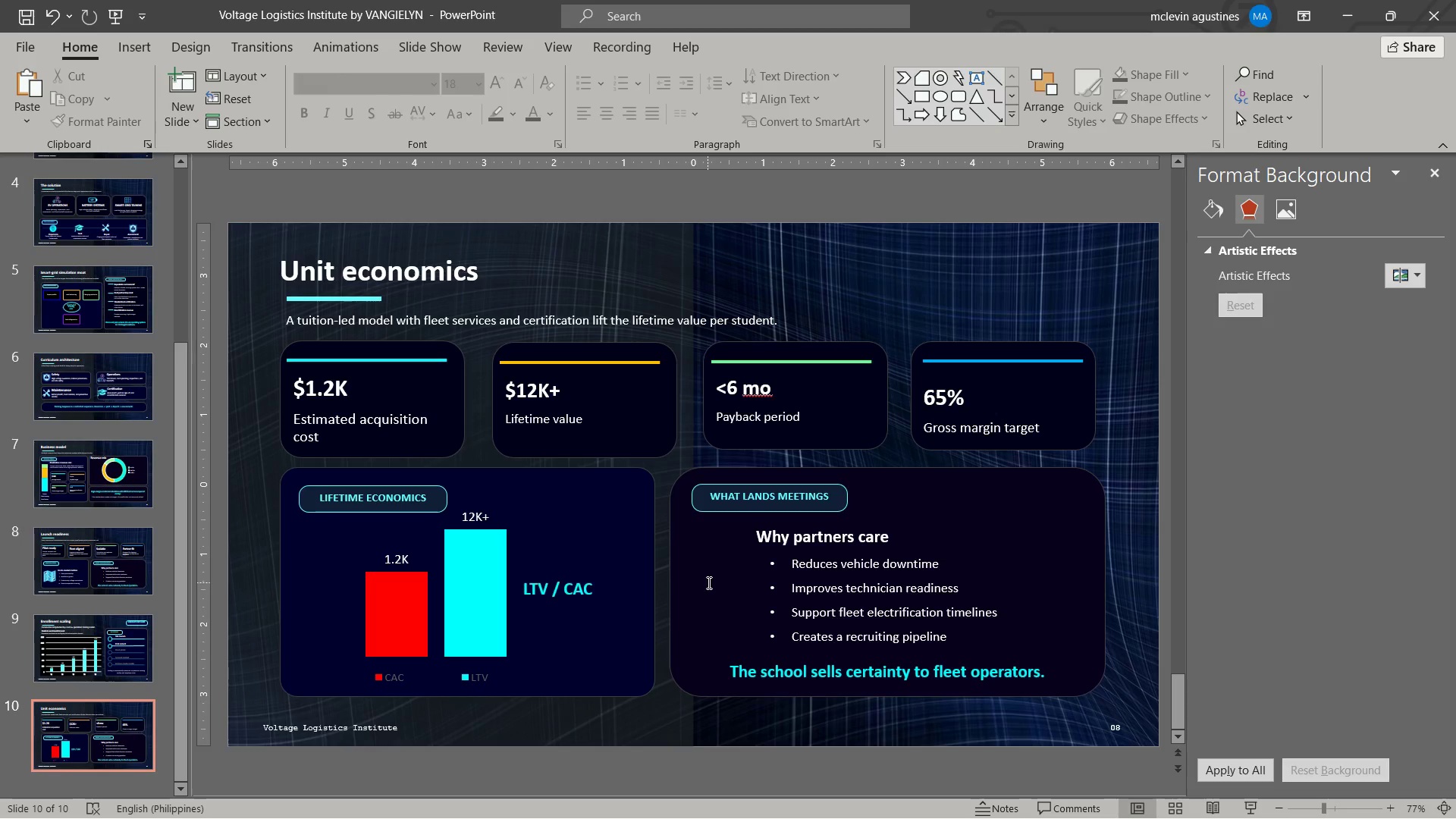 
left_click([969, 364])
 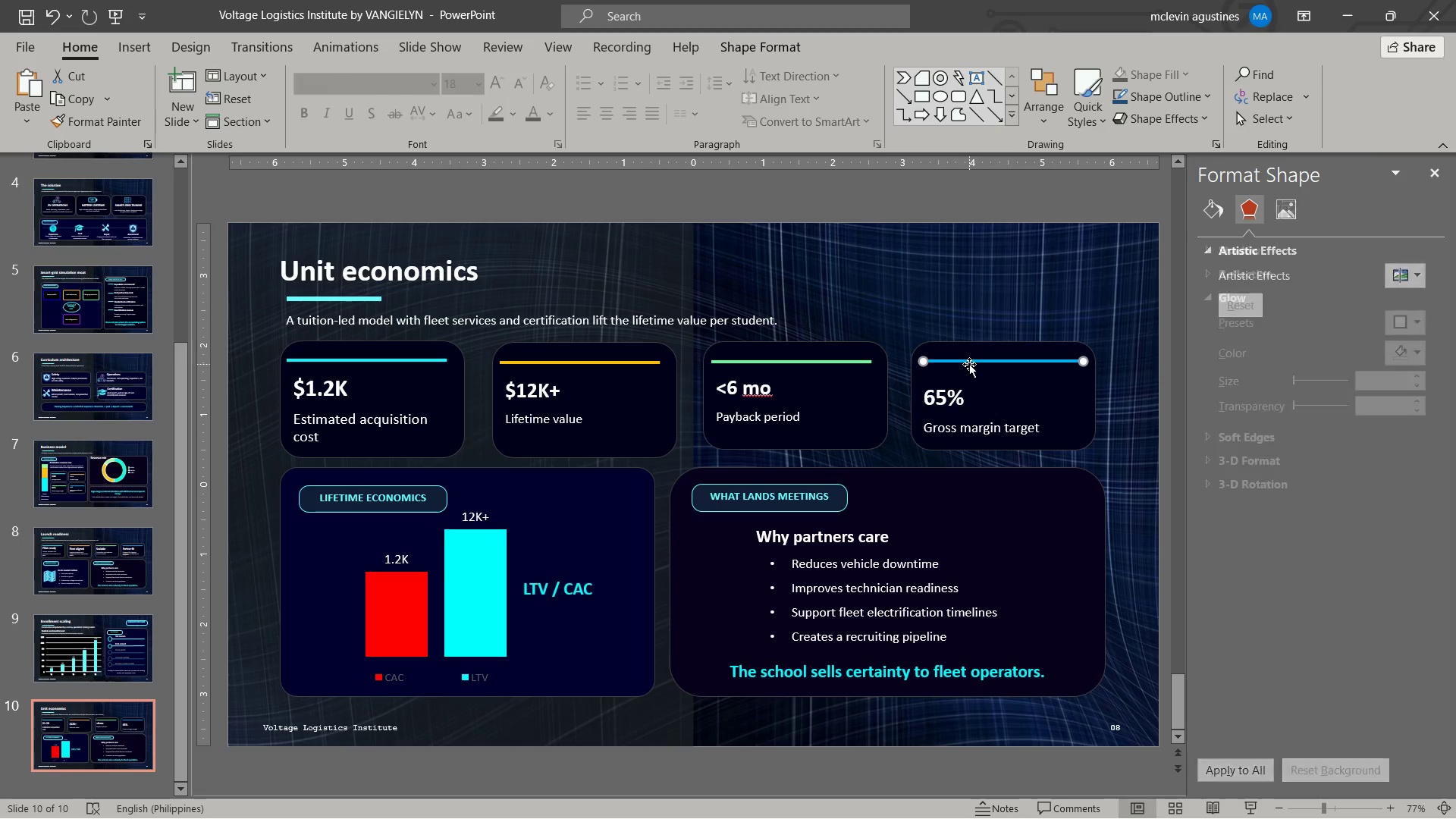 
key(Control+C)
 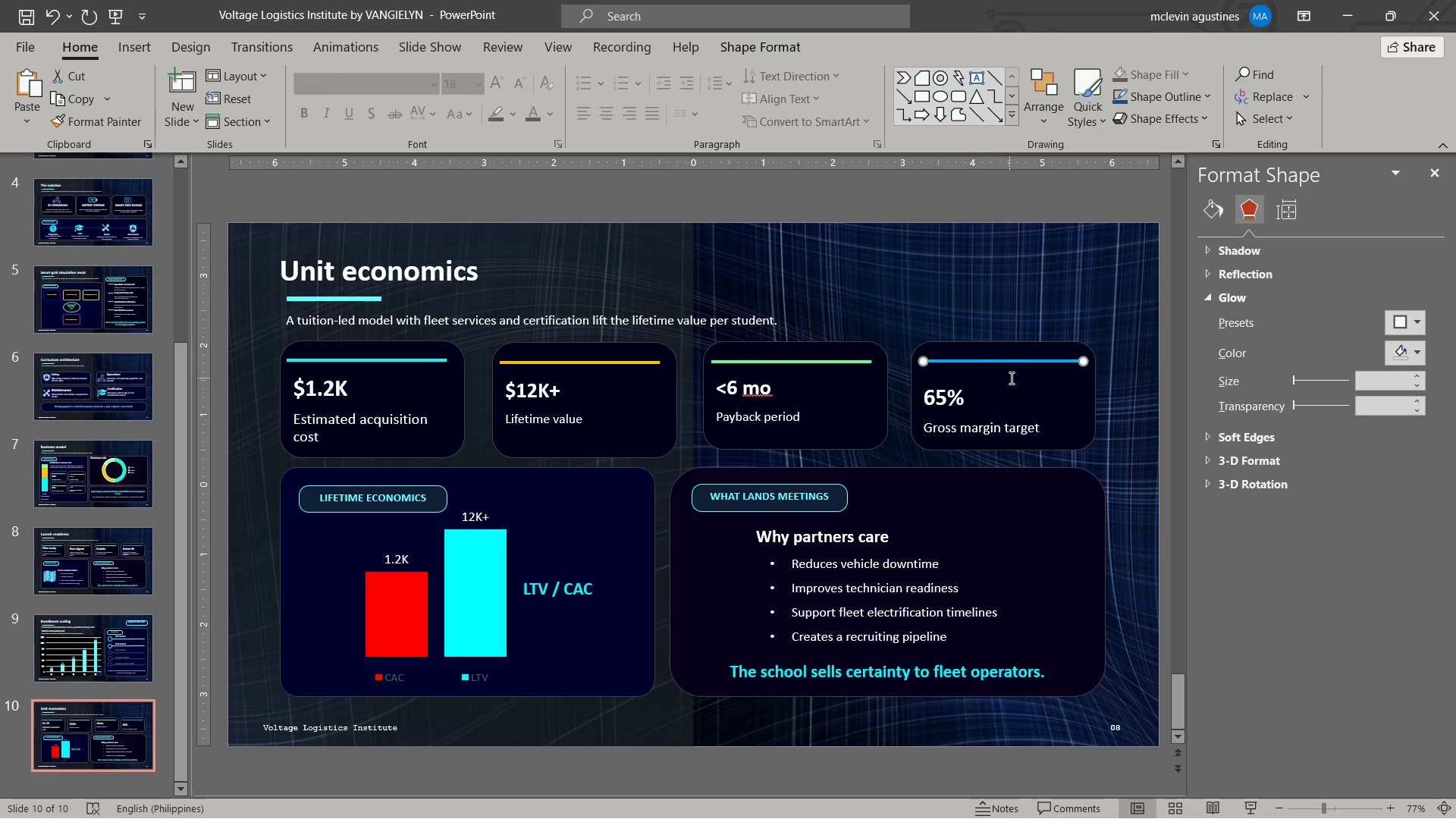 
key(Control+V)
 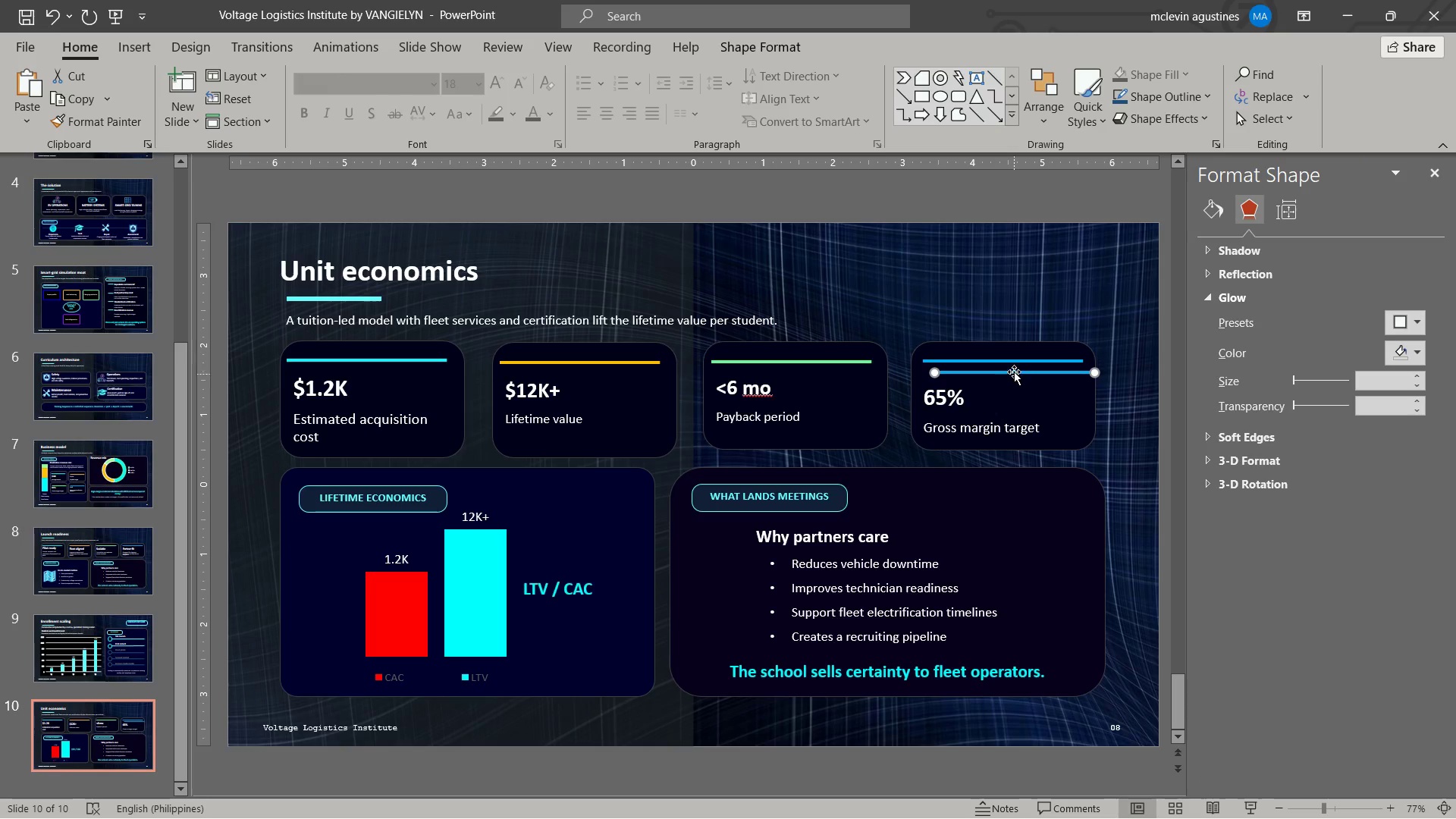 
left_click_drag(start_coordinate=[1014, 371], to_coordinate=[426, 616])
 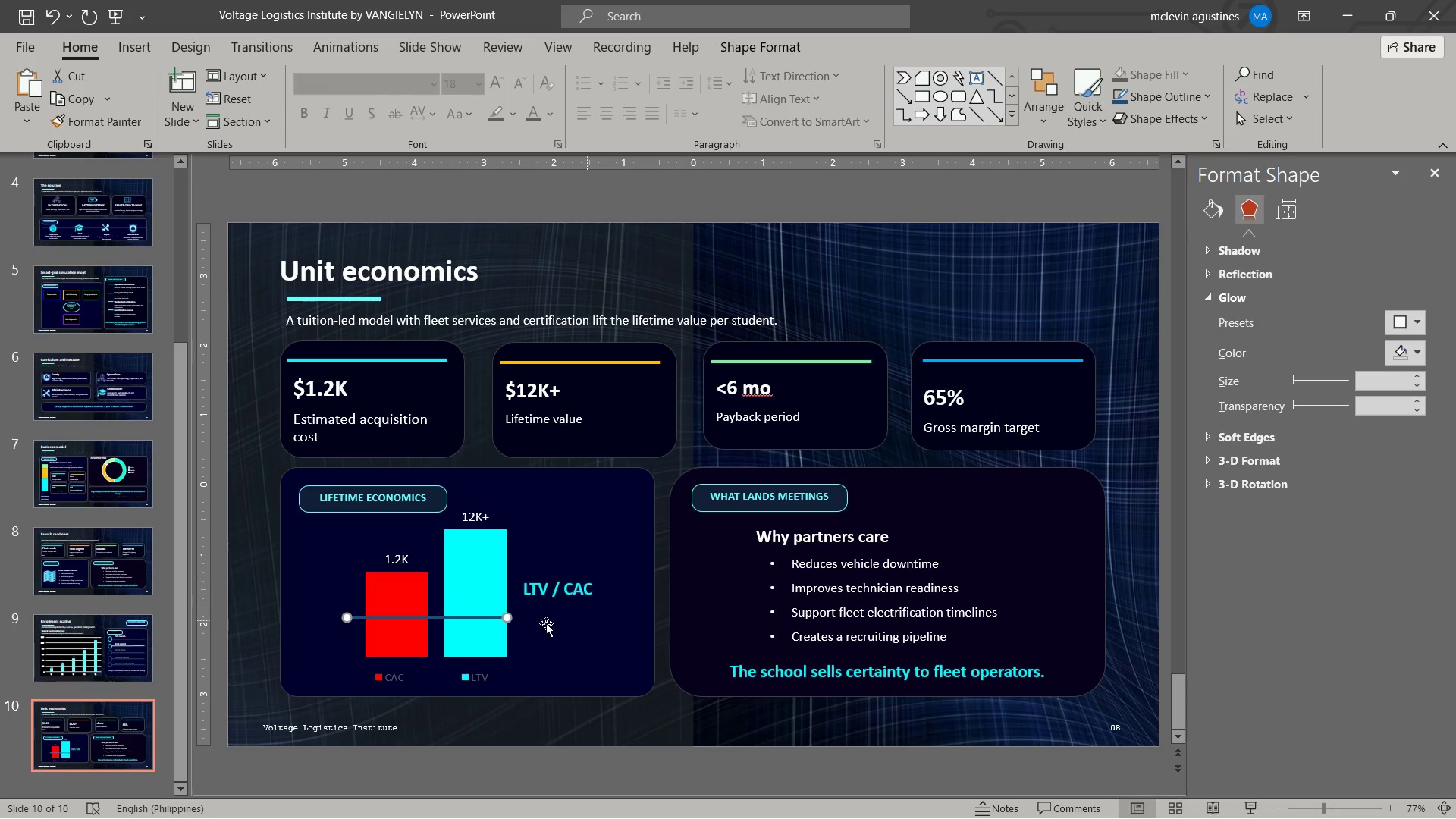 
left_click_drag(start_coordinate=[507, 619], to_coordinate=[528, 617])
 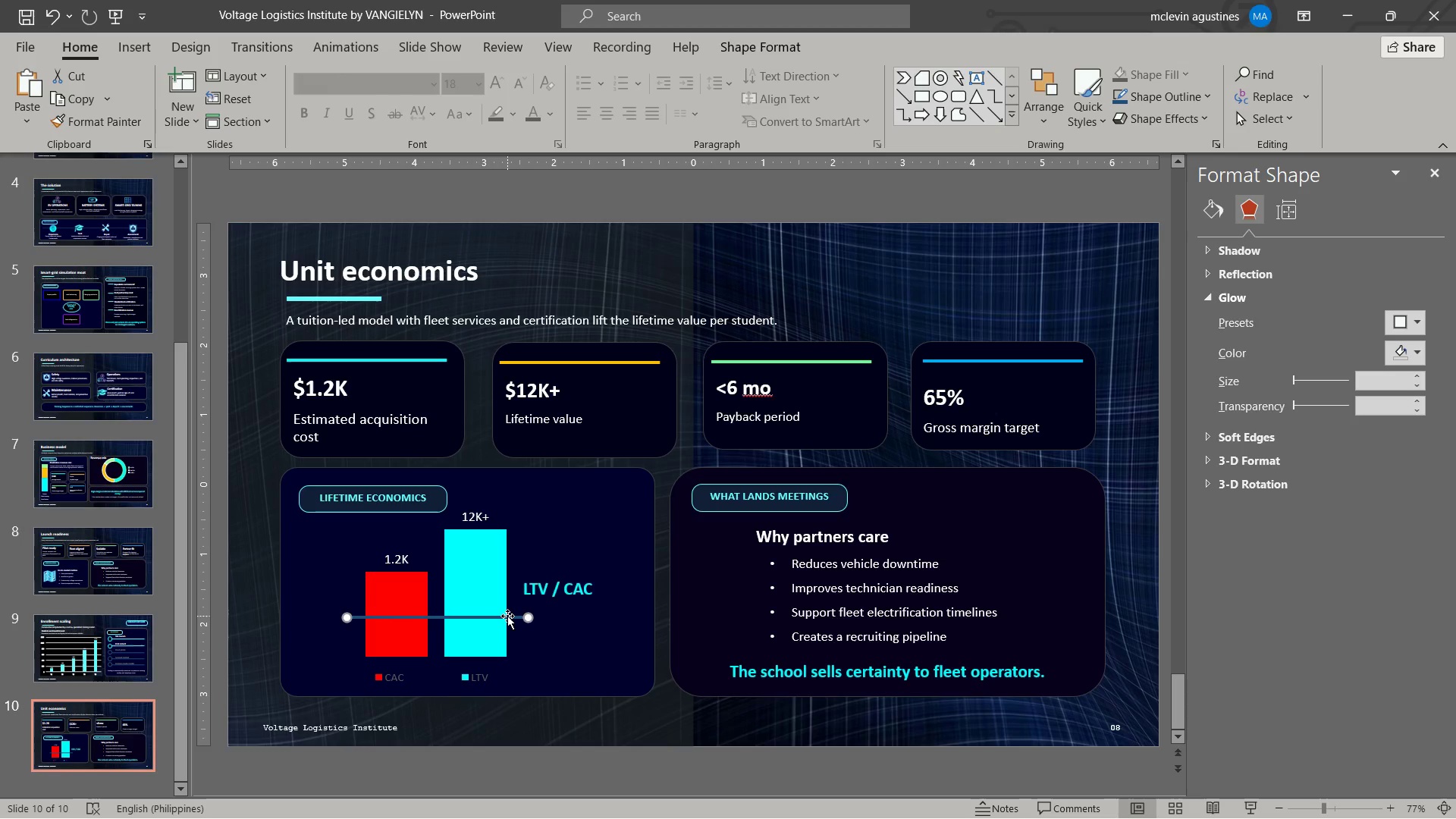 
wait(5.25)
 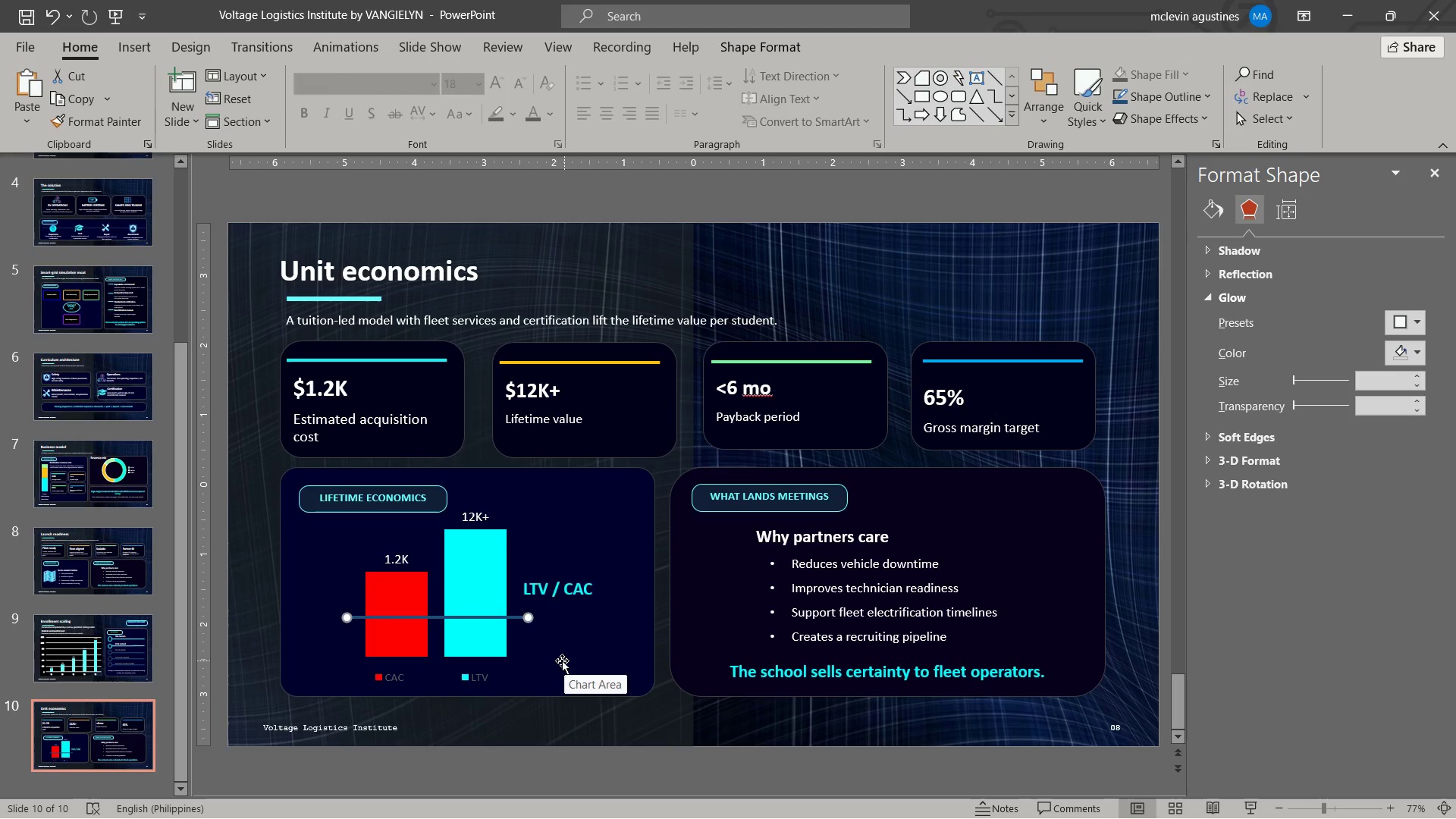 
left_click_drag(start_coordinate=[507, 616], to_coordinate=[508, 607])
 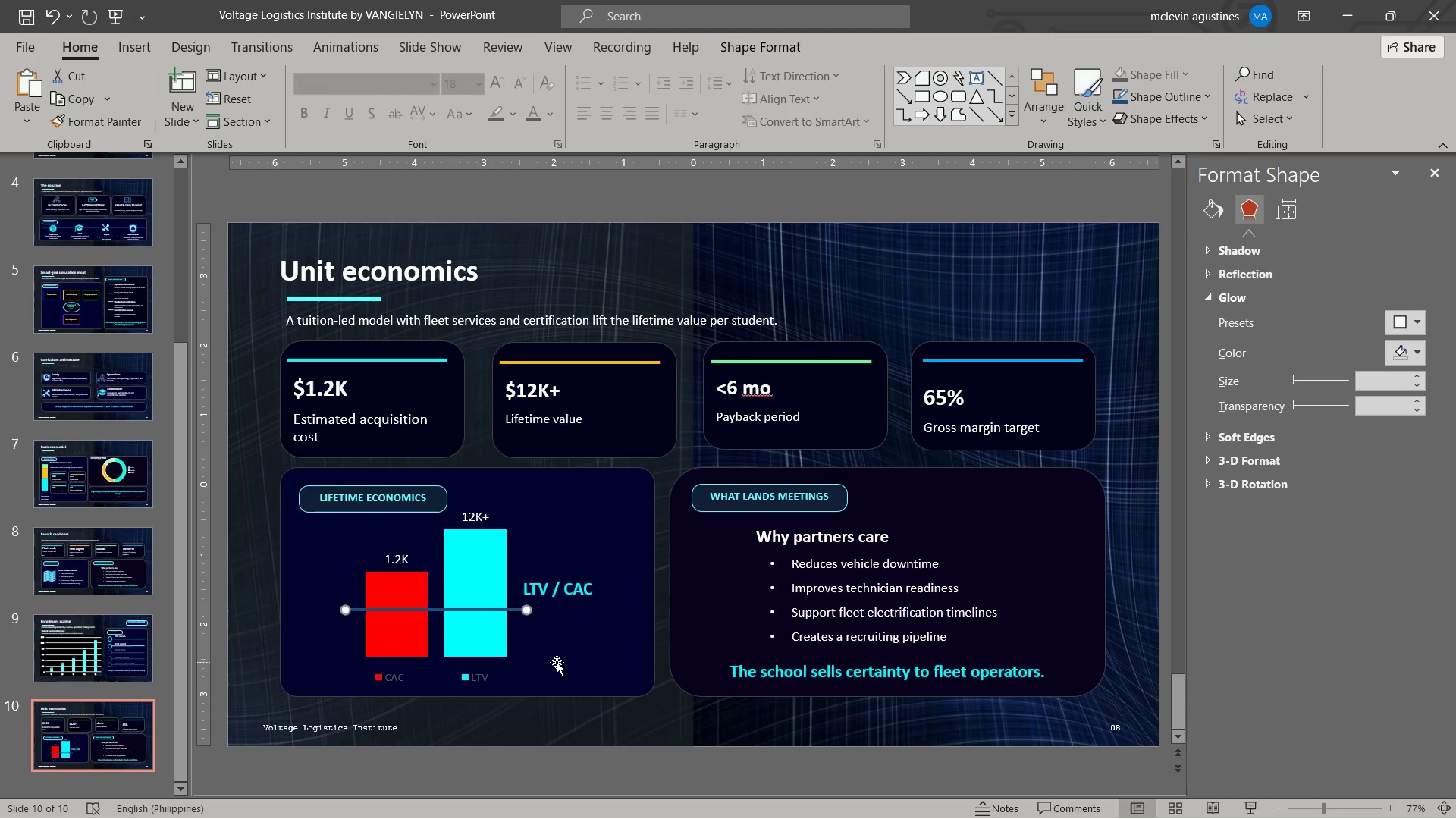 
key(Escape)
 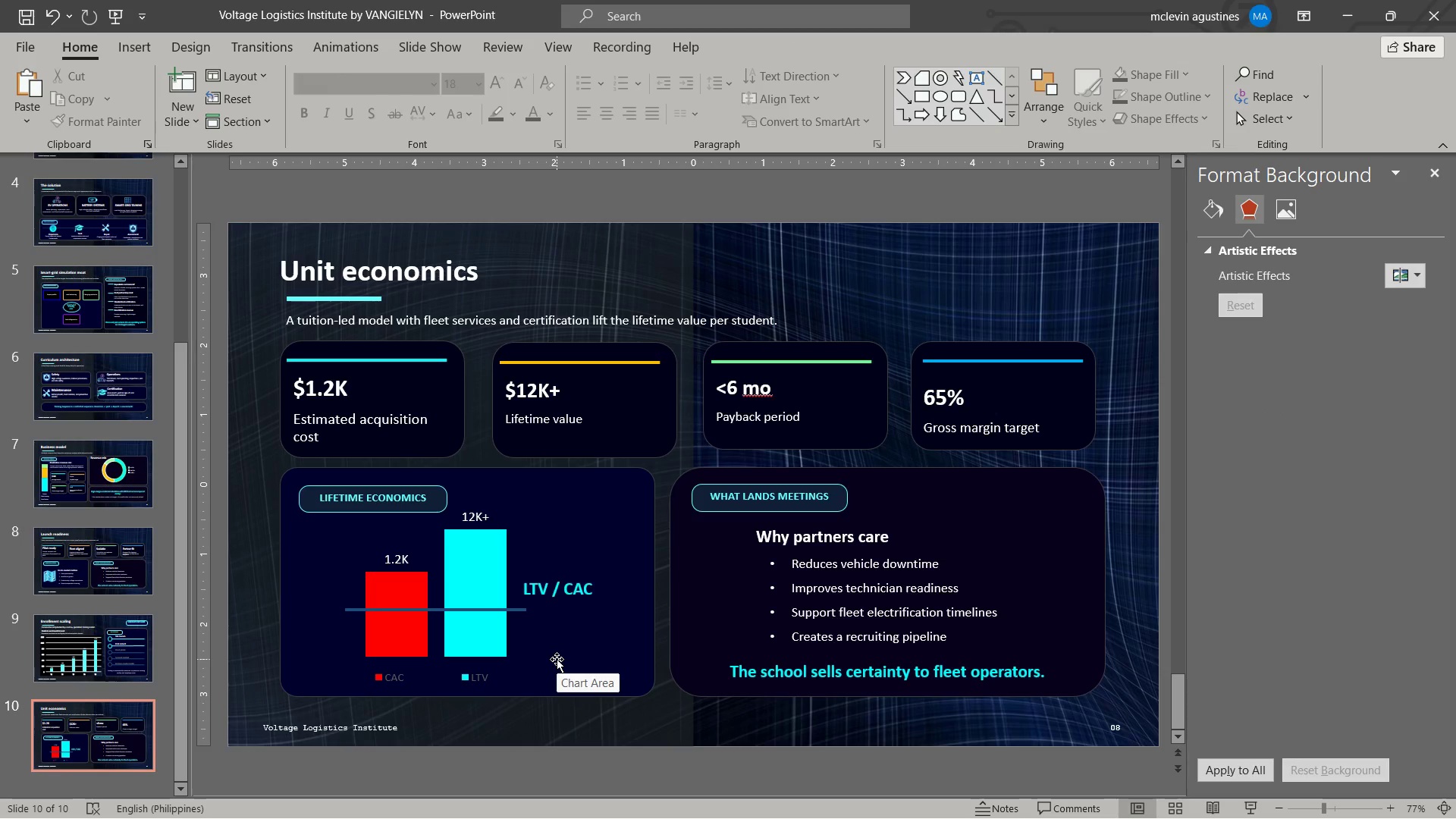 
key(Control+S)
 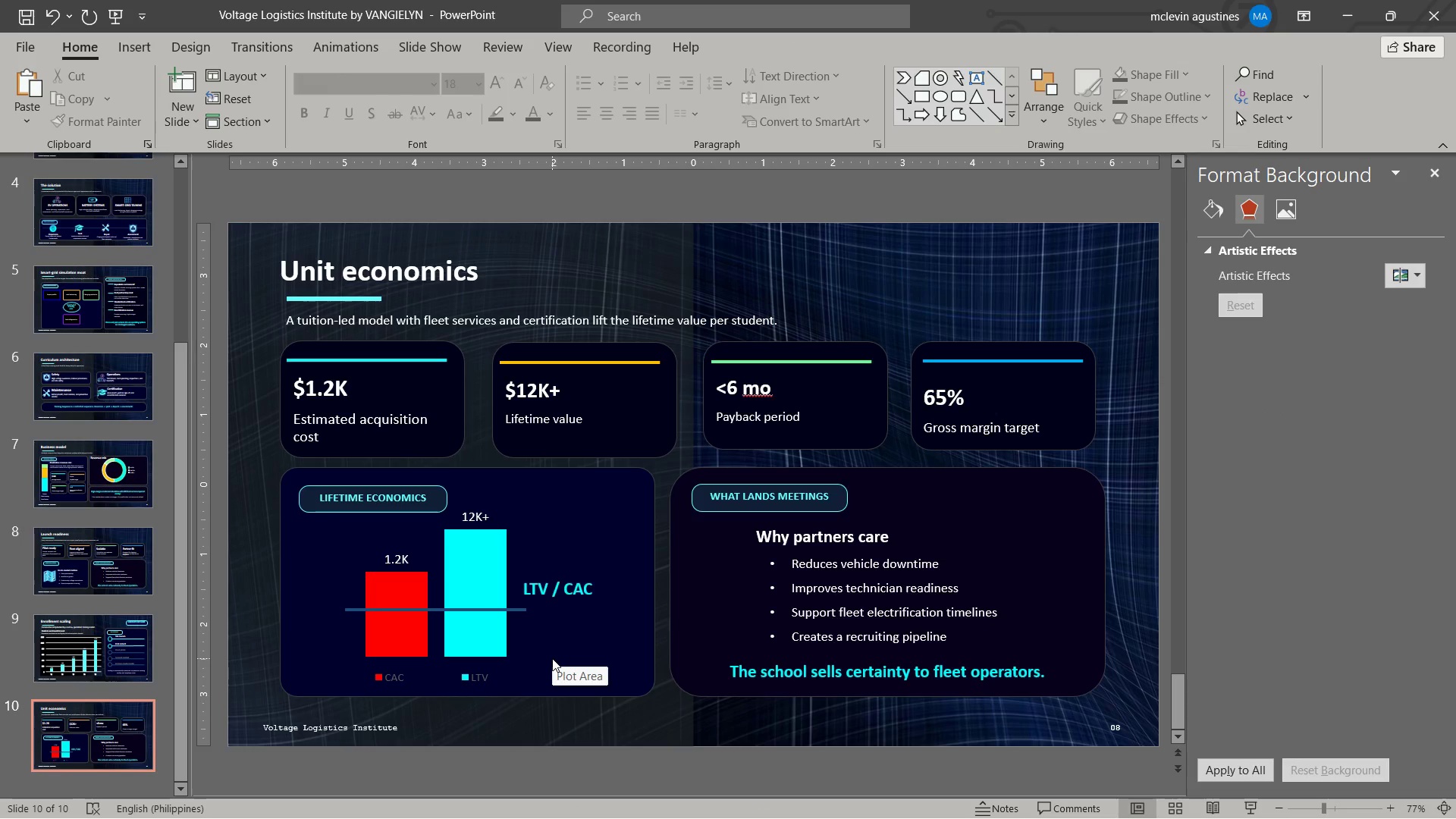 
wait(13.88)
 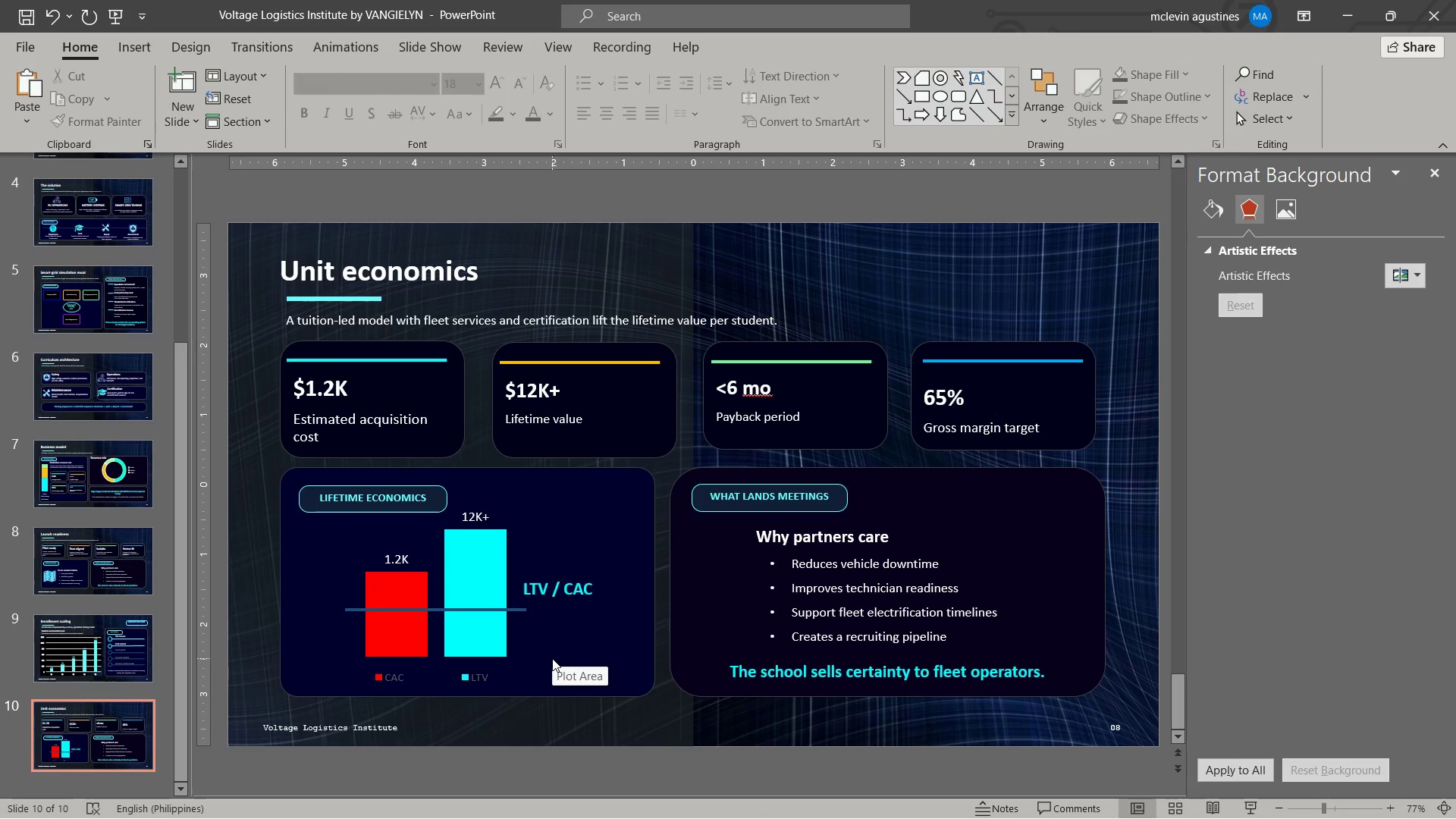 
left_click_drag(start_coordinate=[748, 494], to_coordinate=[836, 500])
 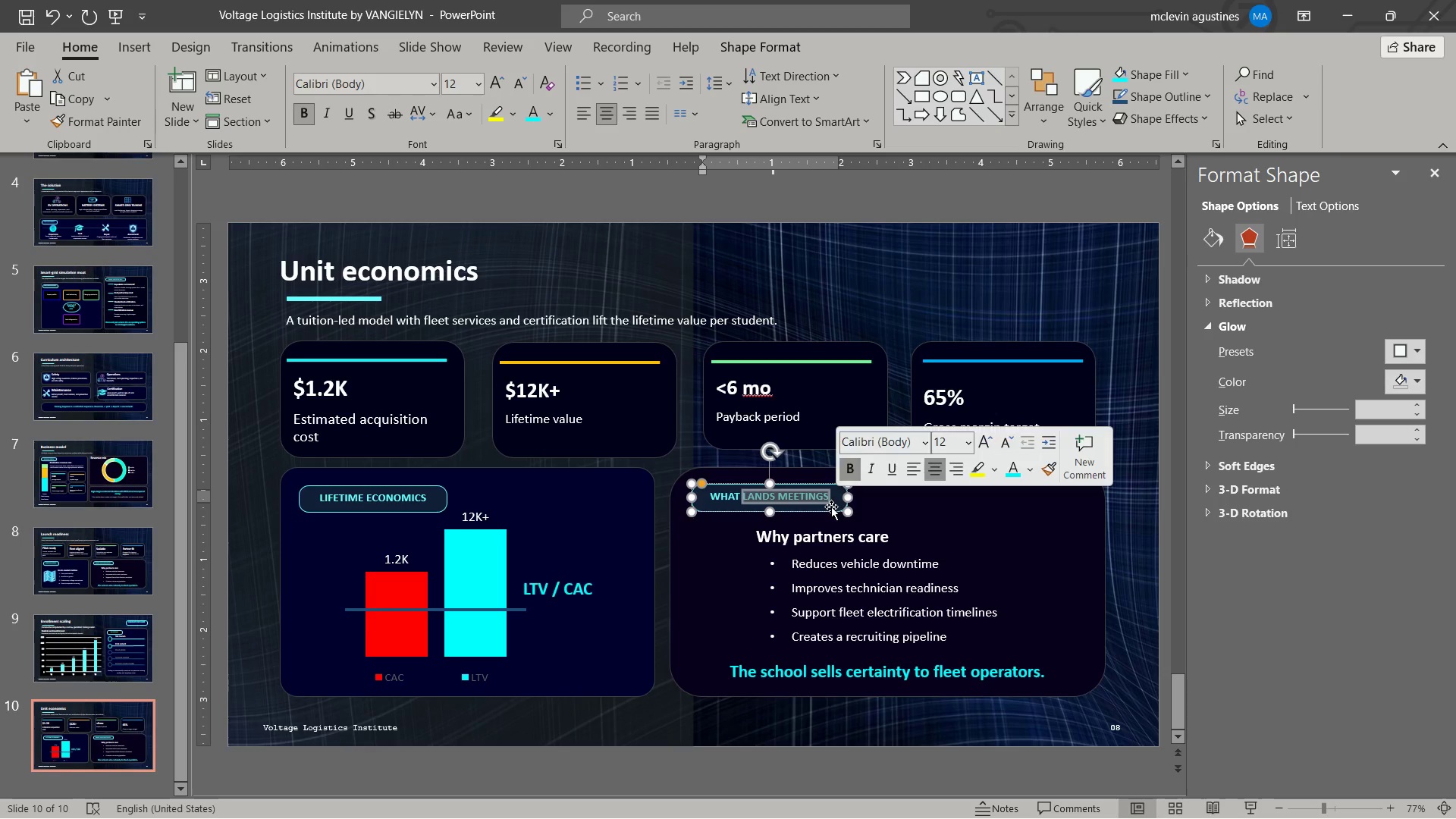 
type(drives margin)
key(Escape)
 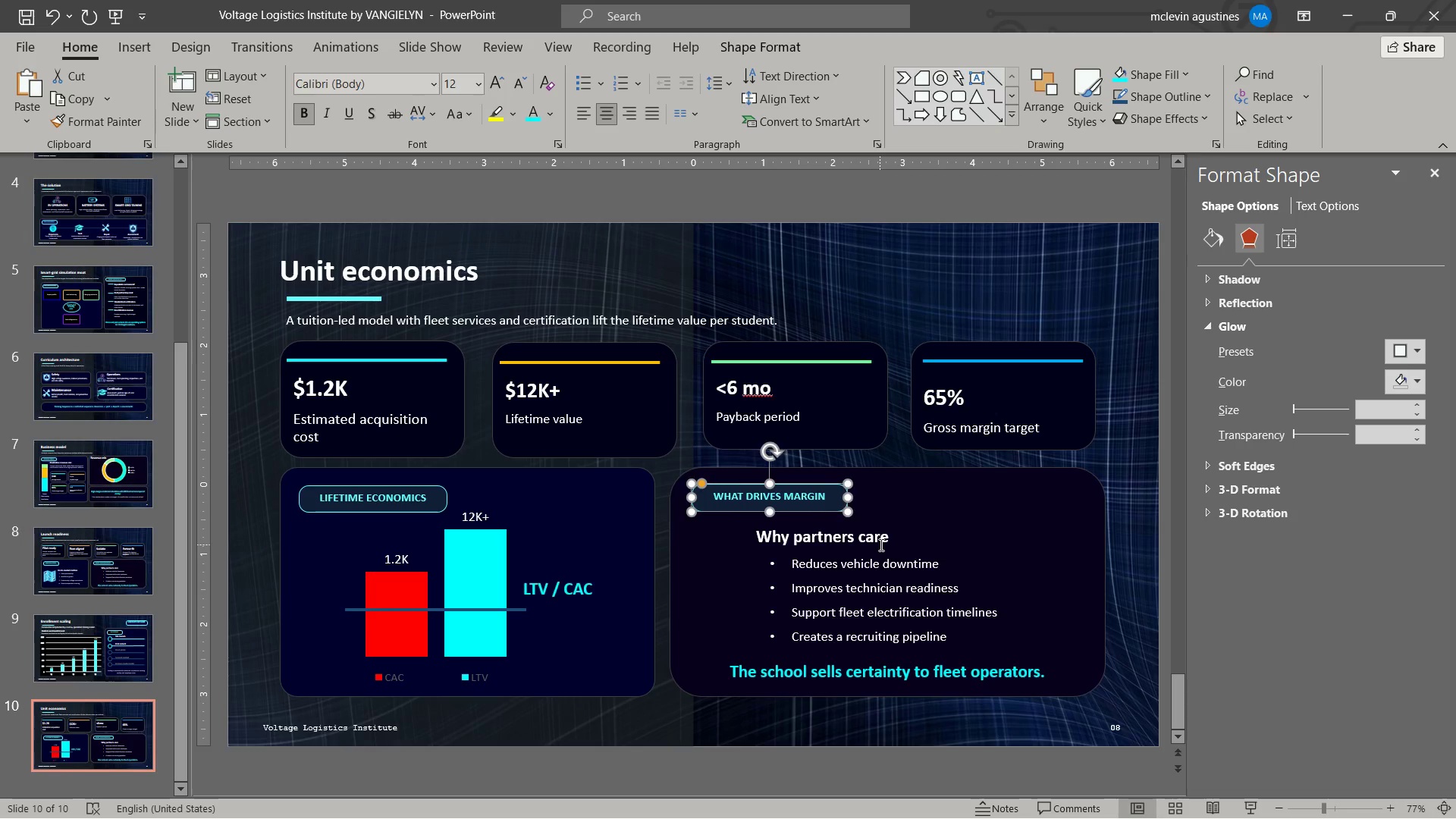 
key(Escape)
 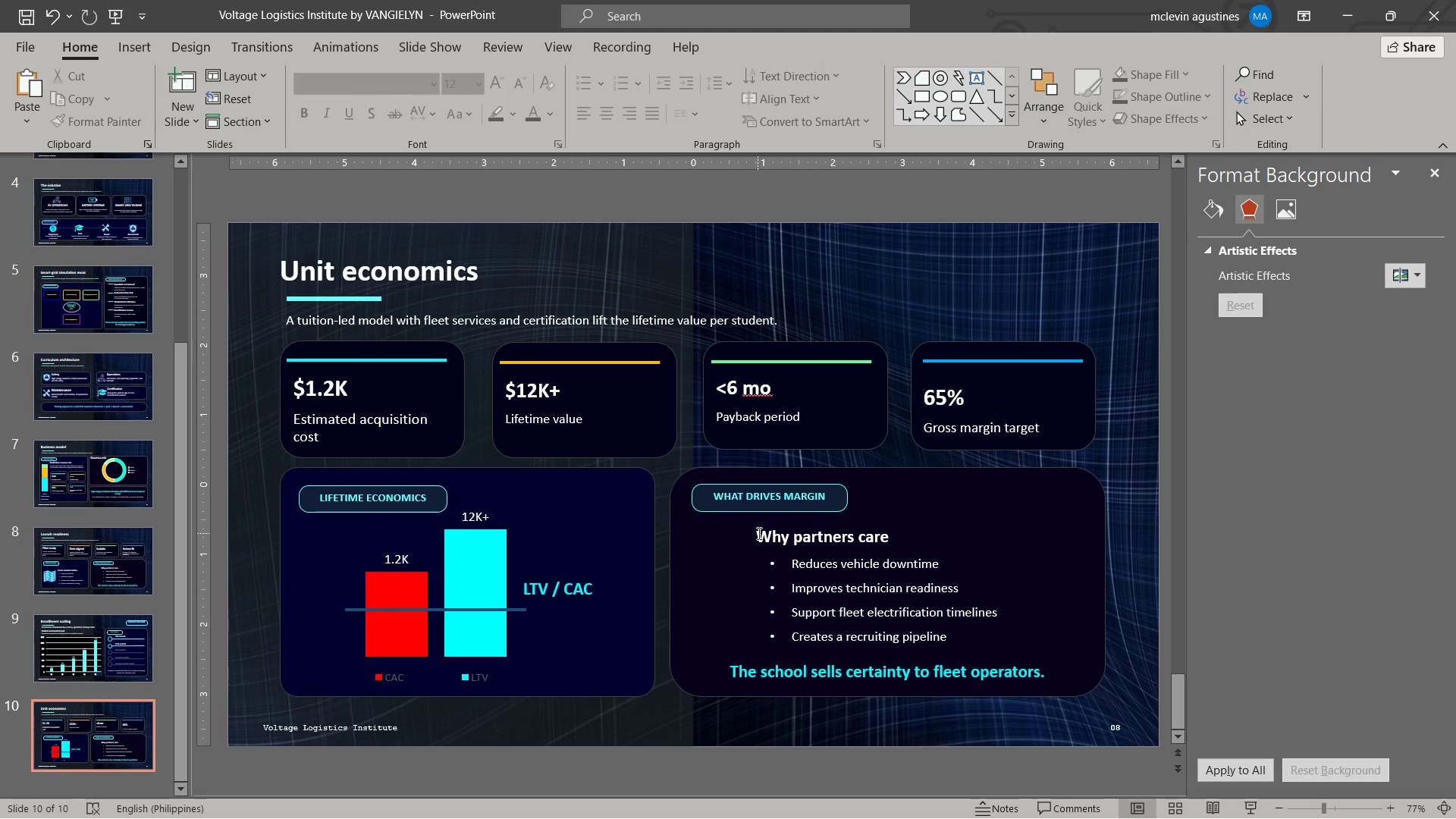 
left_click_drag(start_coordinate=[758, 533], to_coordinate=[969, 535])
 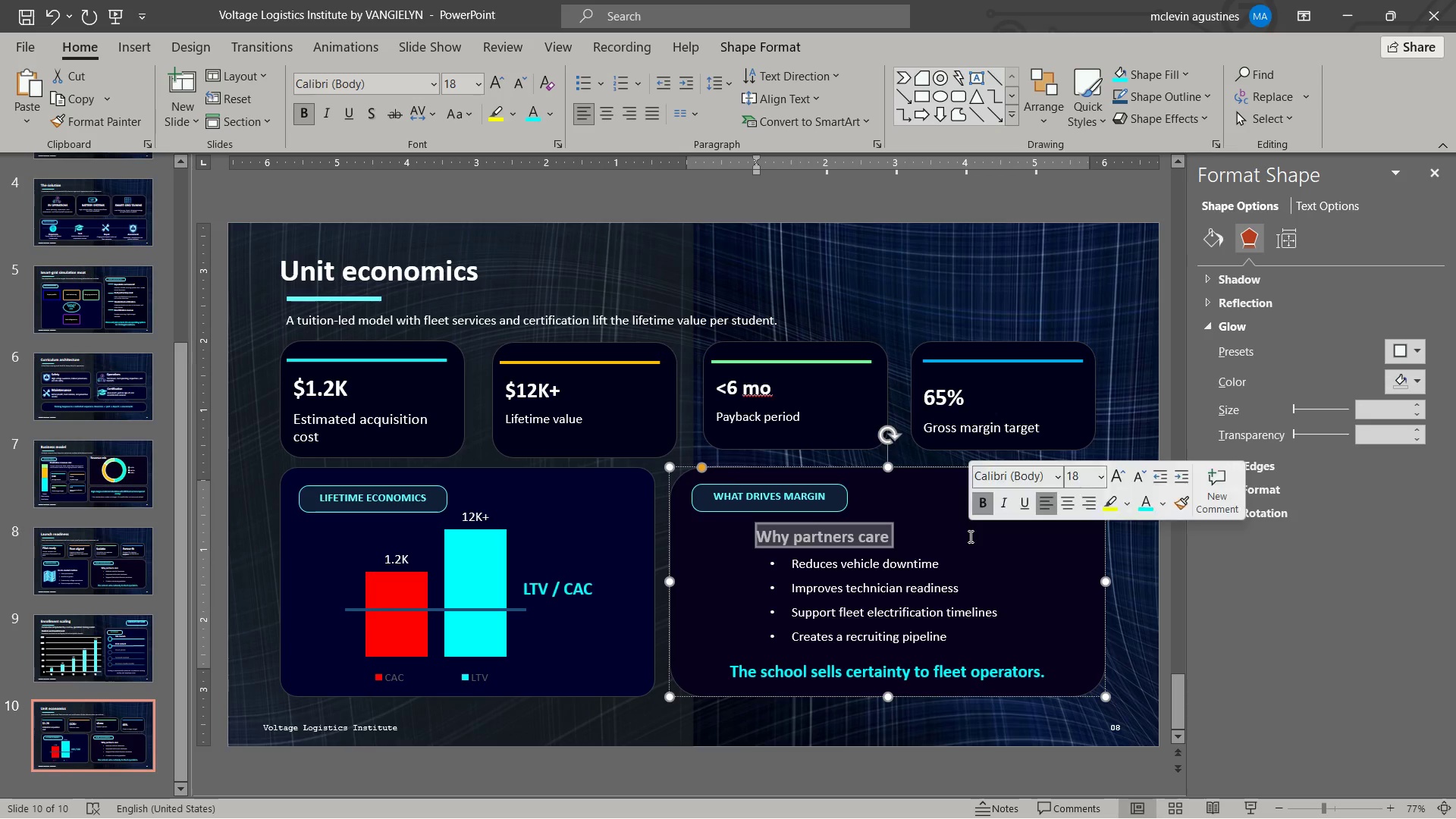 
key(Delete)
 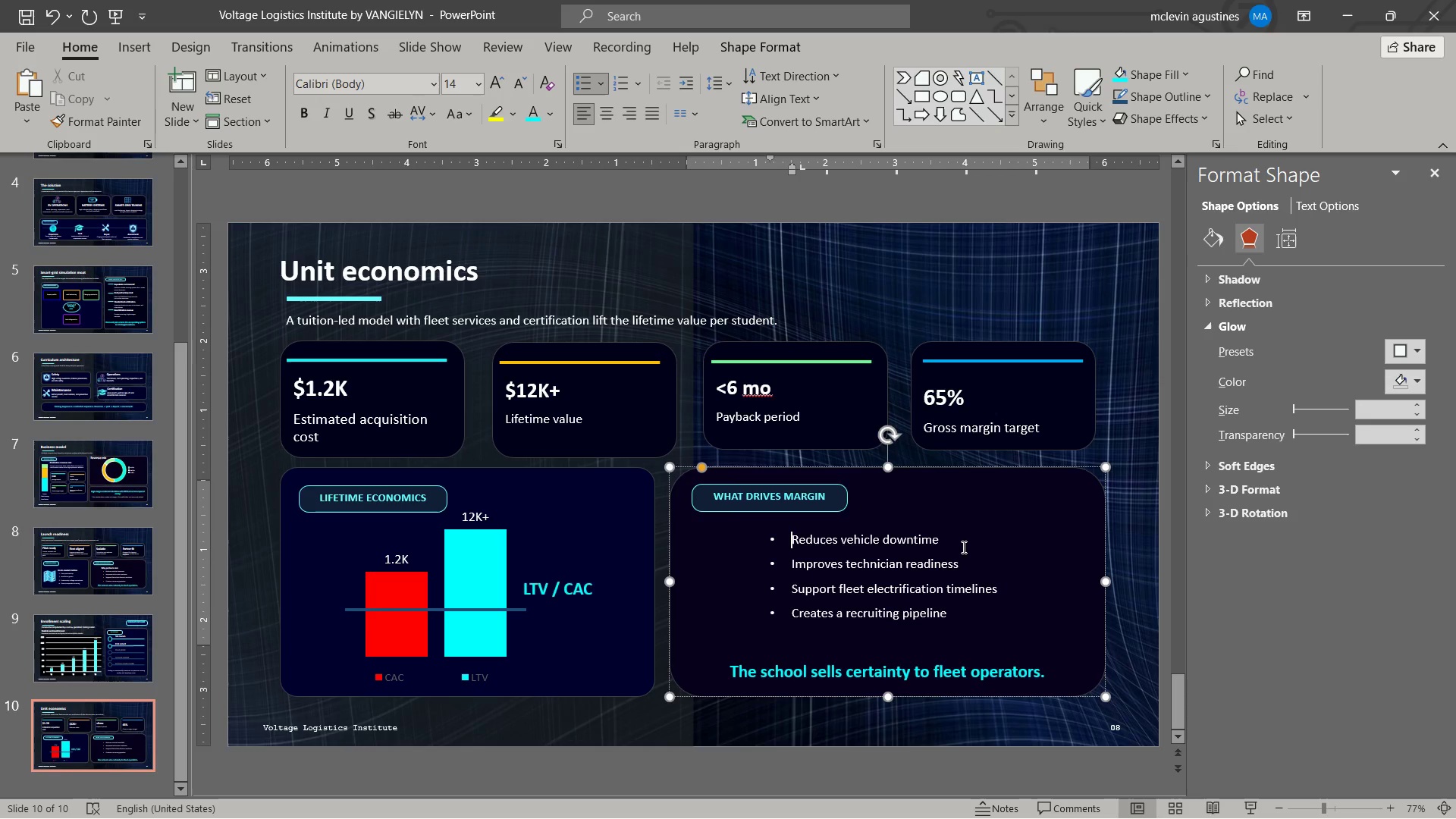 
key(Backspace)
 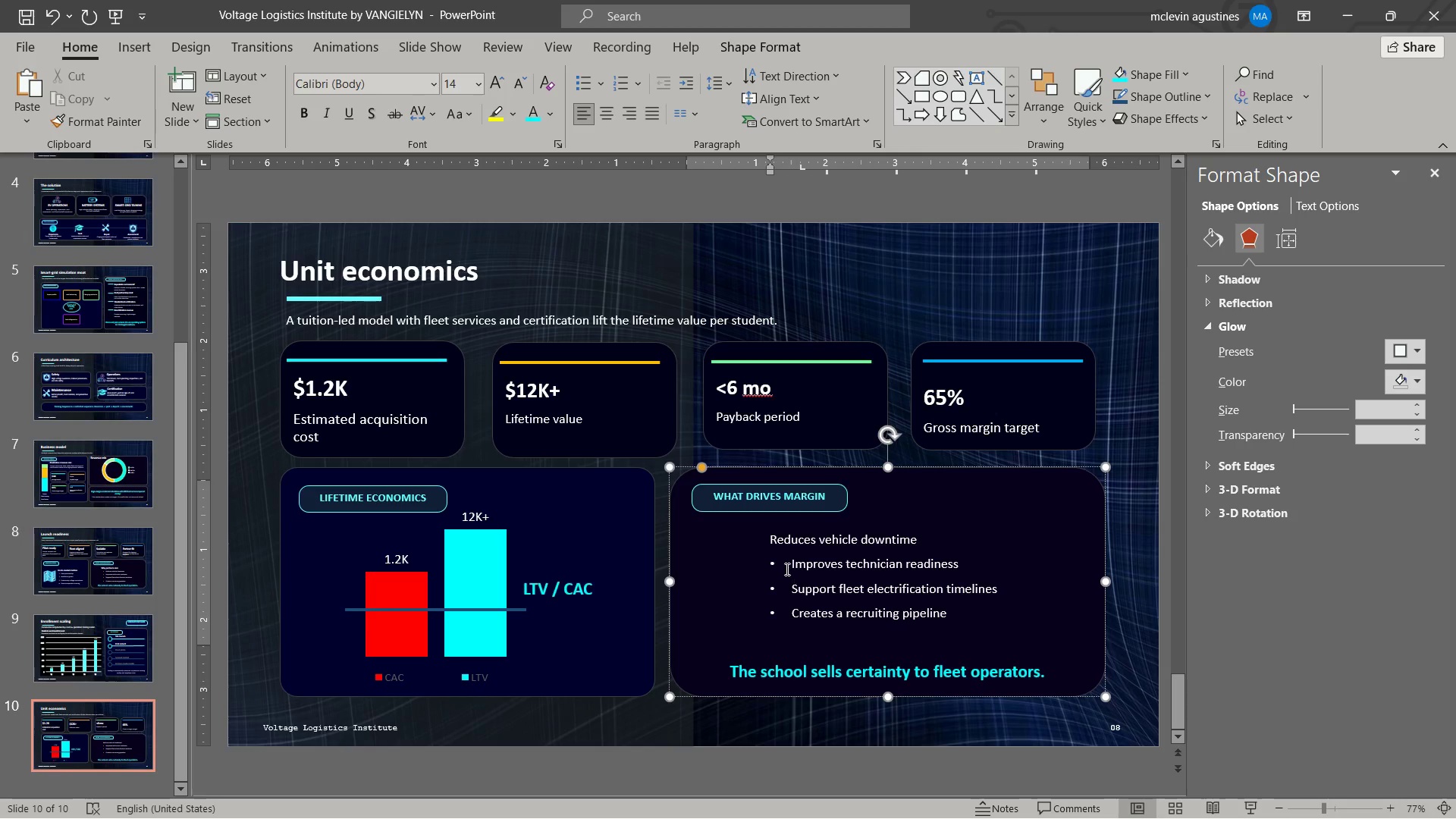 
left_click([786, 565])
 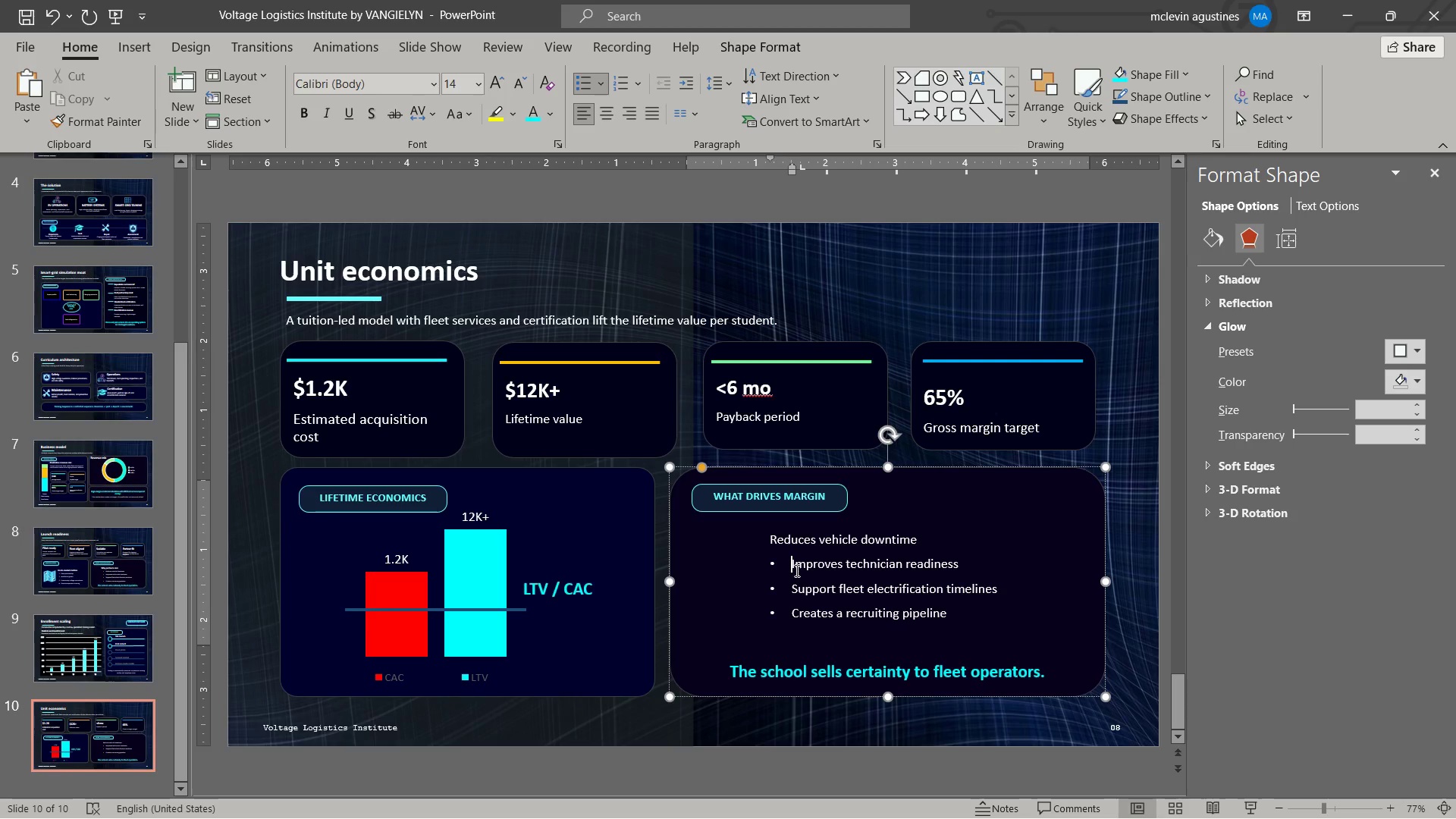 
key(Backspace)
 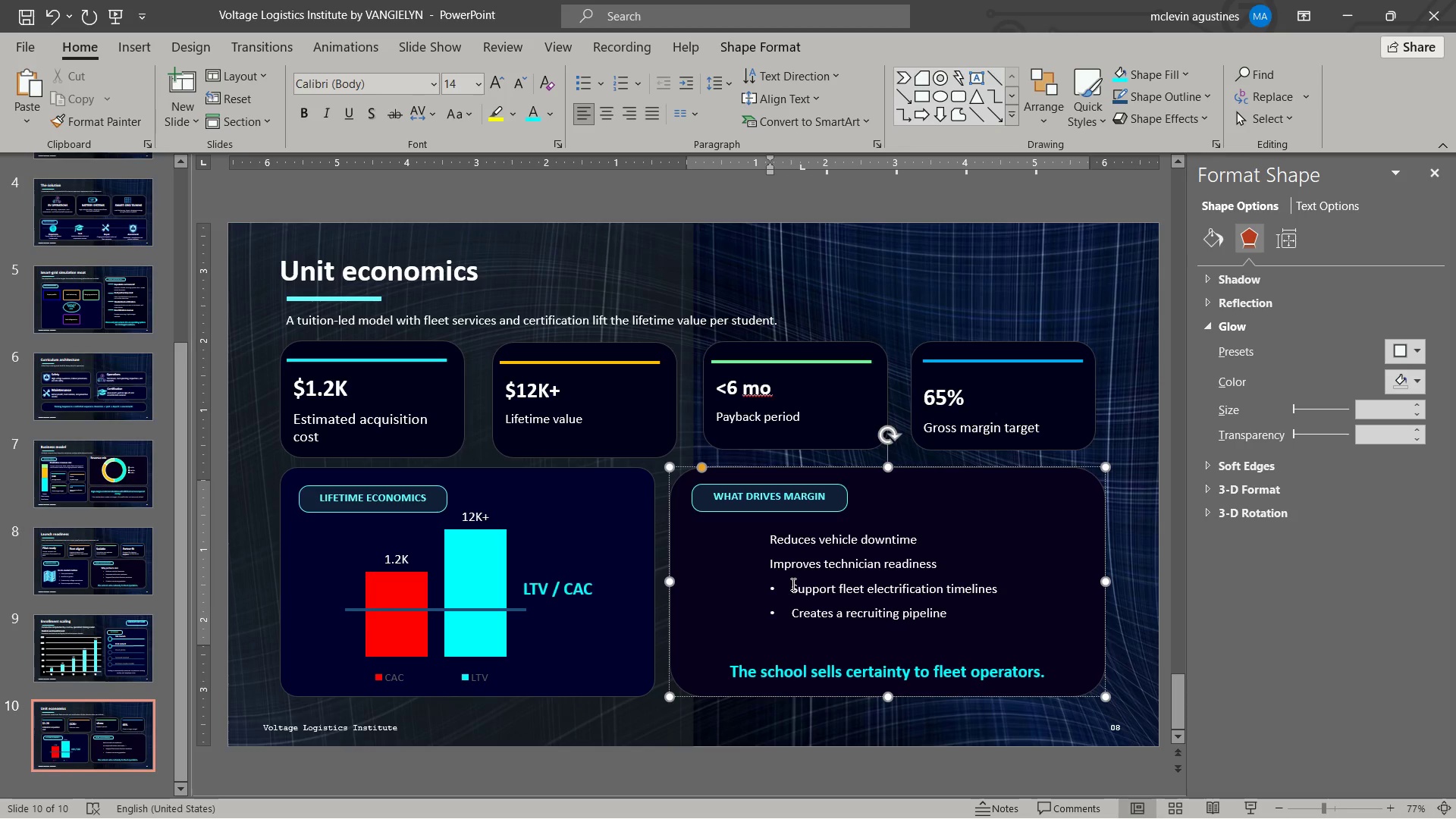 
left_click([792, 584])
 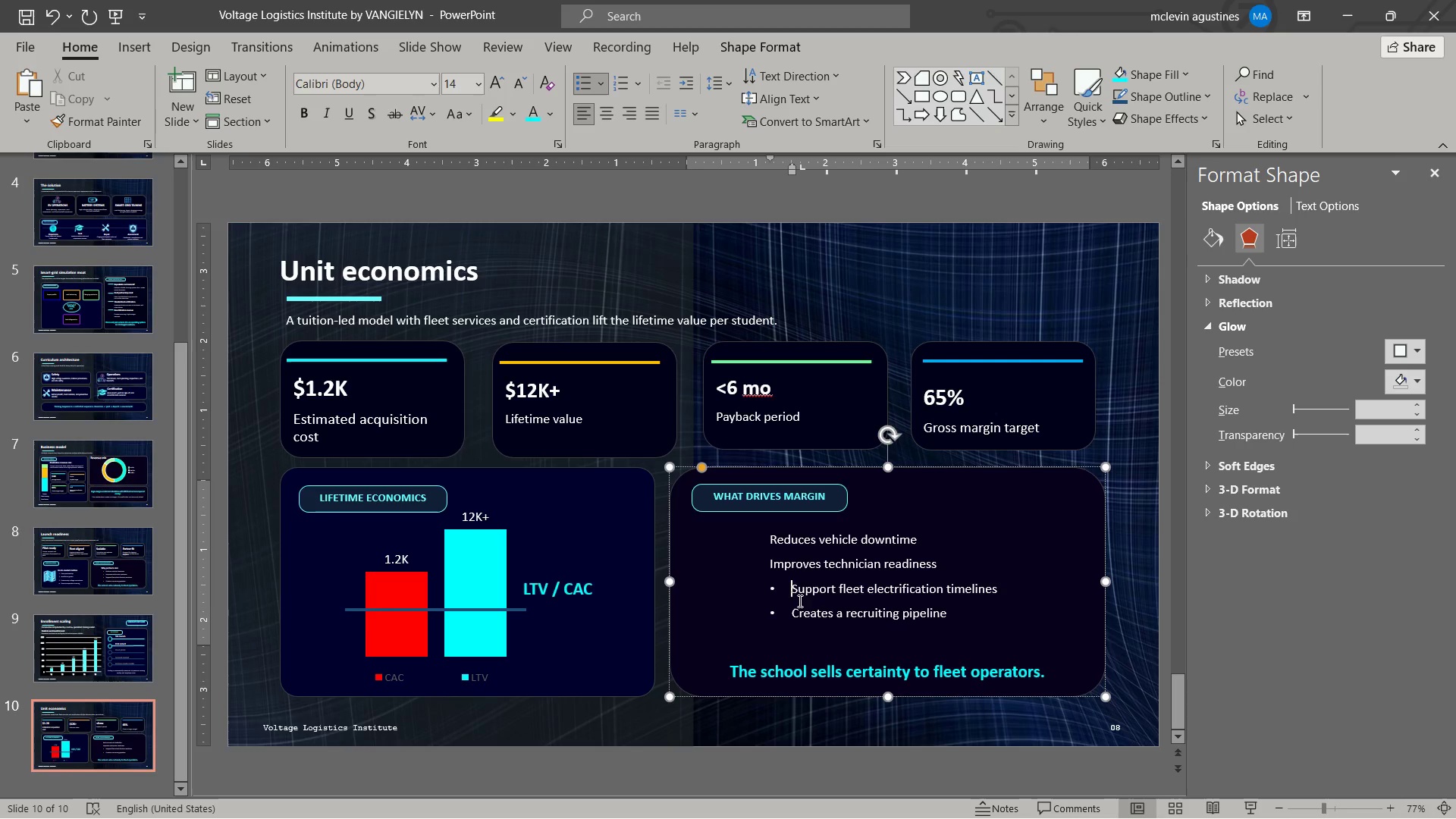 
key(Backspace)
 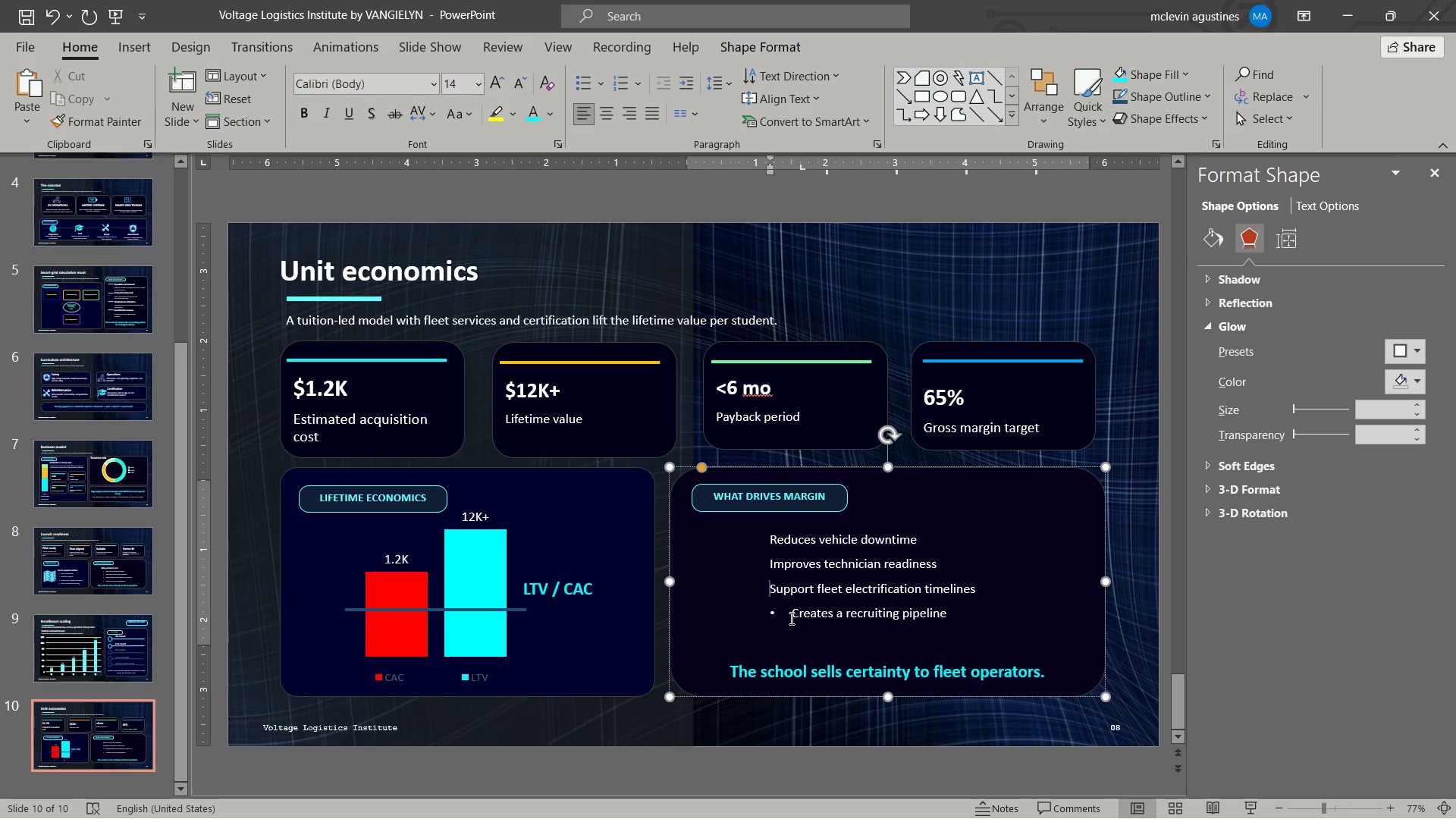 
left_click([790, 617])
 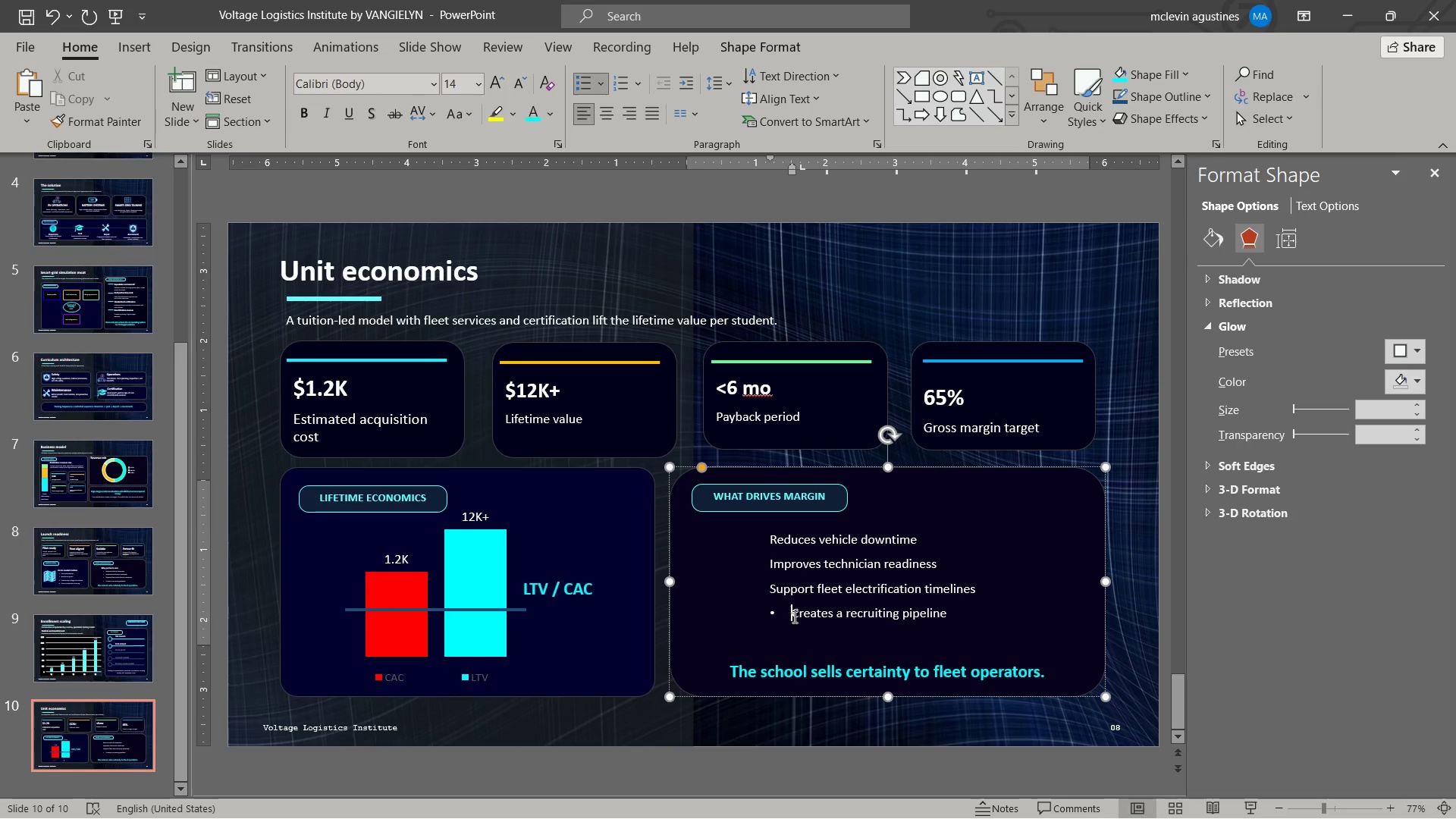 
key(Backspace)
type(small)
key(Backspace)
key(Backspace)
key(Backspace)
key(Backspace)
type(MALL )
 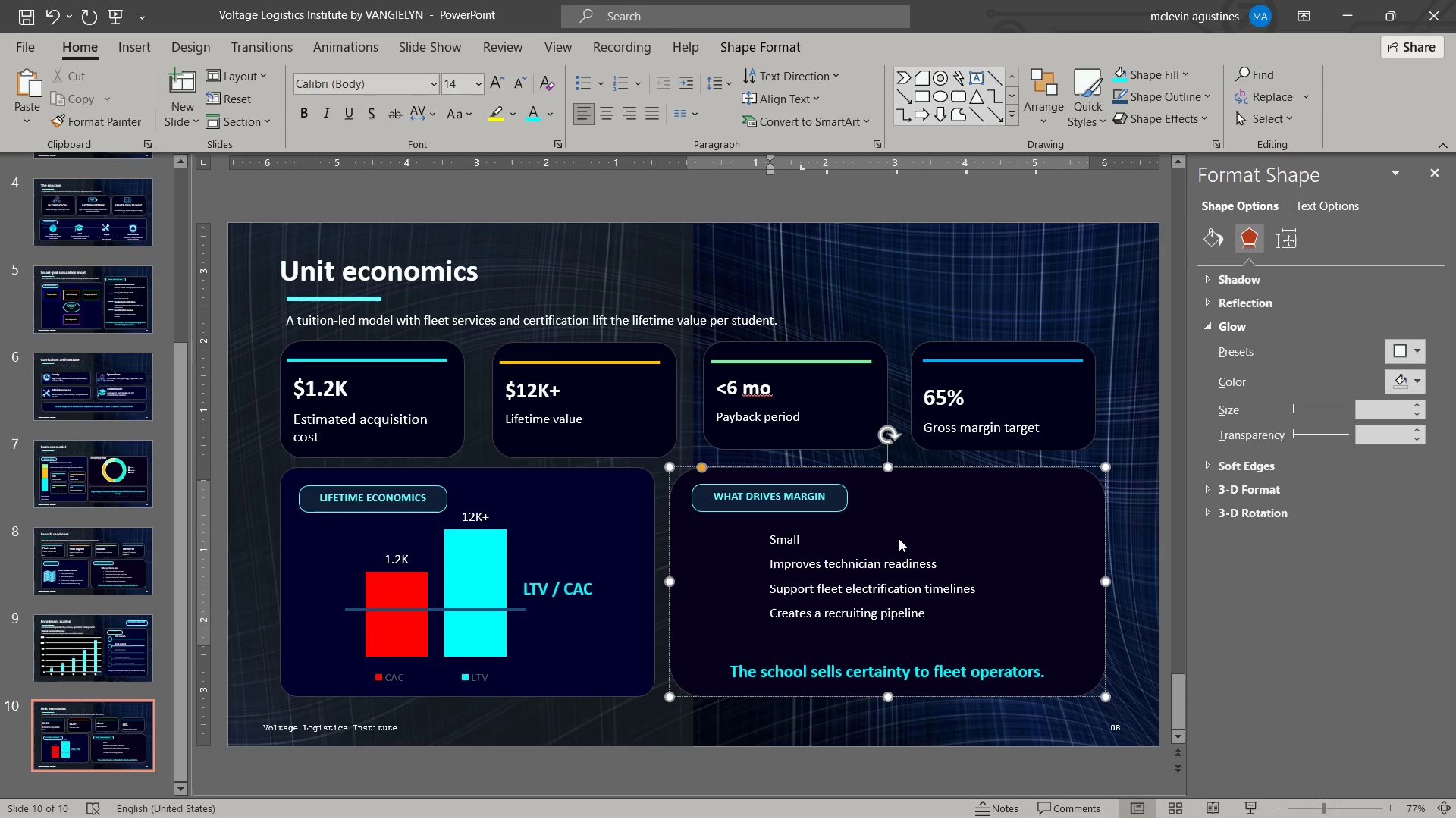 
left_click_drag(start_coordinate=[770, 540], to_coordinate=[900, 531])
 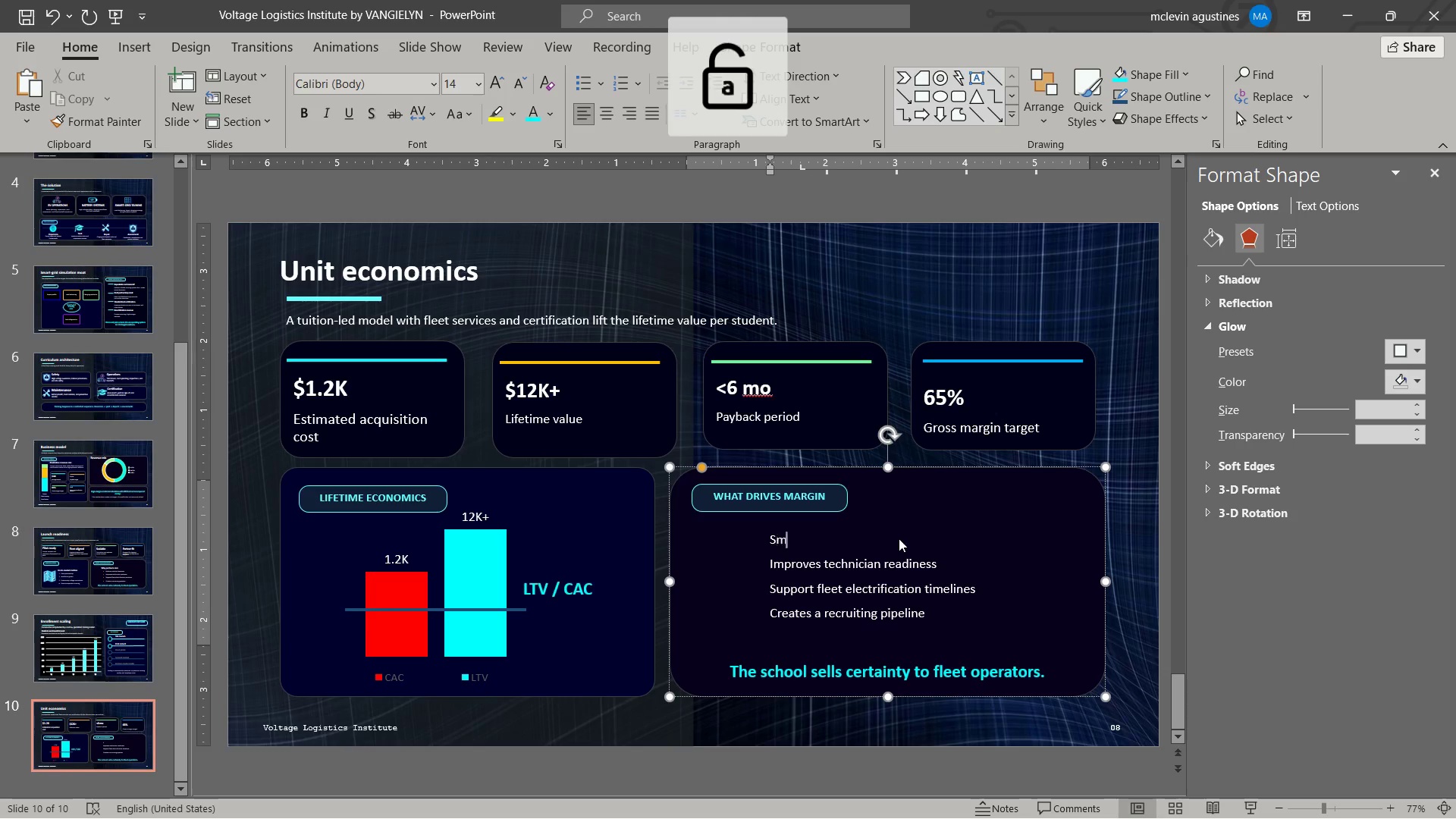 
type(INITIAL COHORT SIZES)
 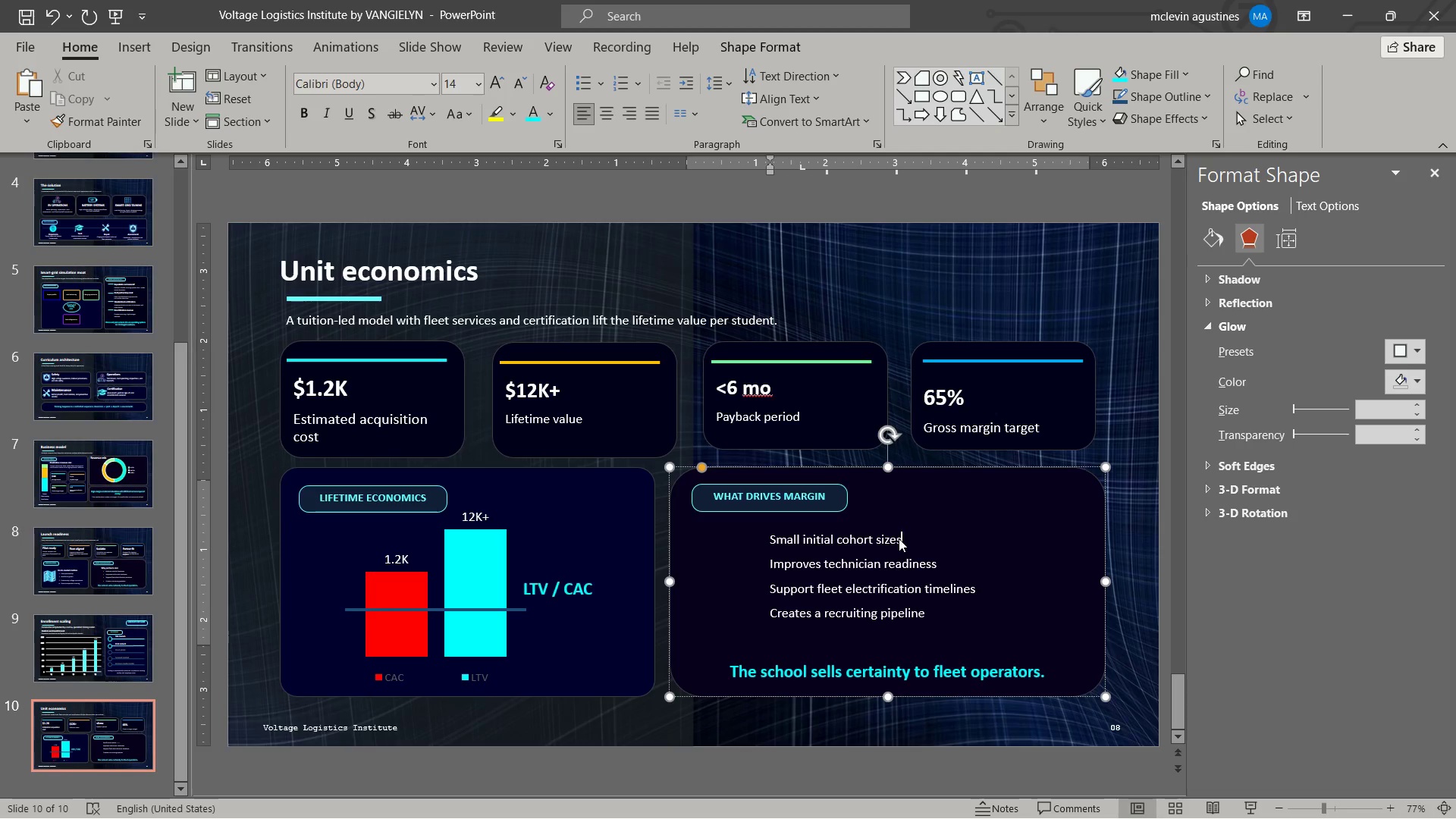 
key(ArrowDown)
 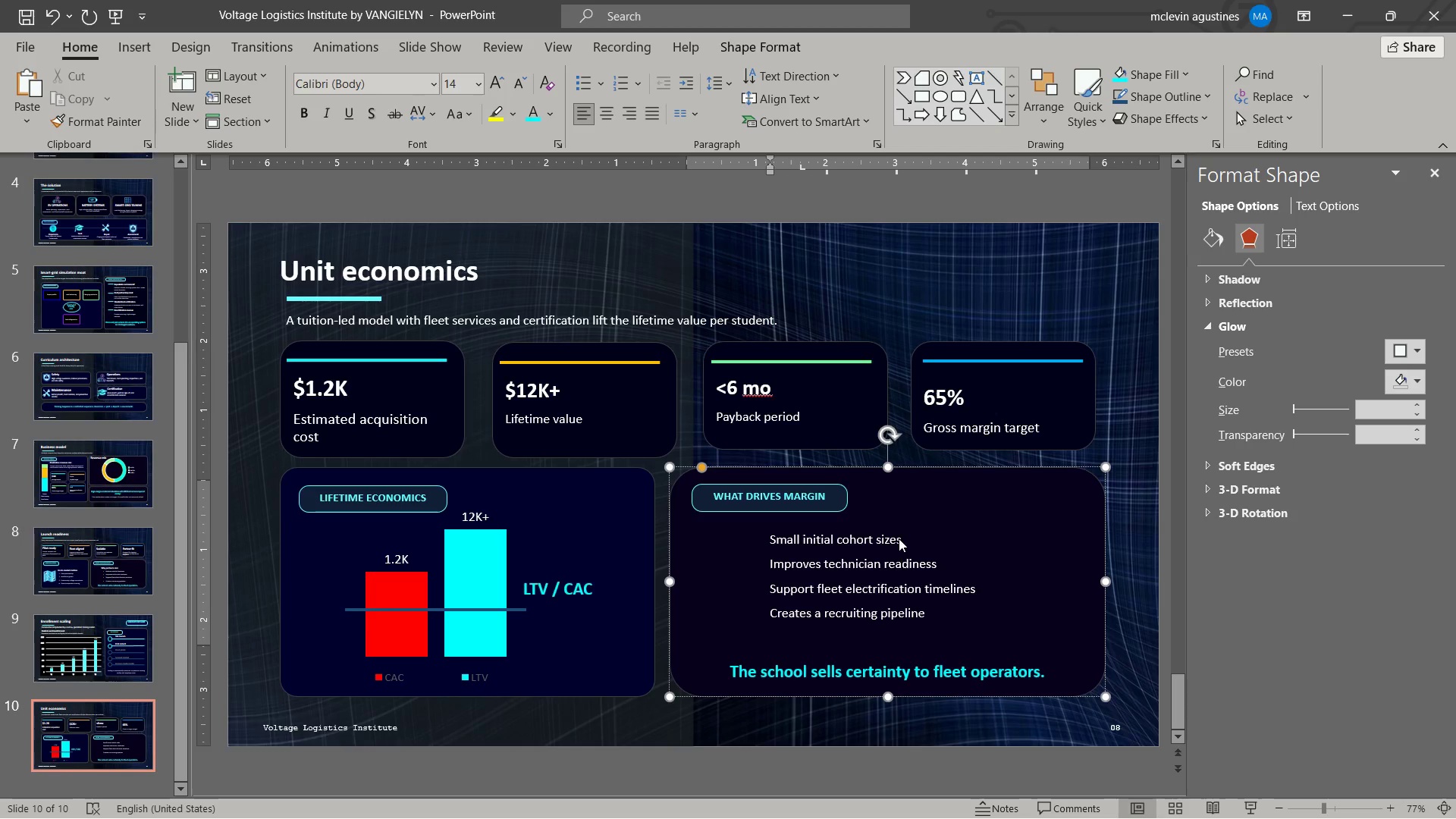 
key(Control+ArrowLeft)
 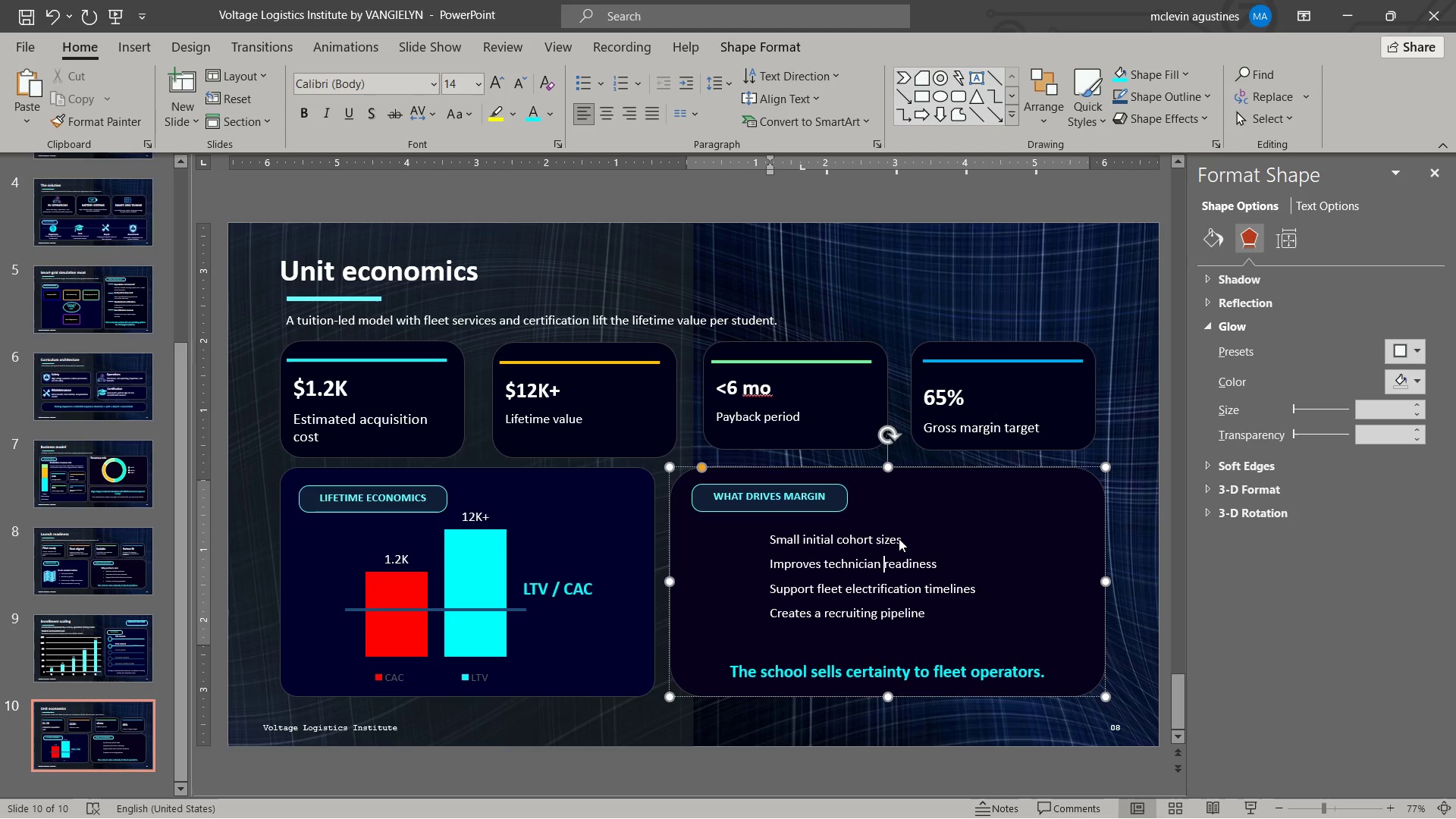 
key(Control+ArrowLeft)
 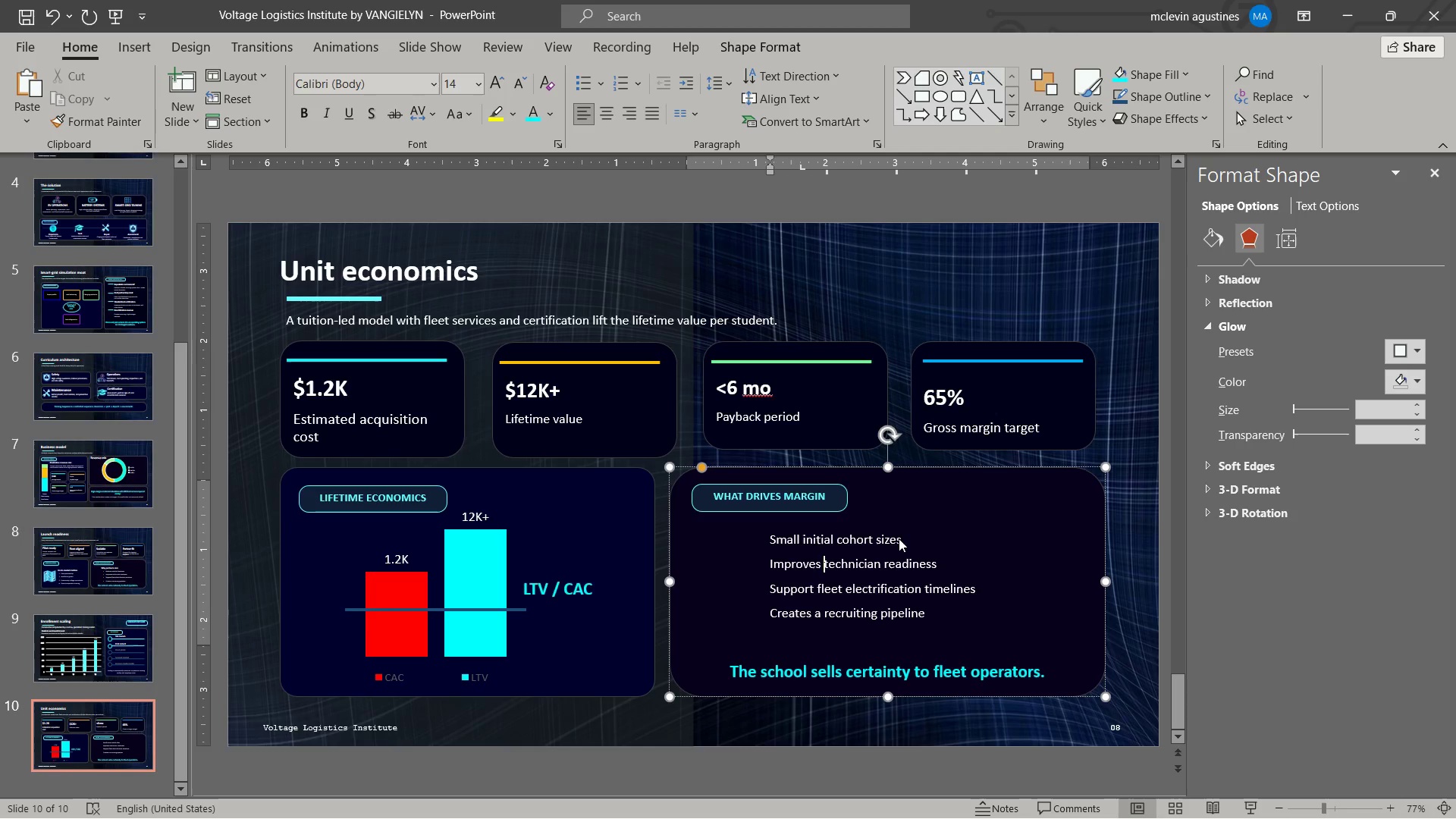 
key(Control+ArrowLeft)
 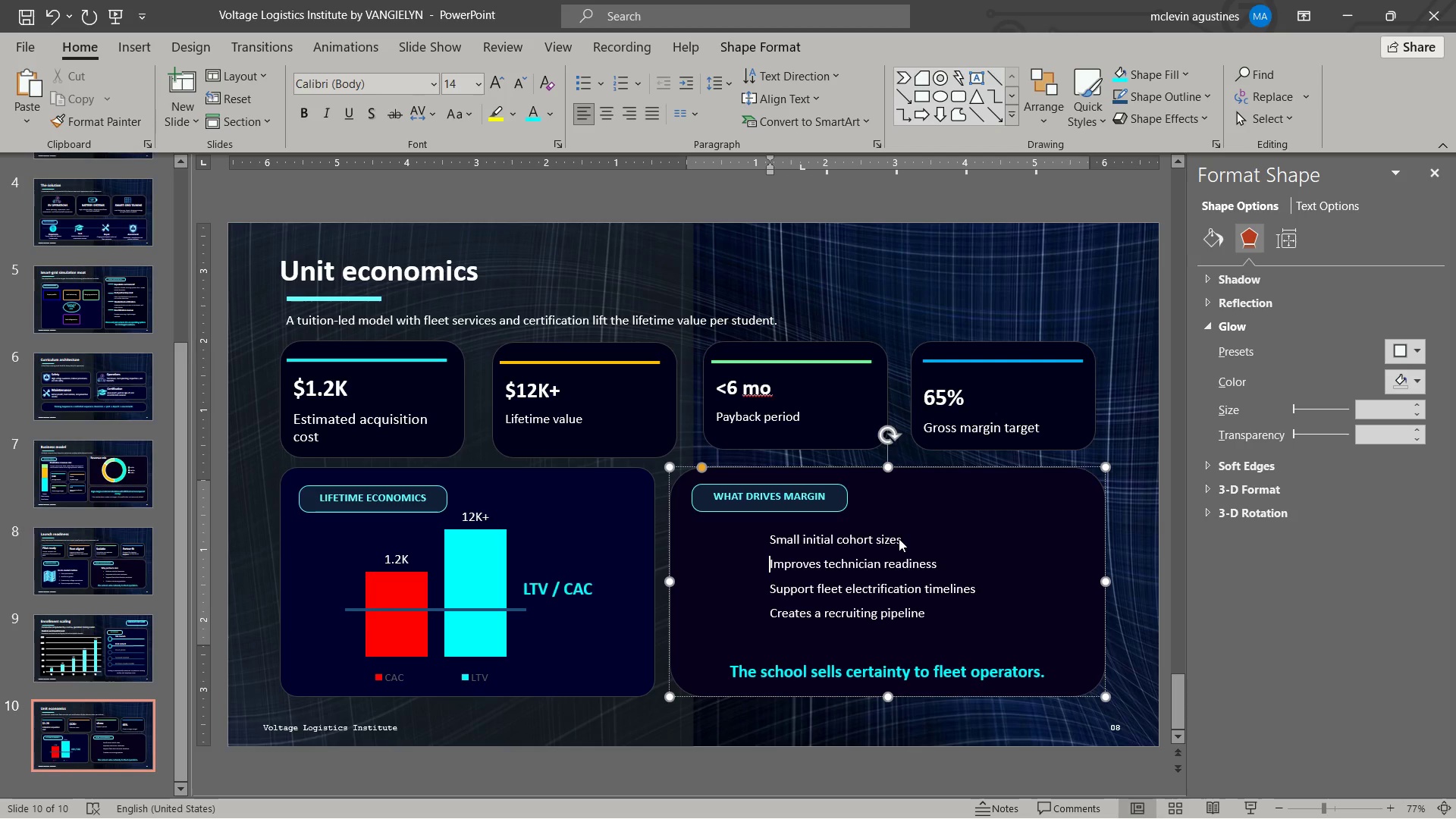 
key(Control+Shift+ArrowRight)
 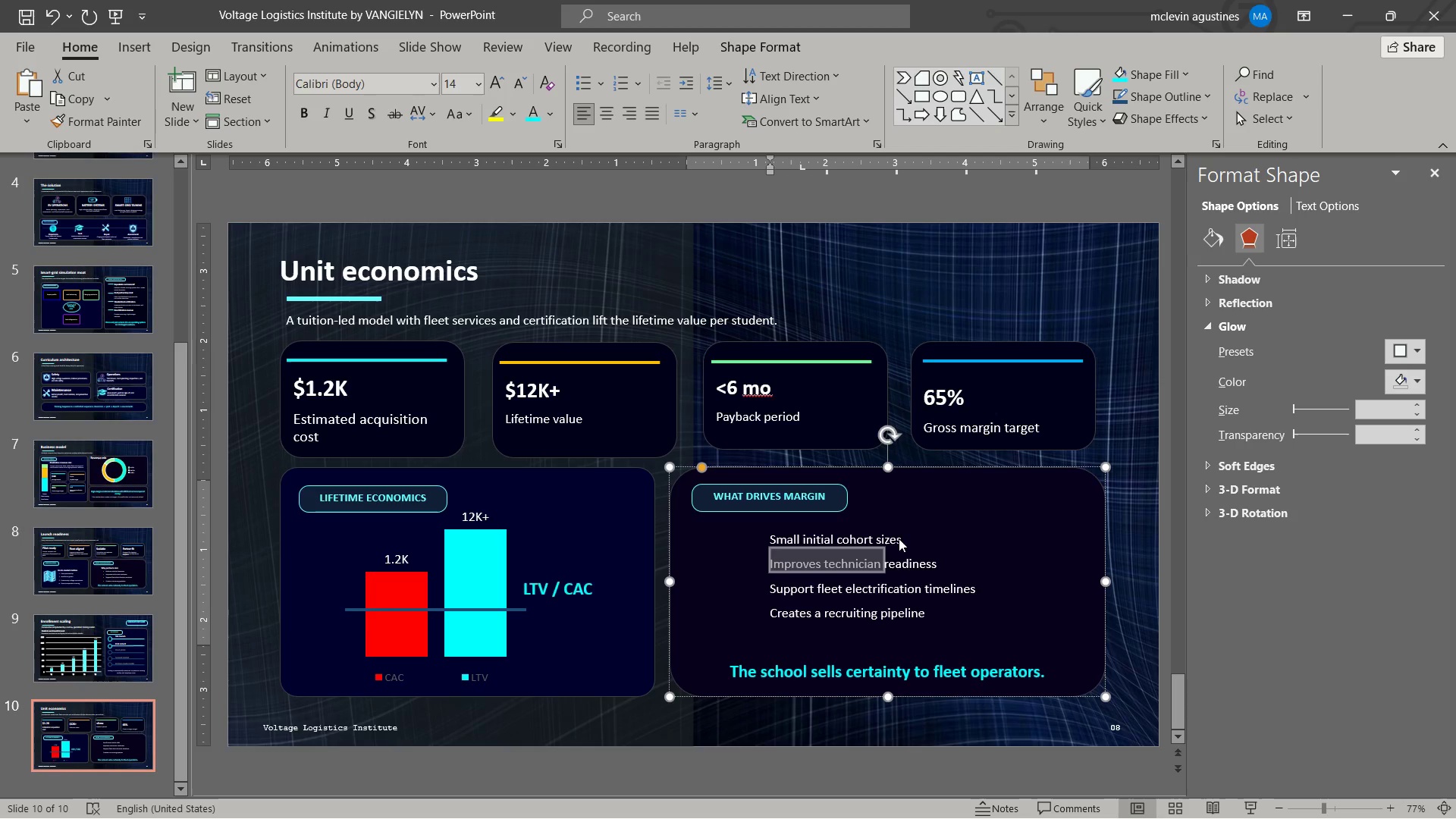 
key(Control+Shift+ArrowRight)
 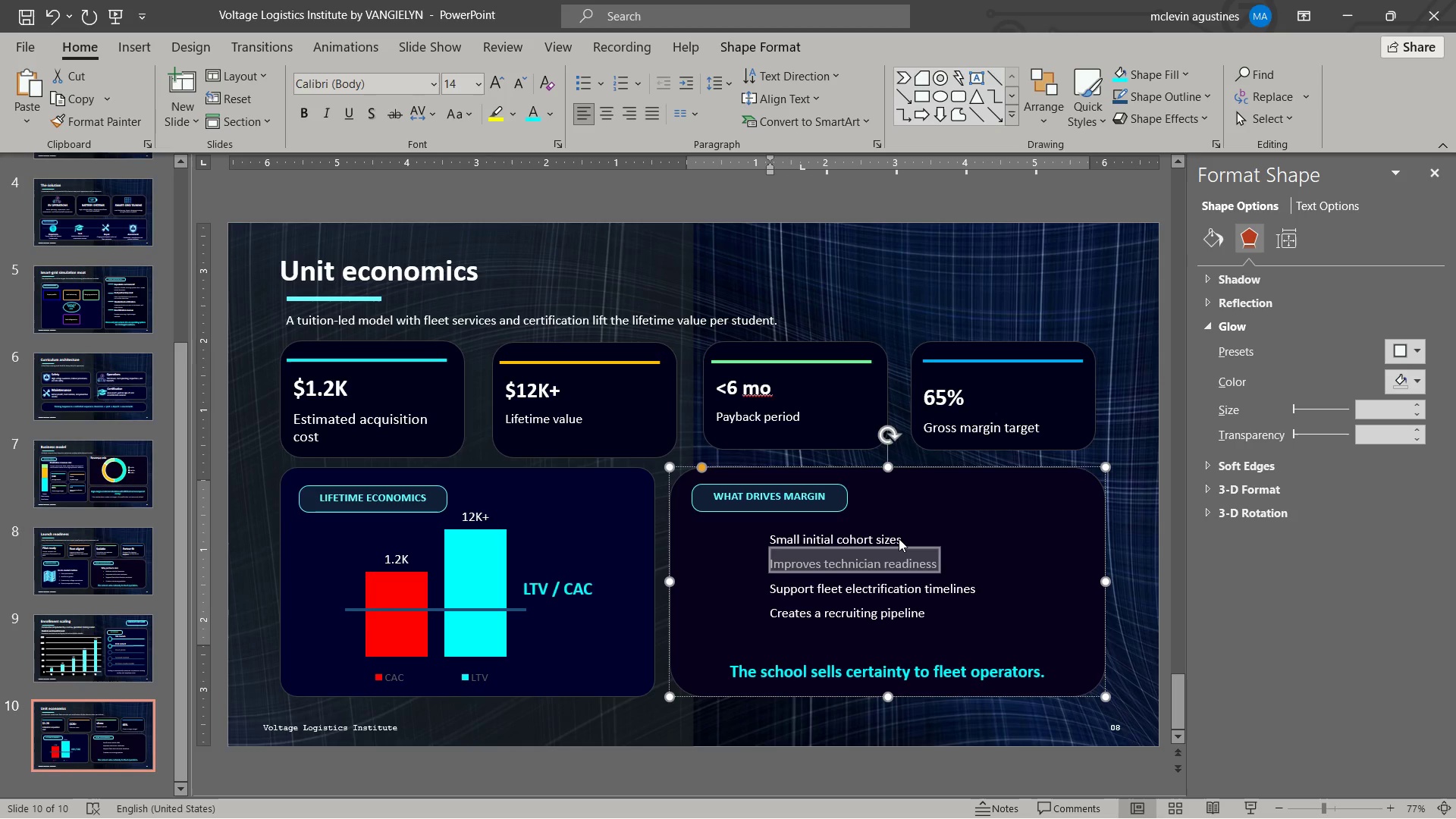 
key(Control+Shift+ArrowRight)
 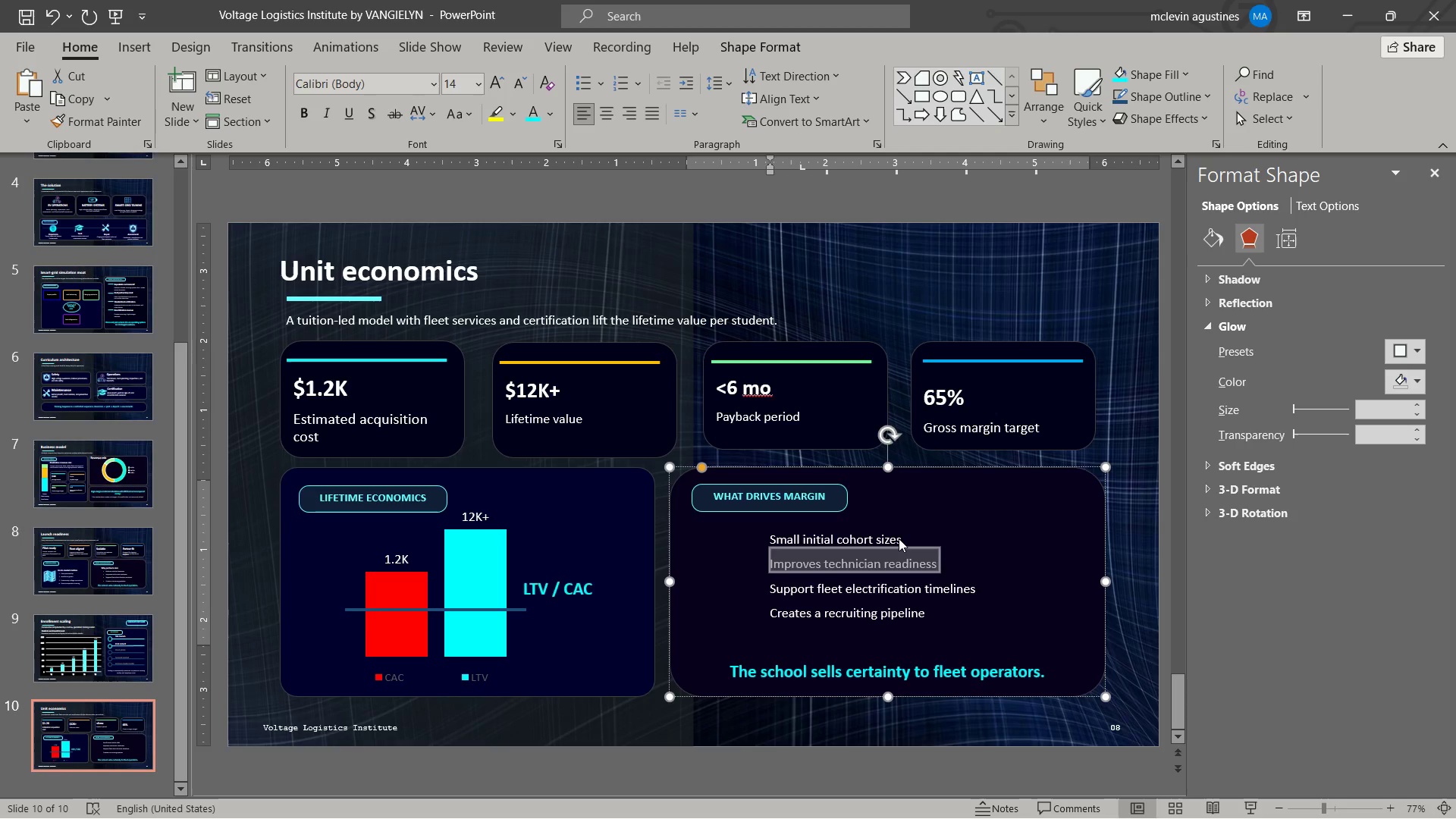 
key(Shift+ArrowLeft)
 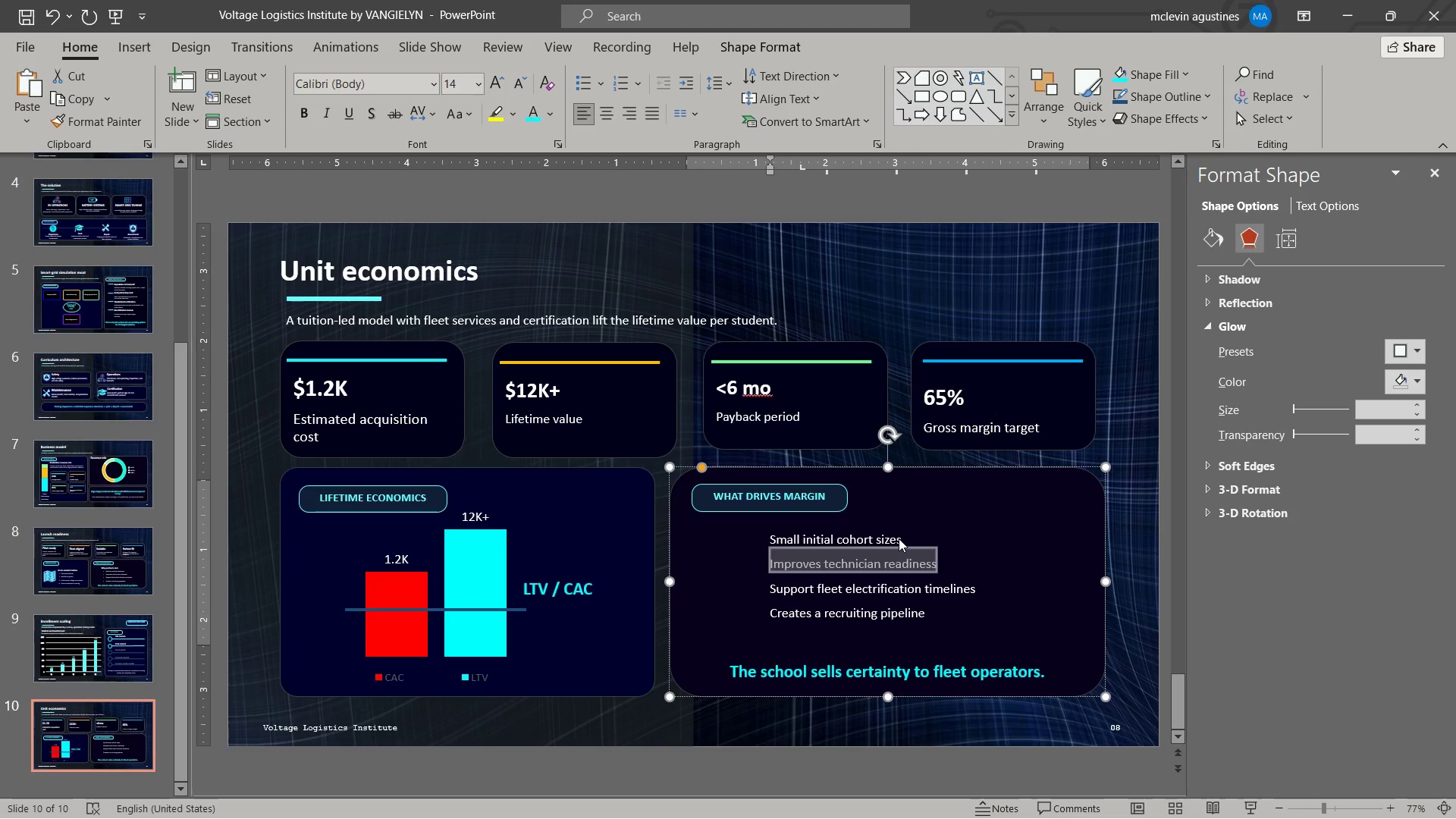 
type(BLENDED CLASSROOM + SIMULATION DELIVERY)
 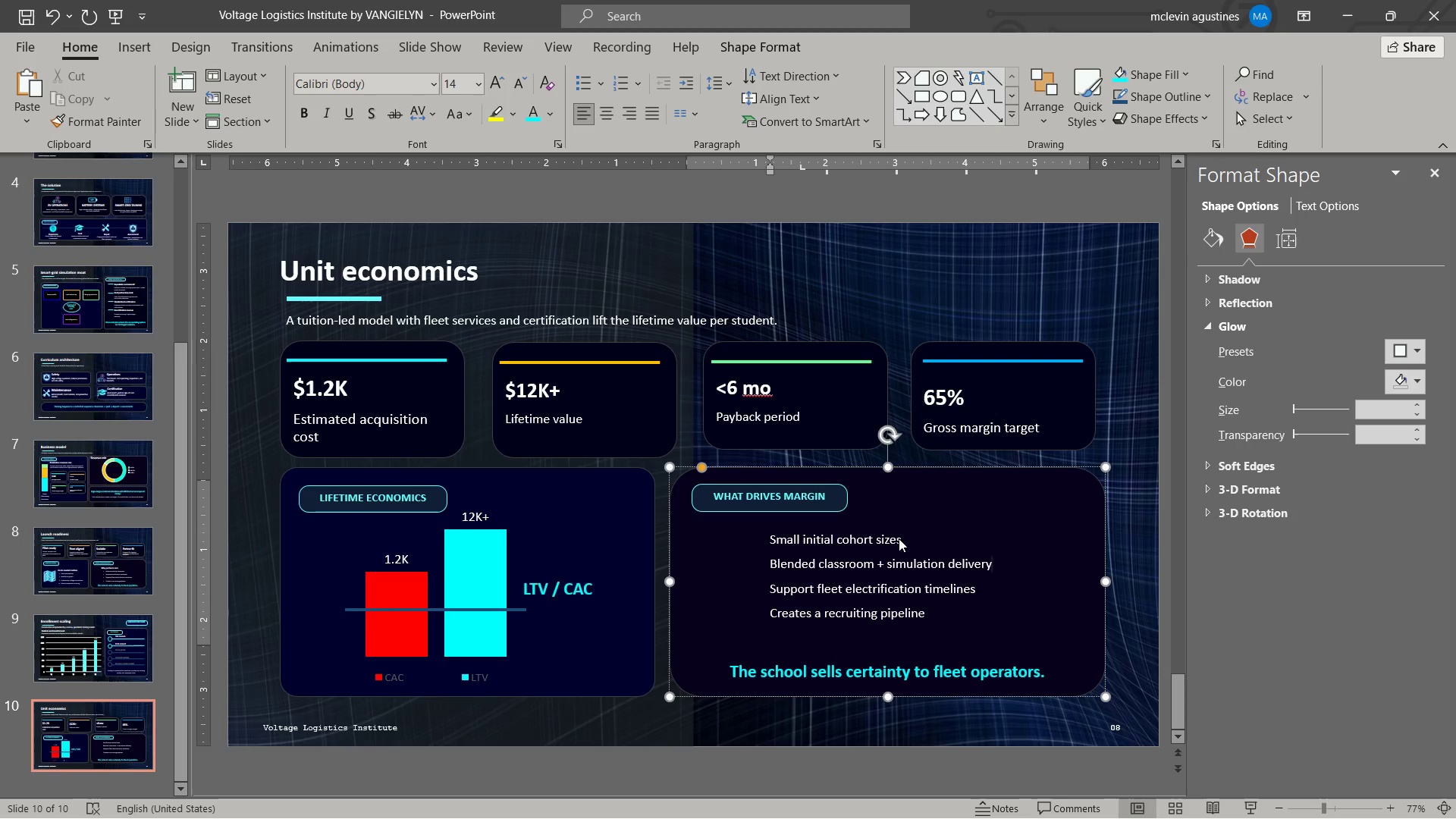 
key(ArrowDown)
 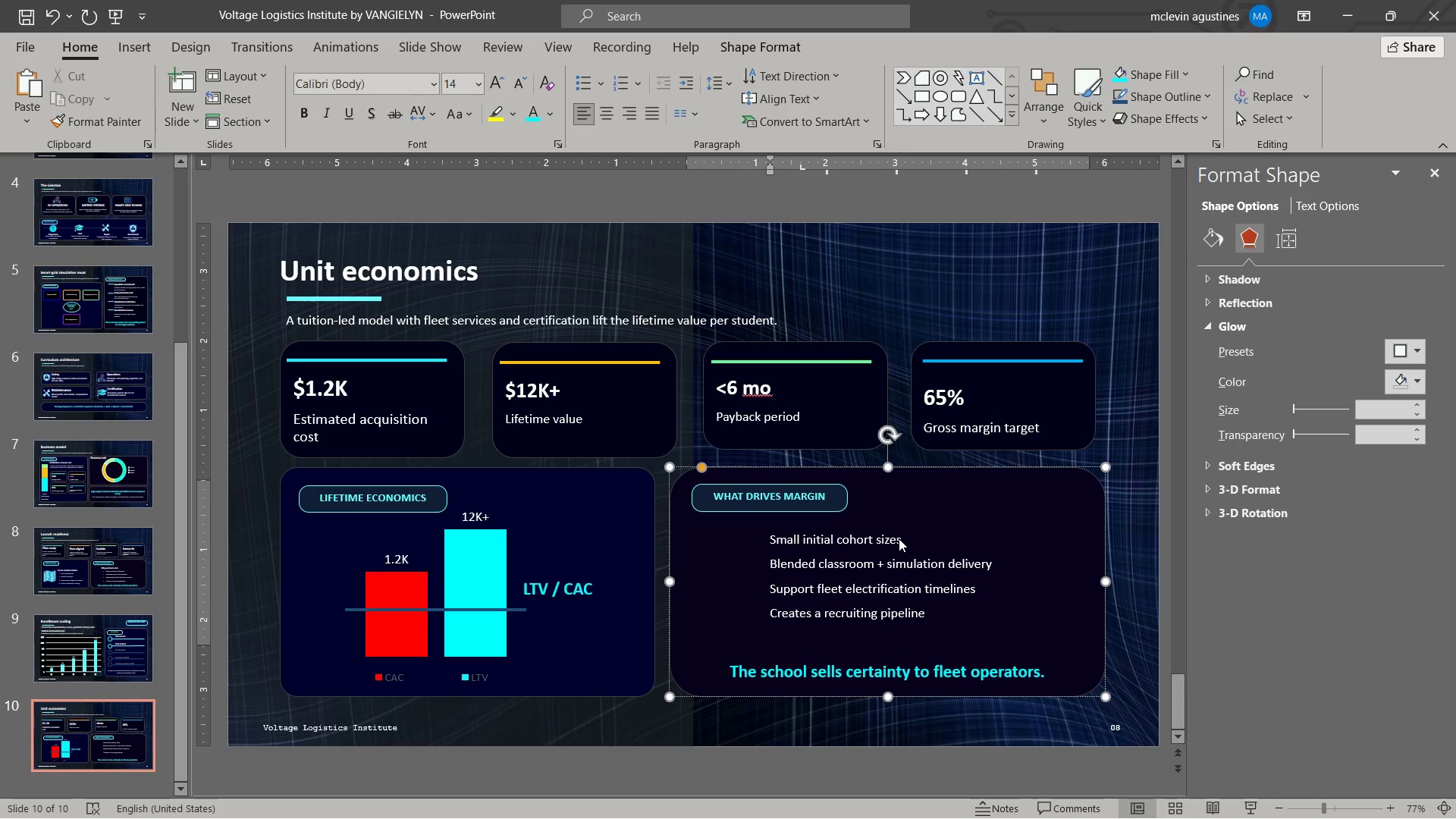 
key(Control+ArrowLeft)
 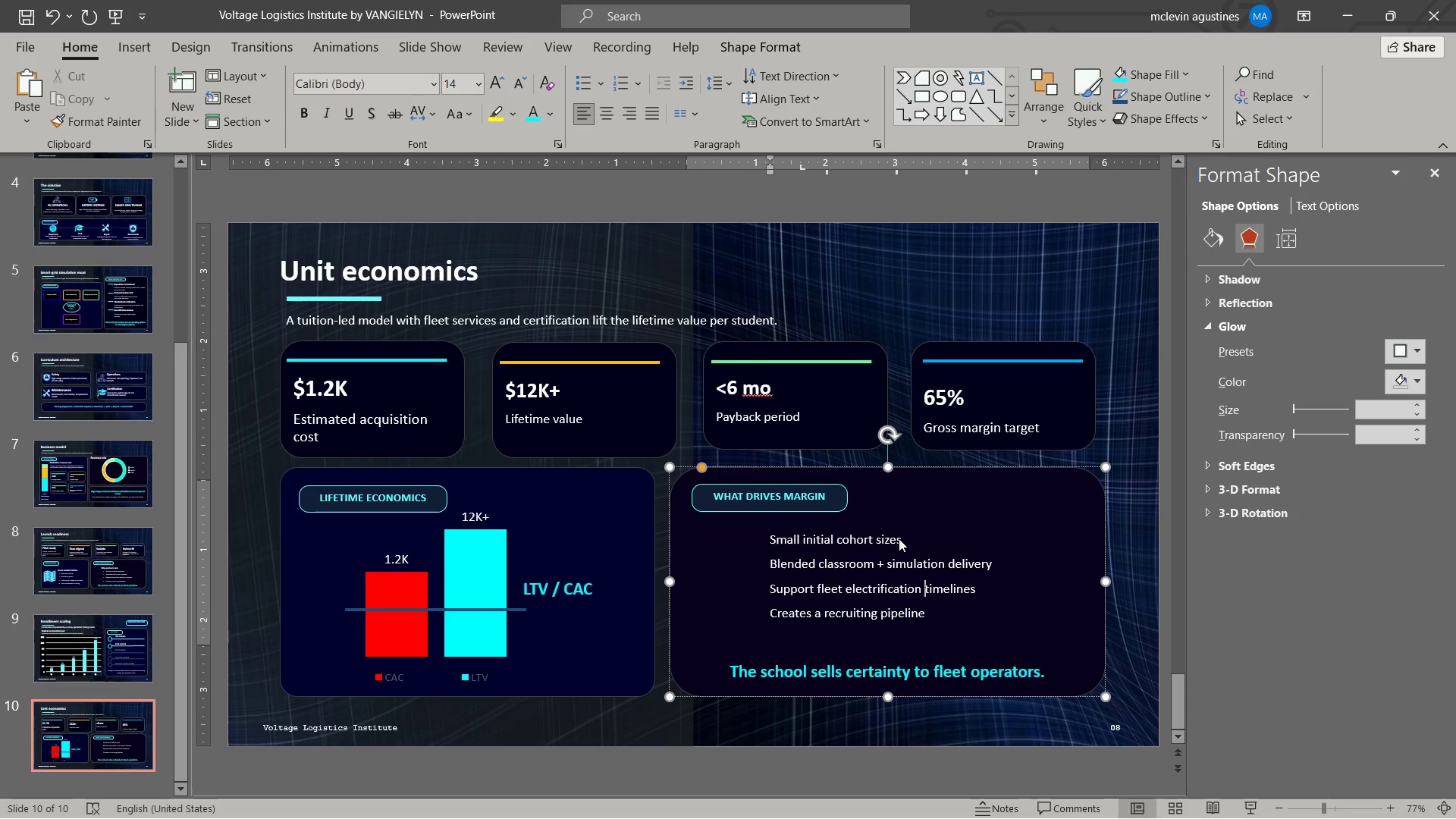 
key(Control+ArrowLeft)
 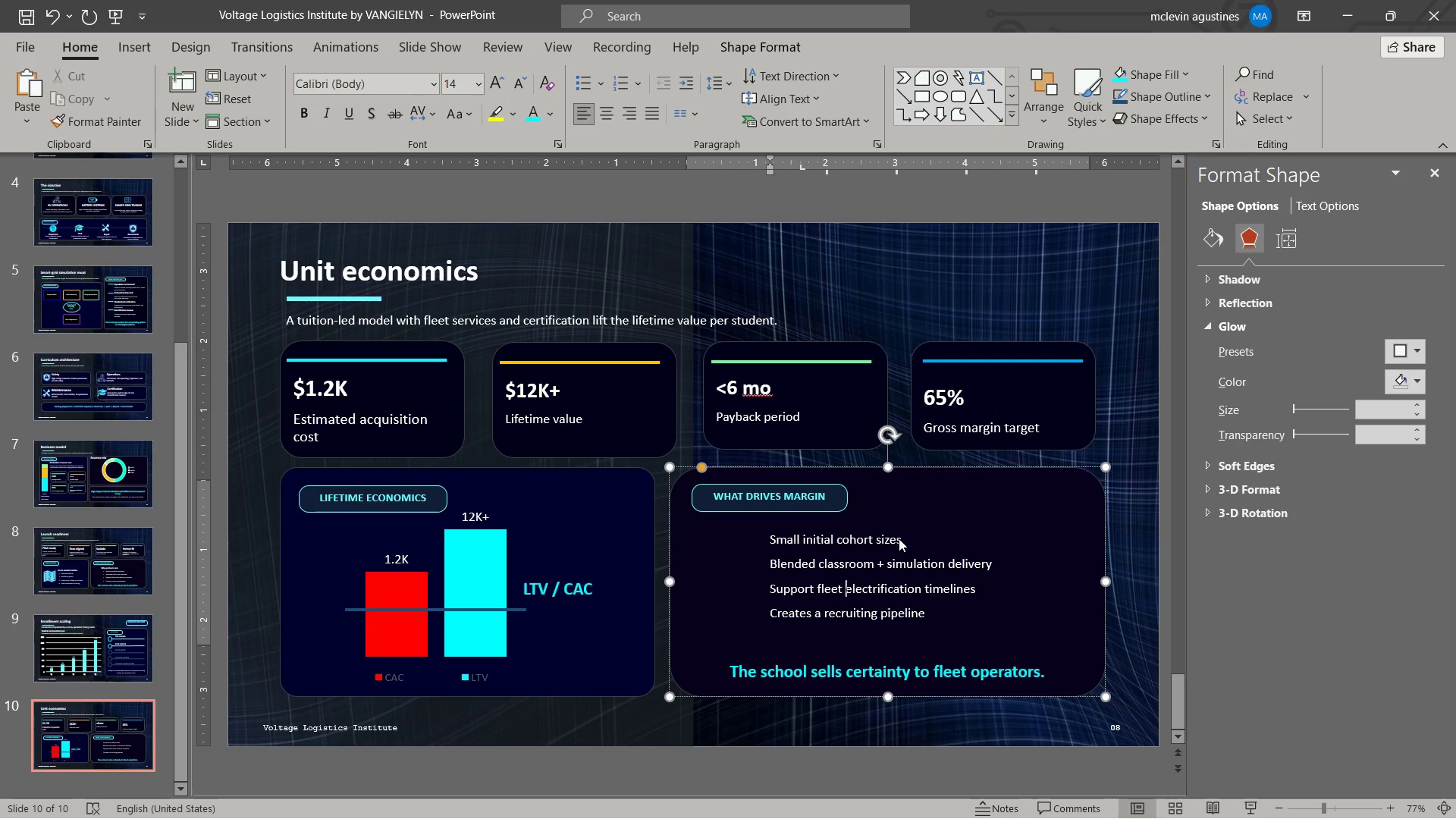 
key(Control+ArrowLeft)
 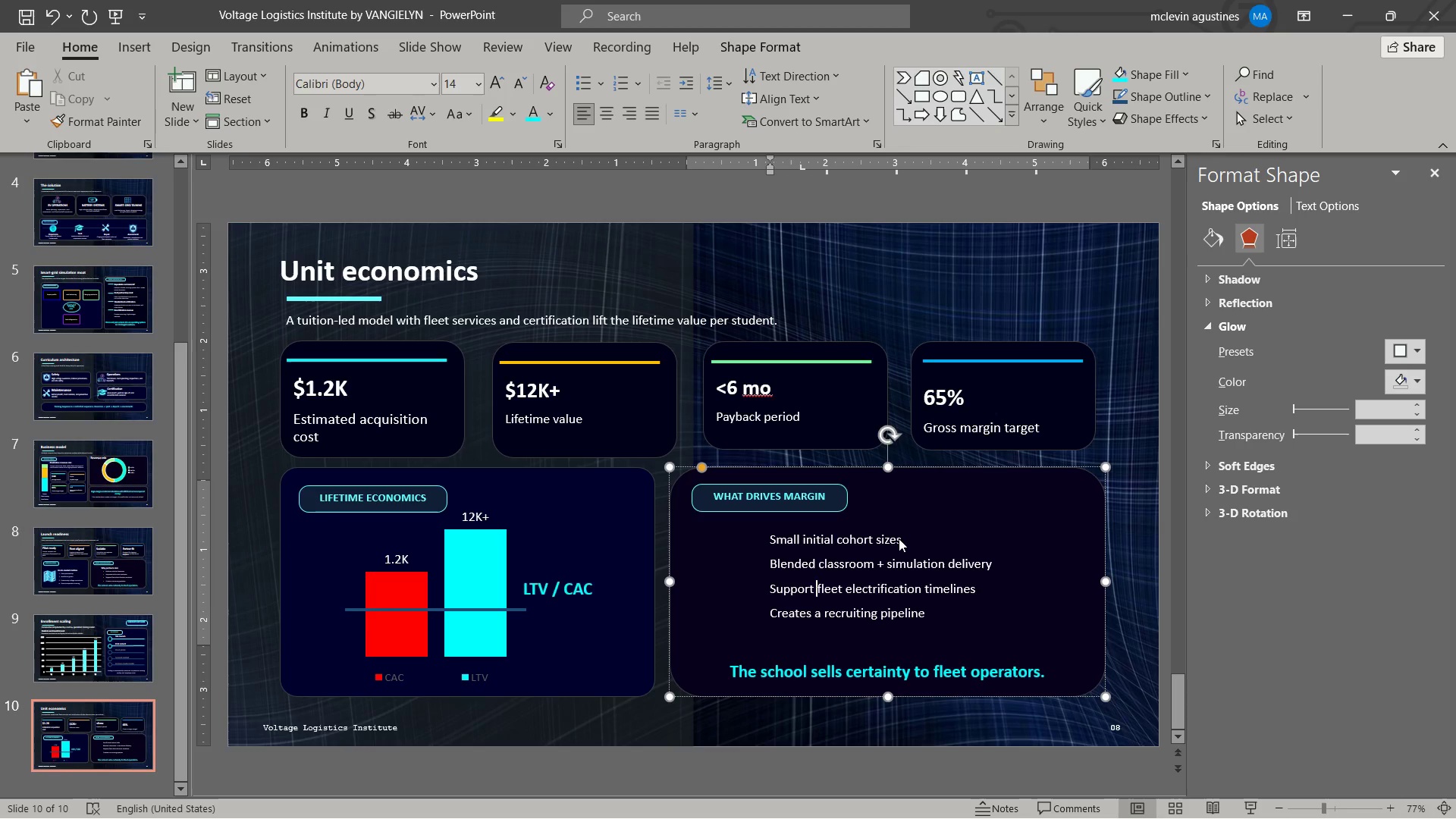 
key(Control+ArrowLeft)
 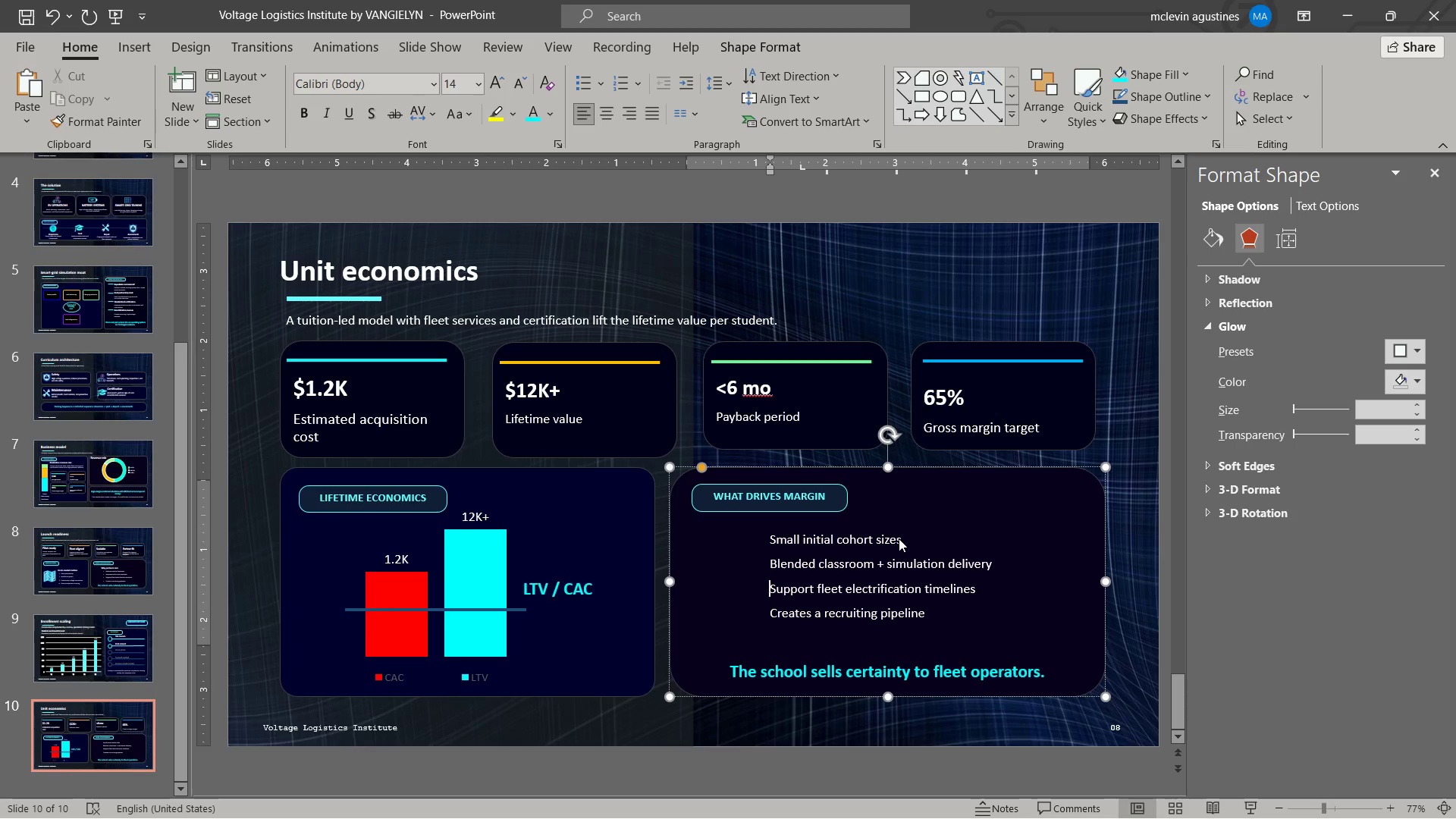 
key(Control+Shift+ArrowRight)
 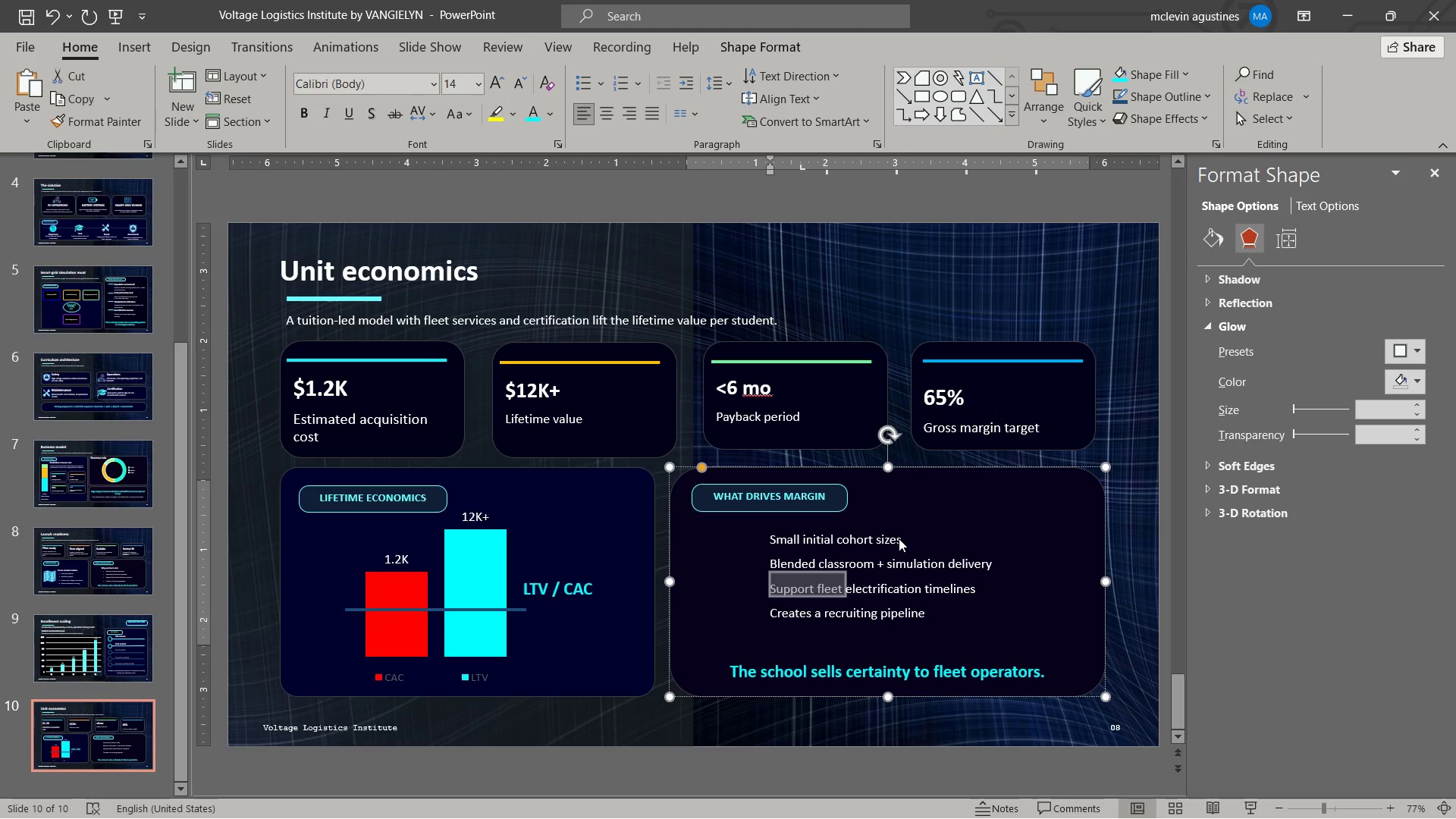 
key(Control+Shift+ArrowRight)
 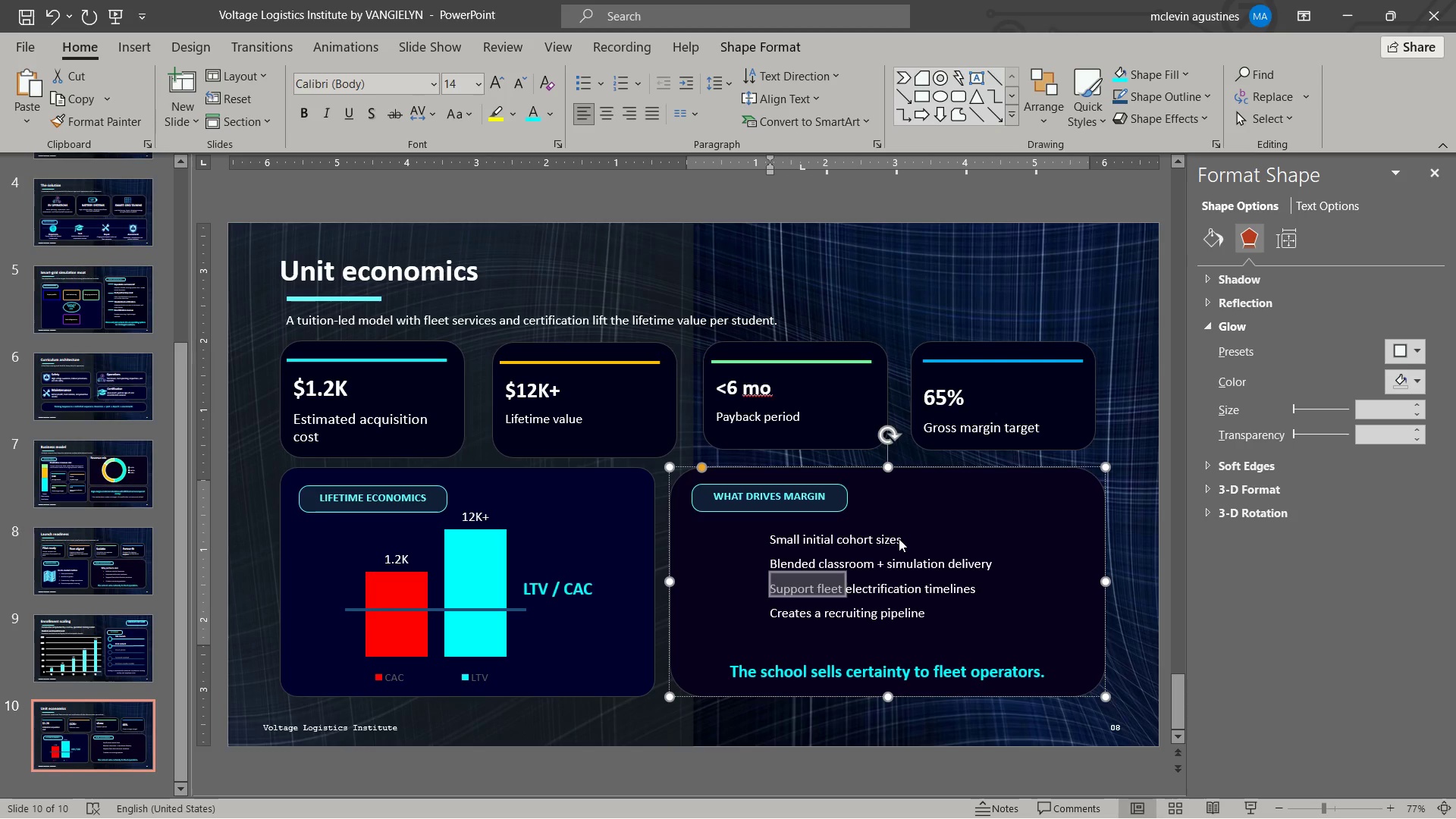 
key(Control+Shift+ArrowRight)
 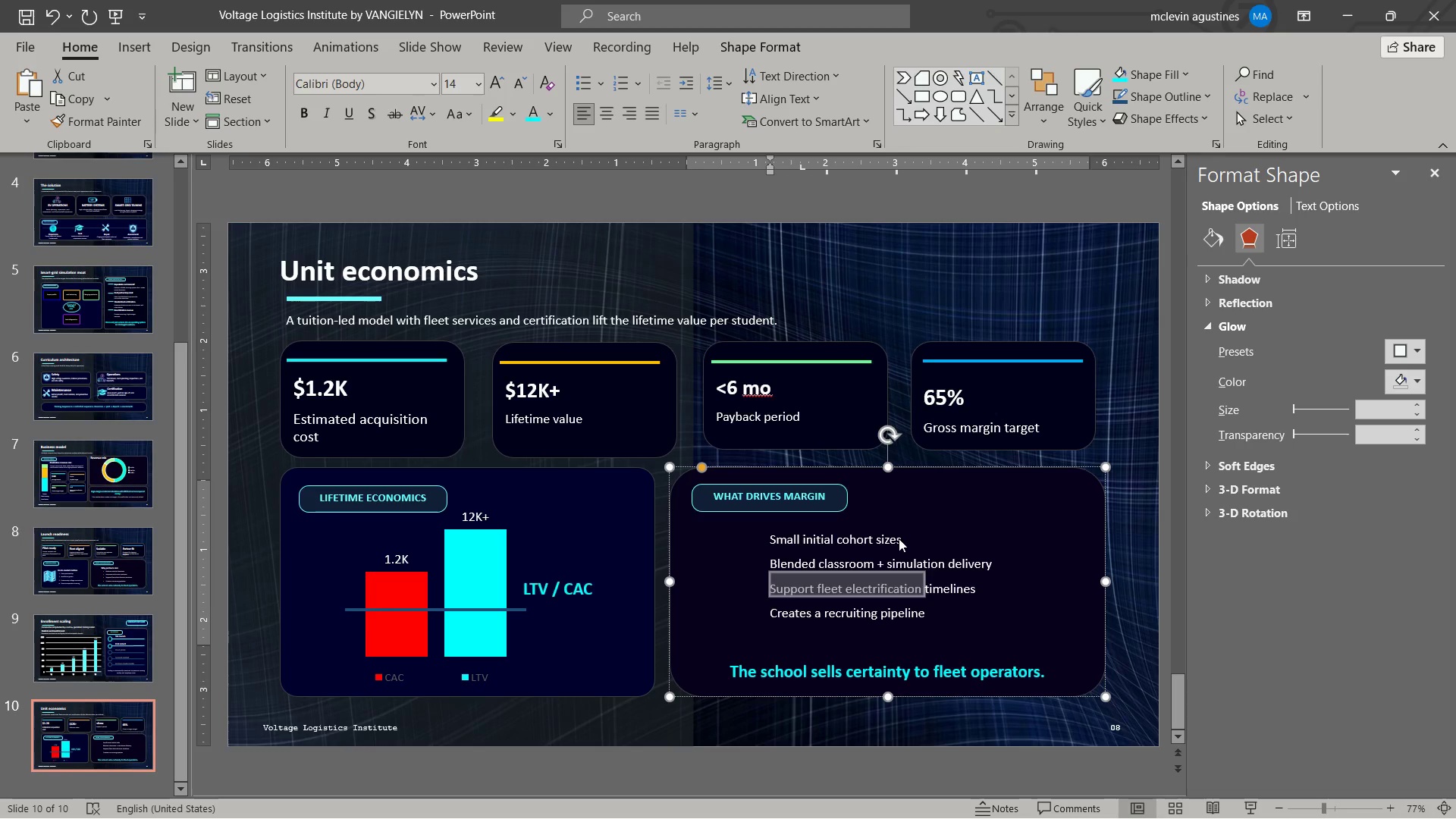 
key(Control+Shift+ArrowRight)
 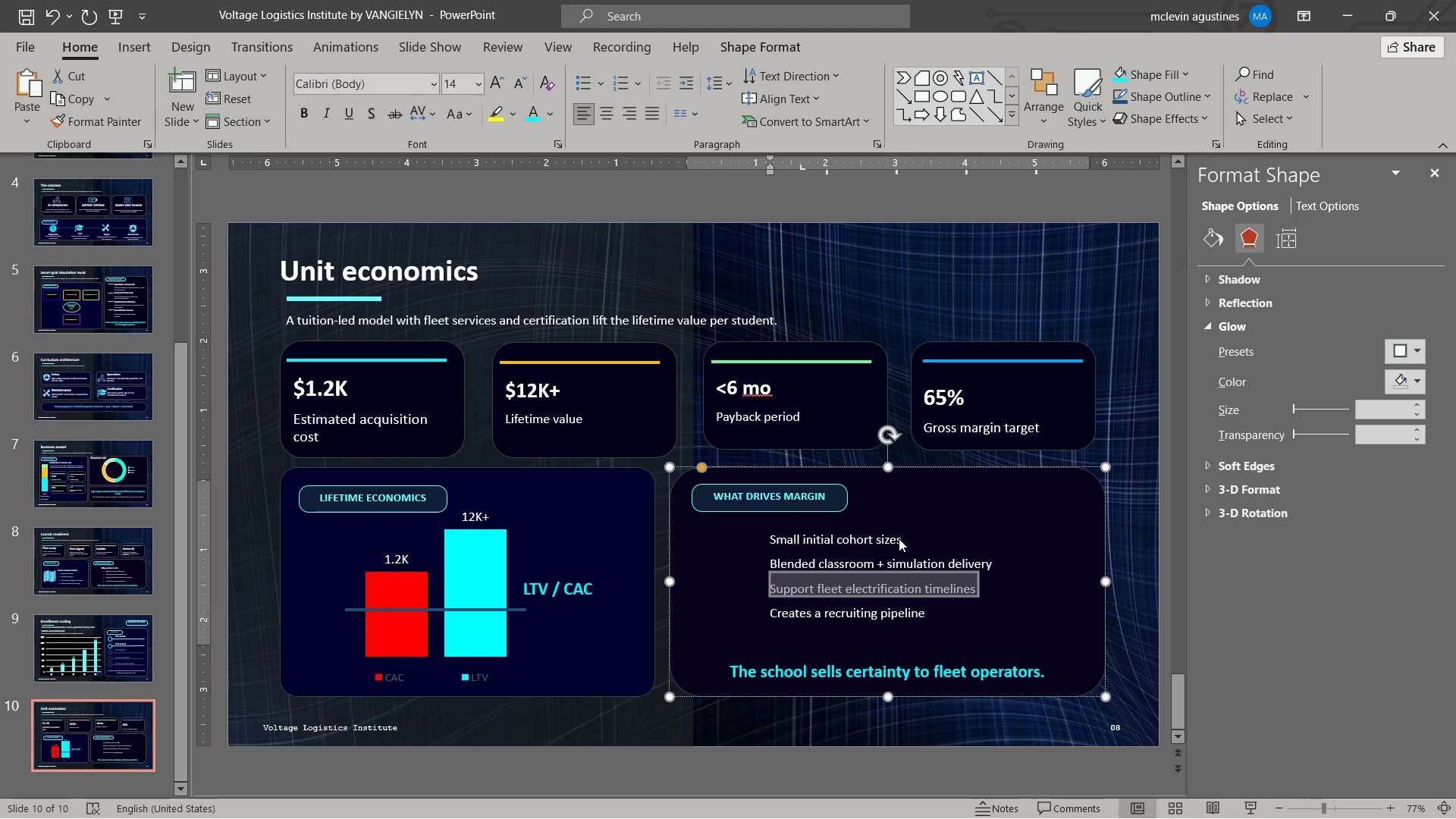 
key(Shift+ArrowLeft)
 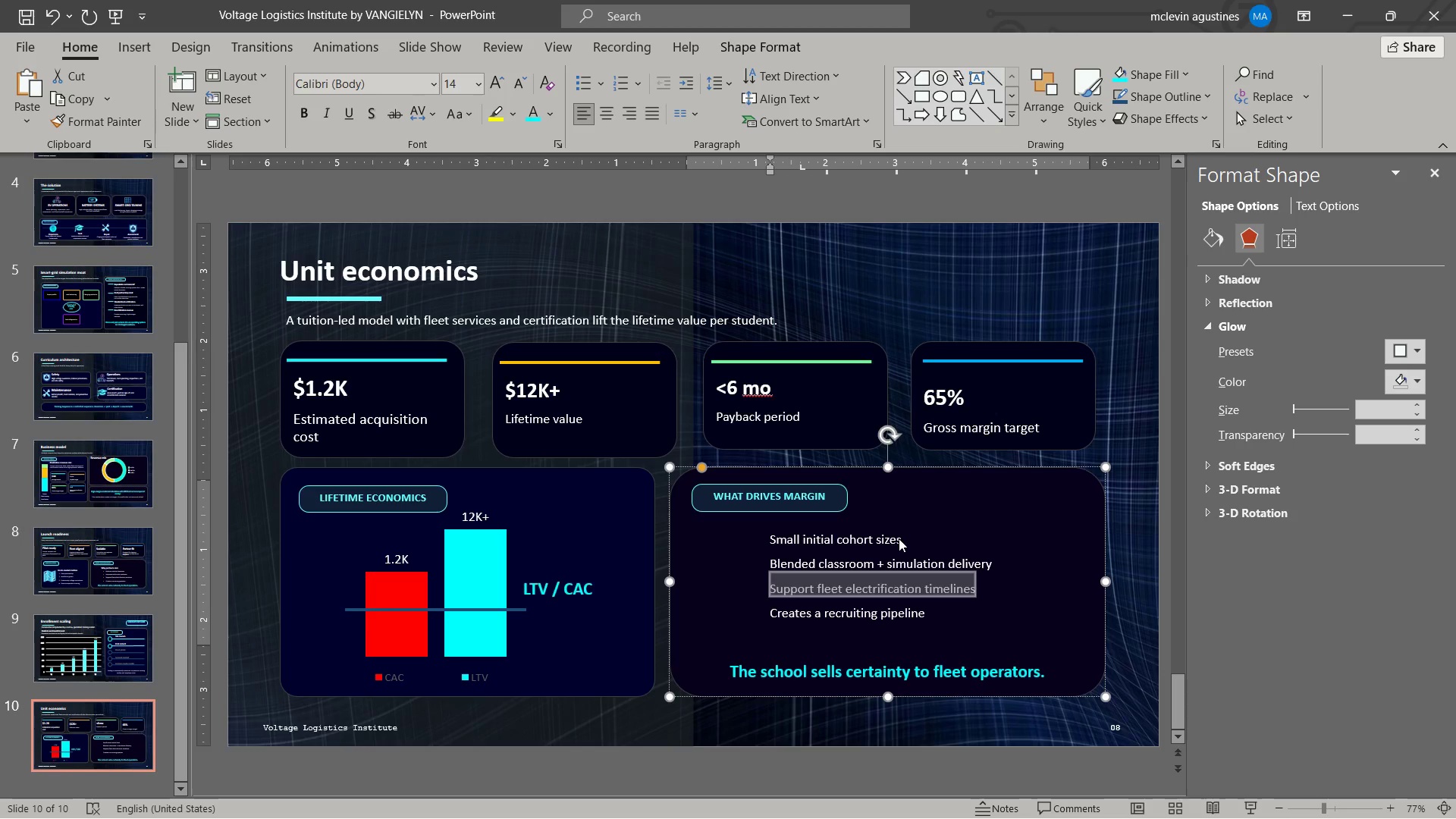 
type(Fleet contracts)
 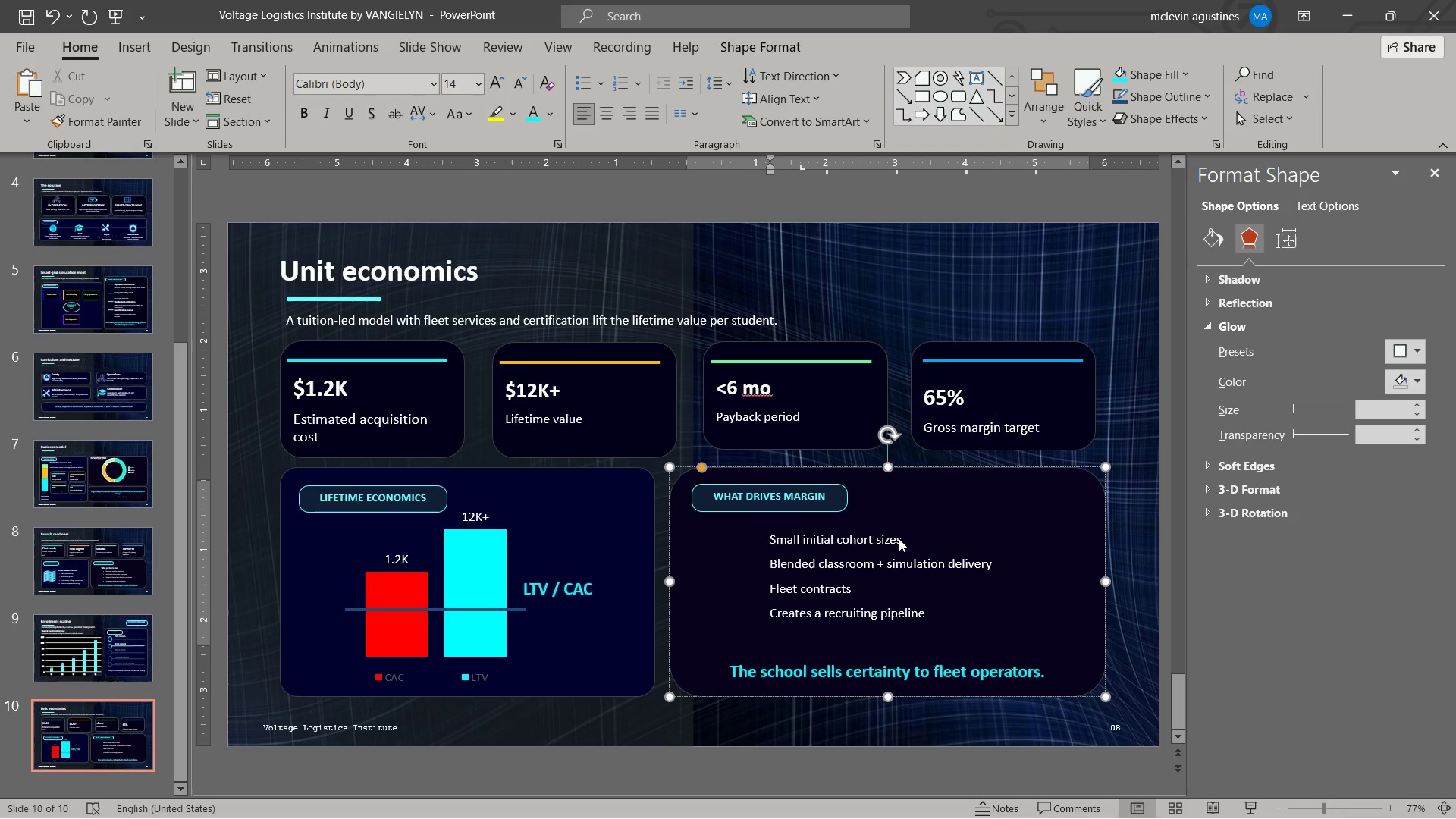 
type( create repeatable demand)
 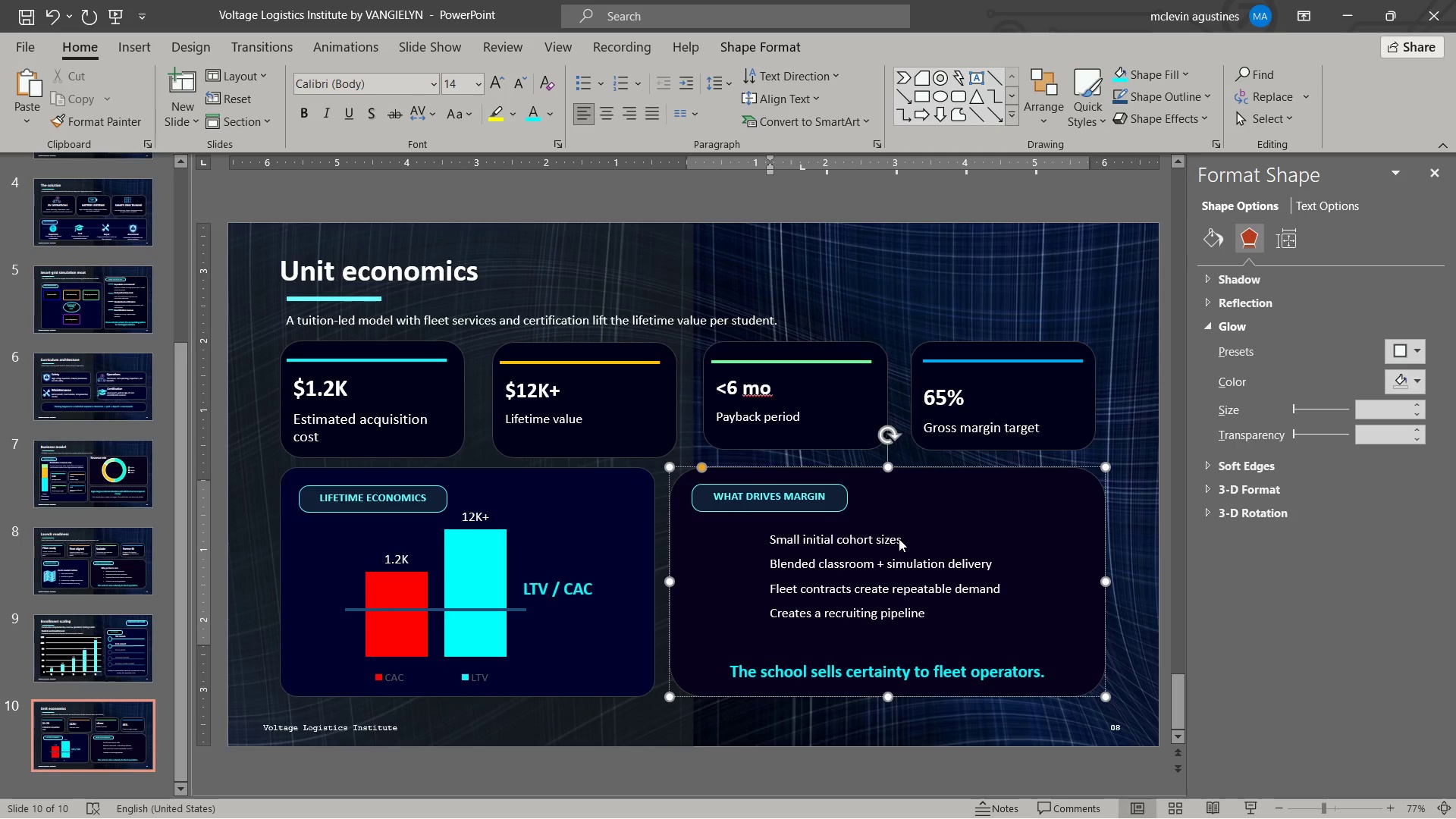 
key(ArrowDown)
 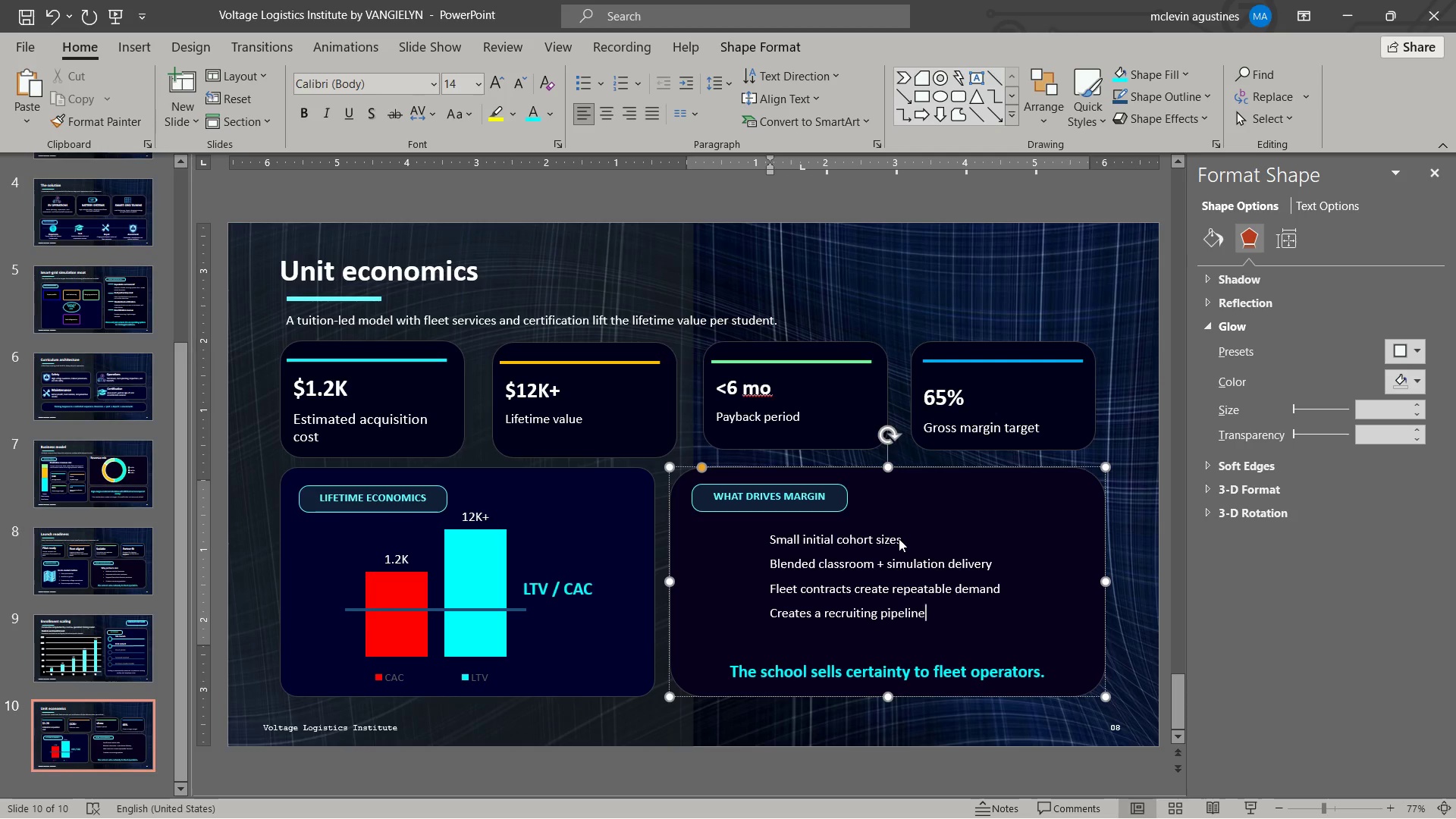 
key(Control+Shift+ArrowLeft)
 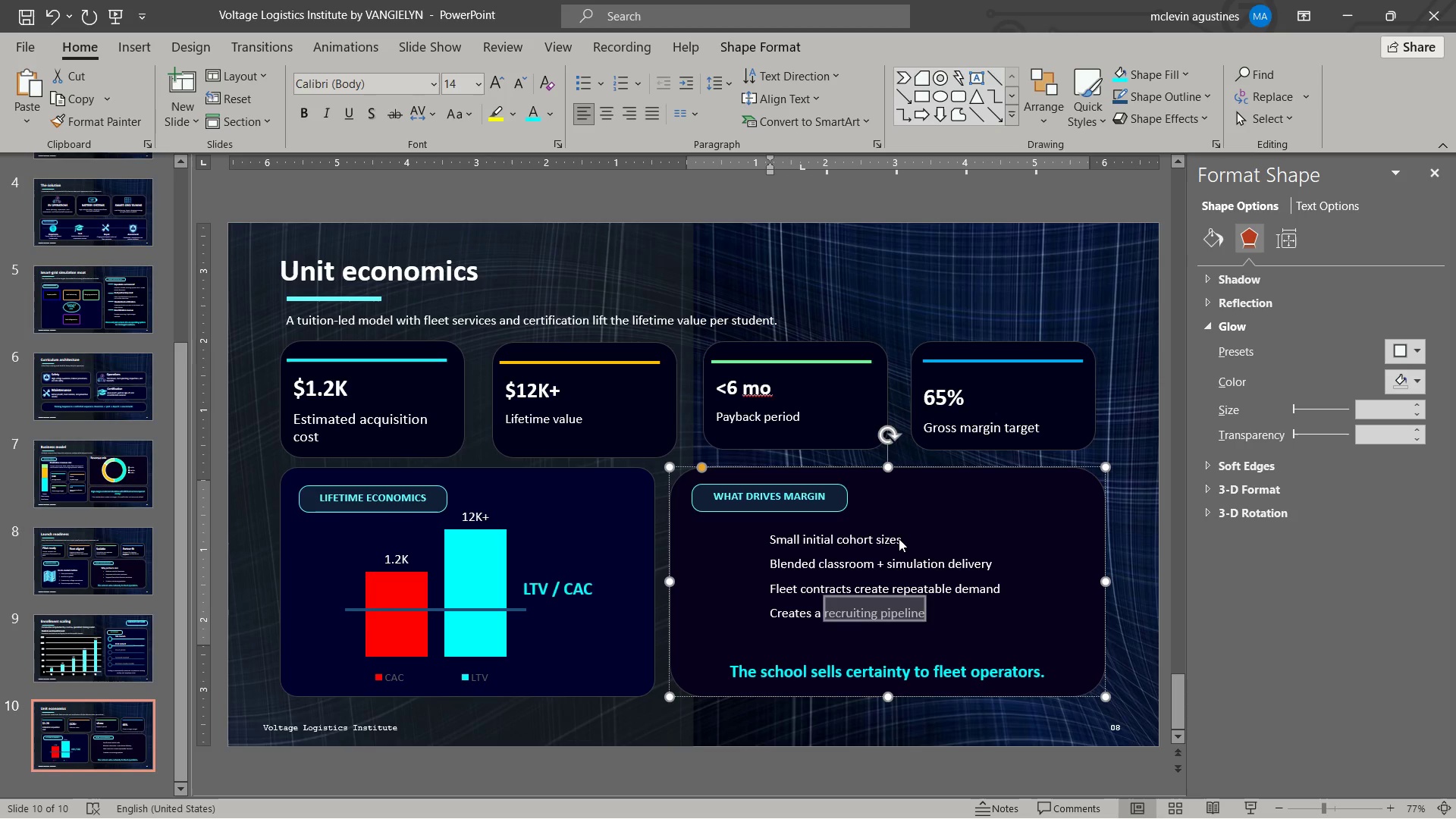 
key(Control+Shift+ArrowLeft)
 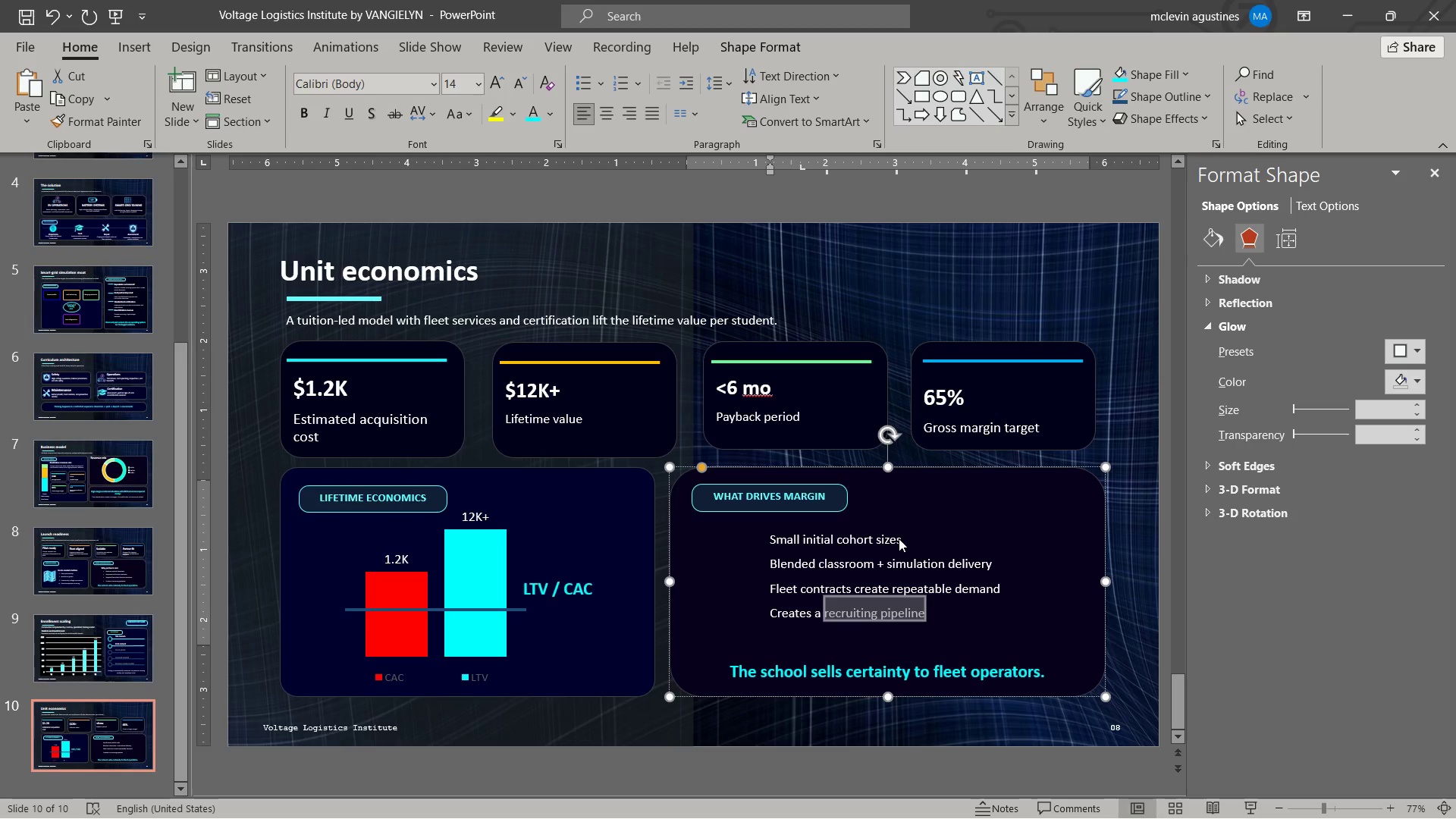 
key(Control+Shift+ArrowLeft)
 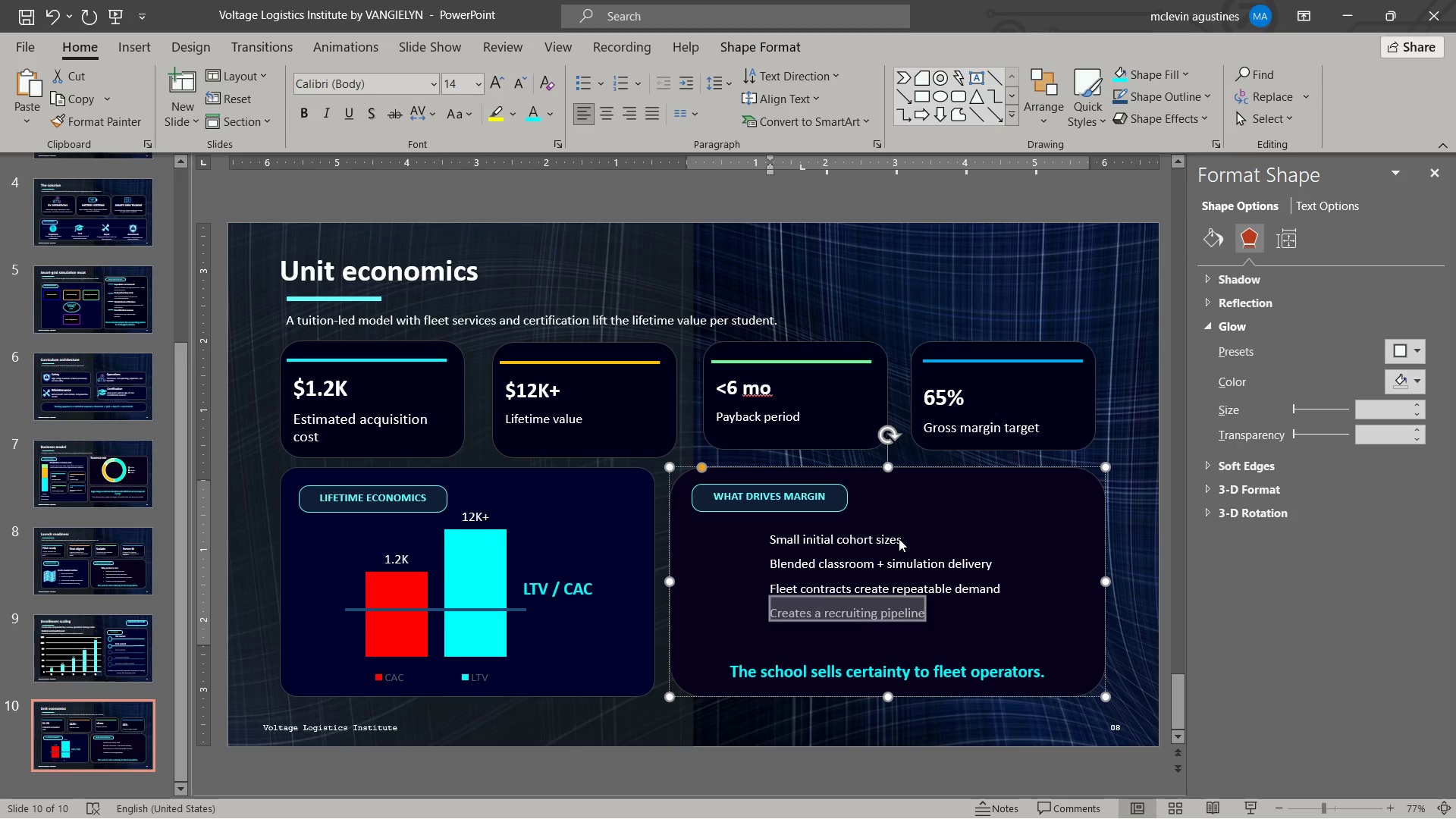 
key(Control+Shift+ArrowLeft)
 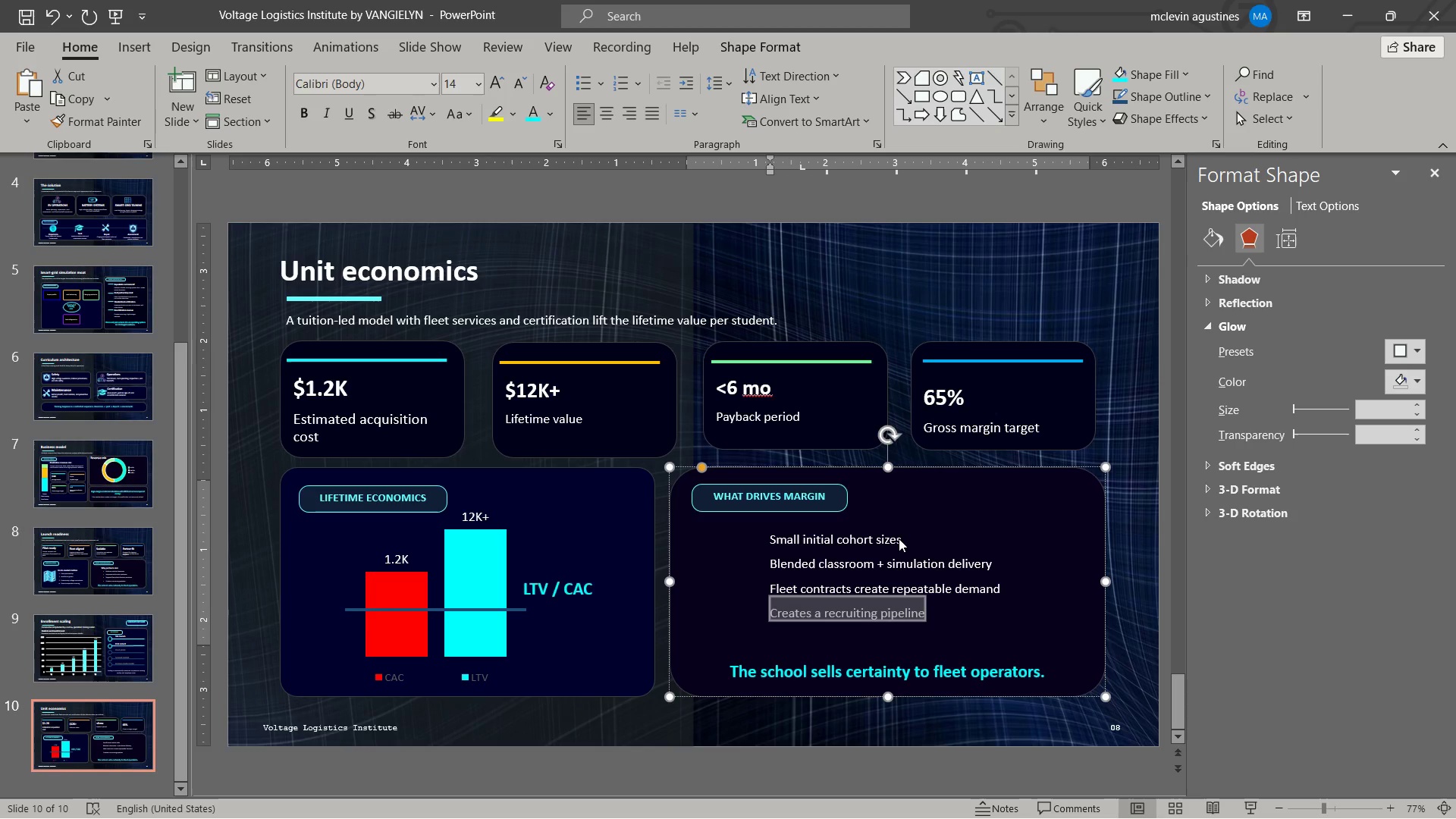 
type(digital curriculum reduces marginal costs)
key(Backspace)
 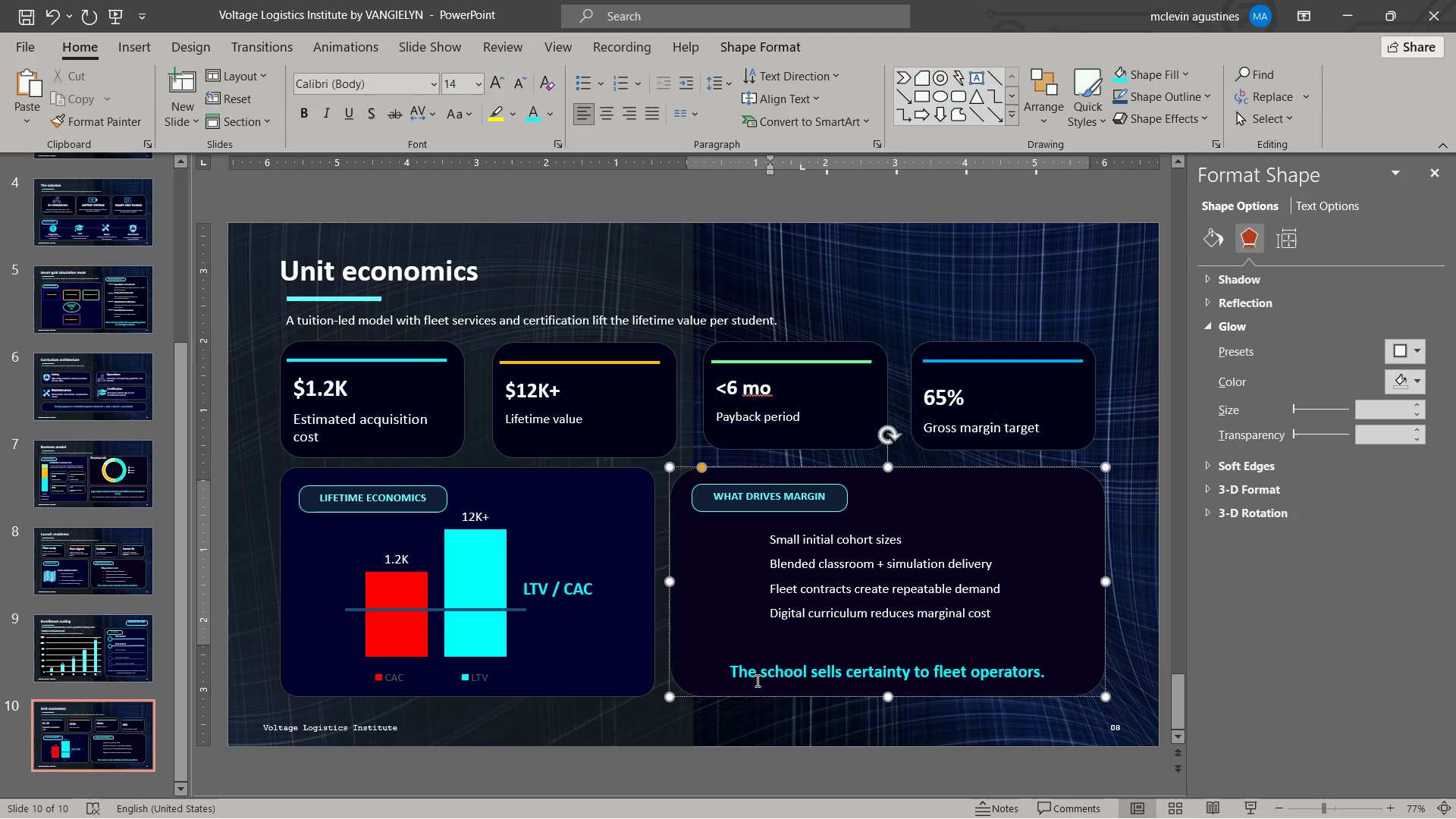 
left_click_drag(start_coordinate=[736, 675], to_coordinate=[1110, 651])
 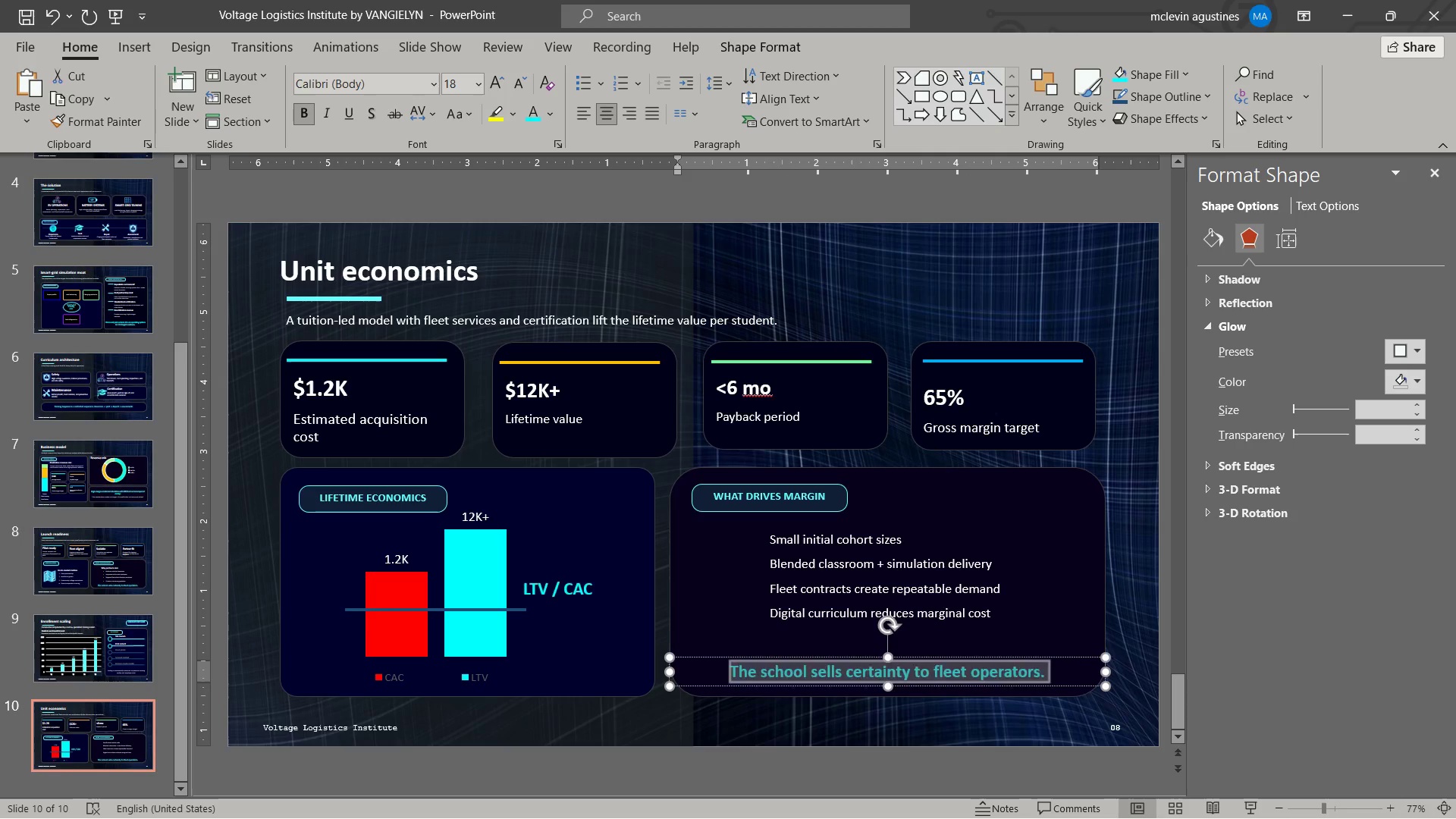 
type(economics improve as the school ac)
key(Backspace)
key(Backspace)
type(scales across partmers)
key(Backspace)
key(Backspace)
key(Backspace)
key(Backspace)
type(nes and )
 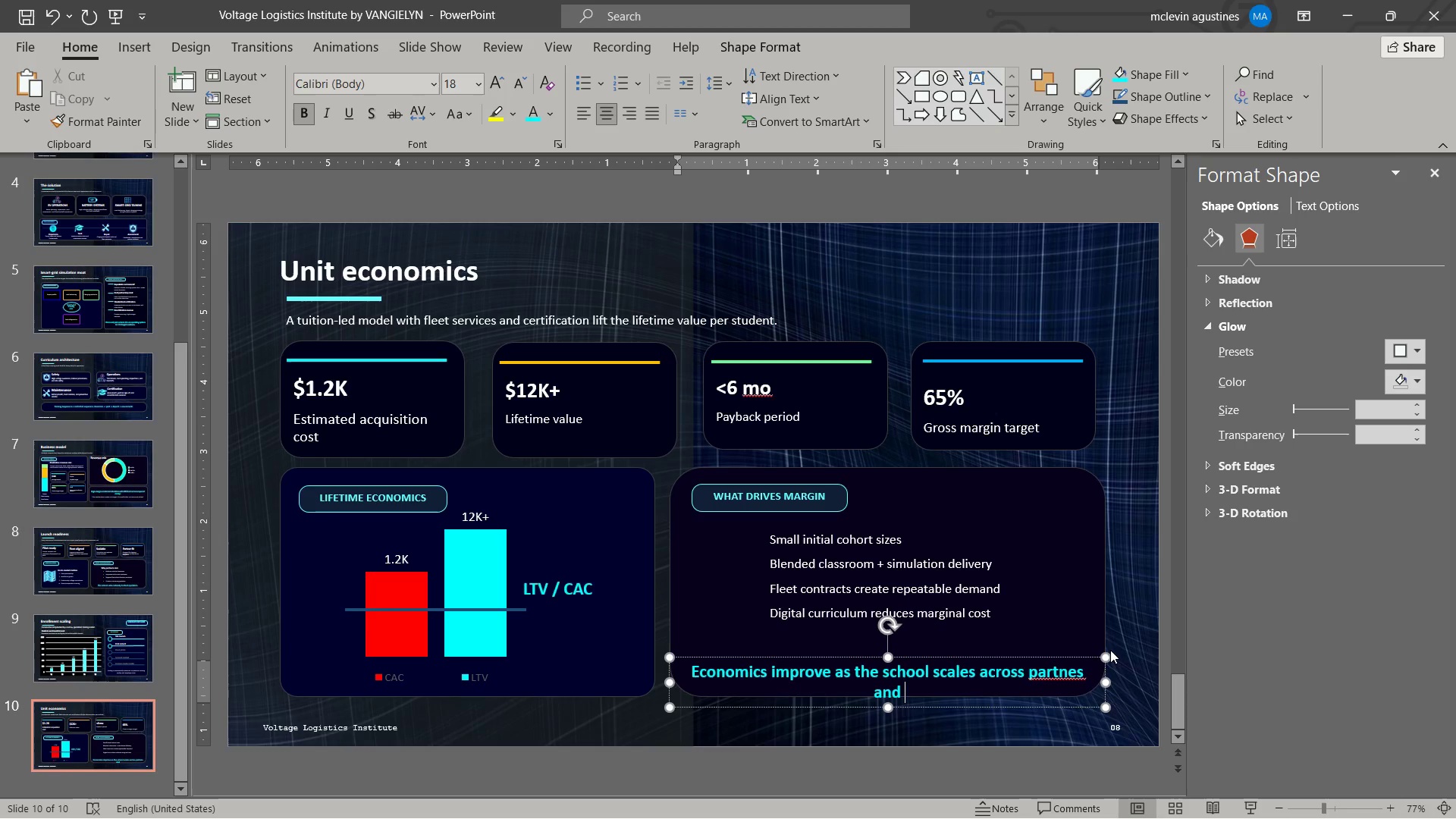 
key(ArrowLeft)
 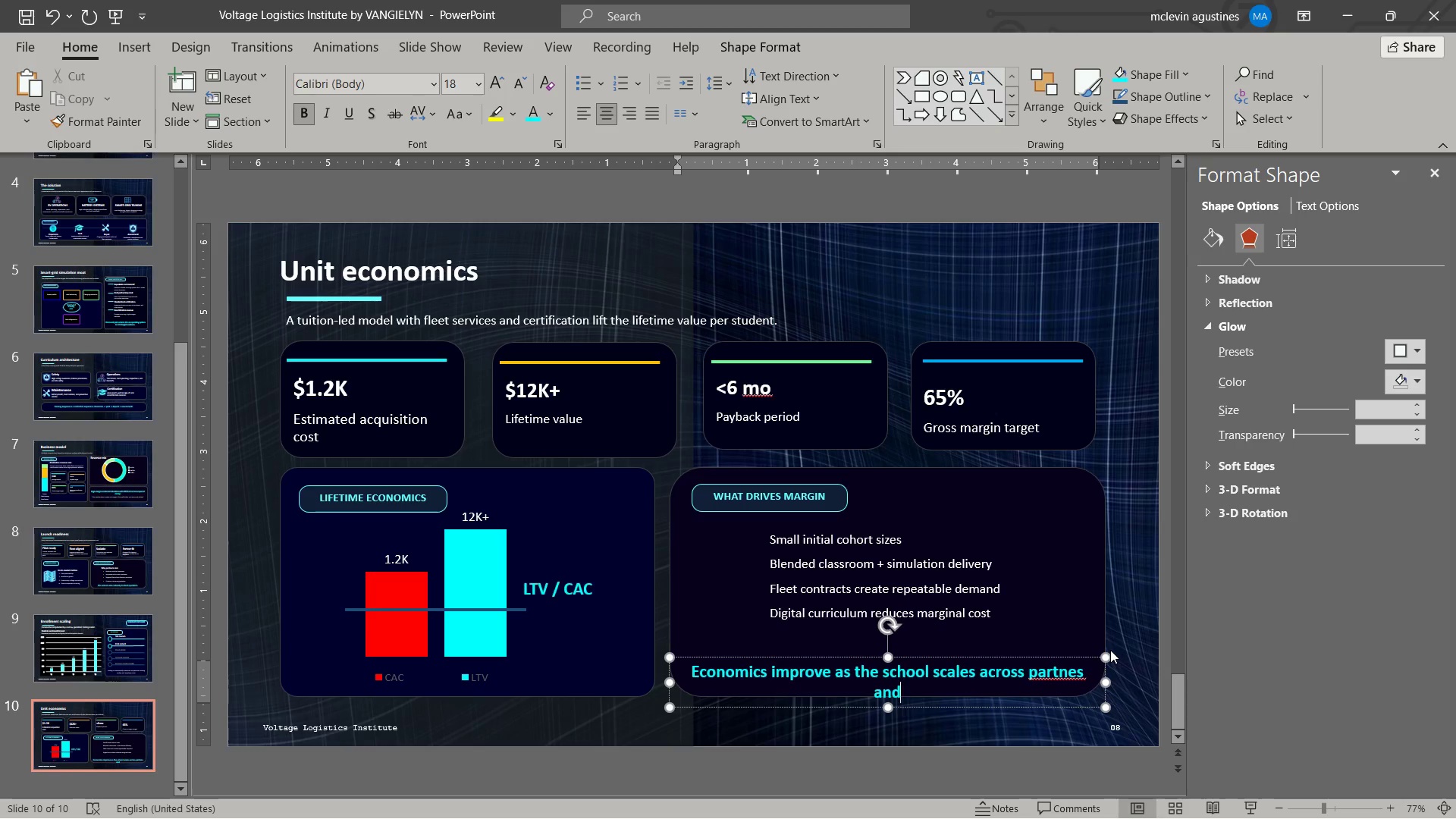 
key(ArrowLeft)
 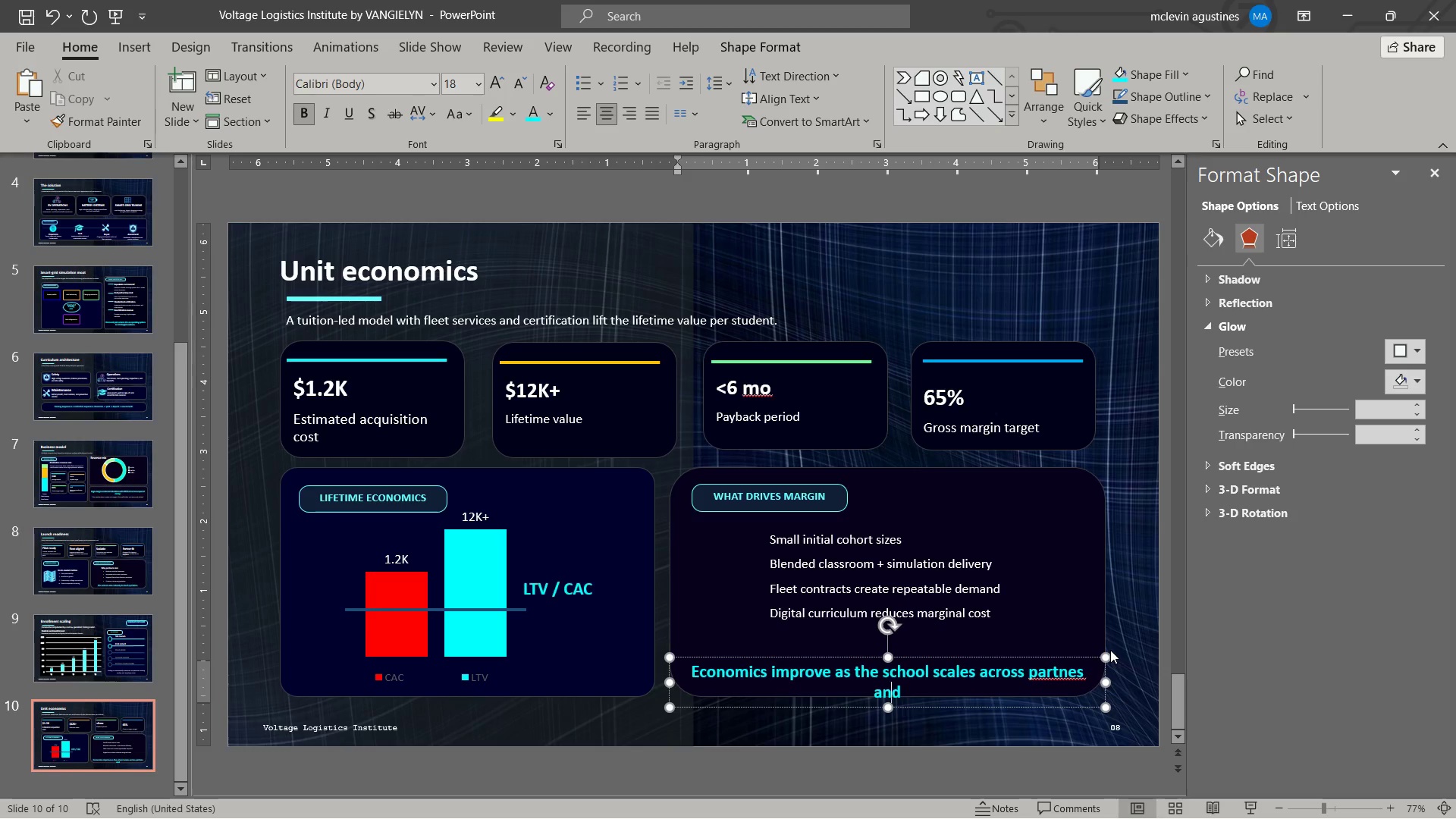 
key(ArrowLeft)
 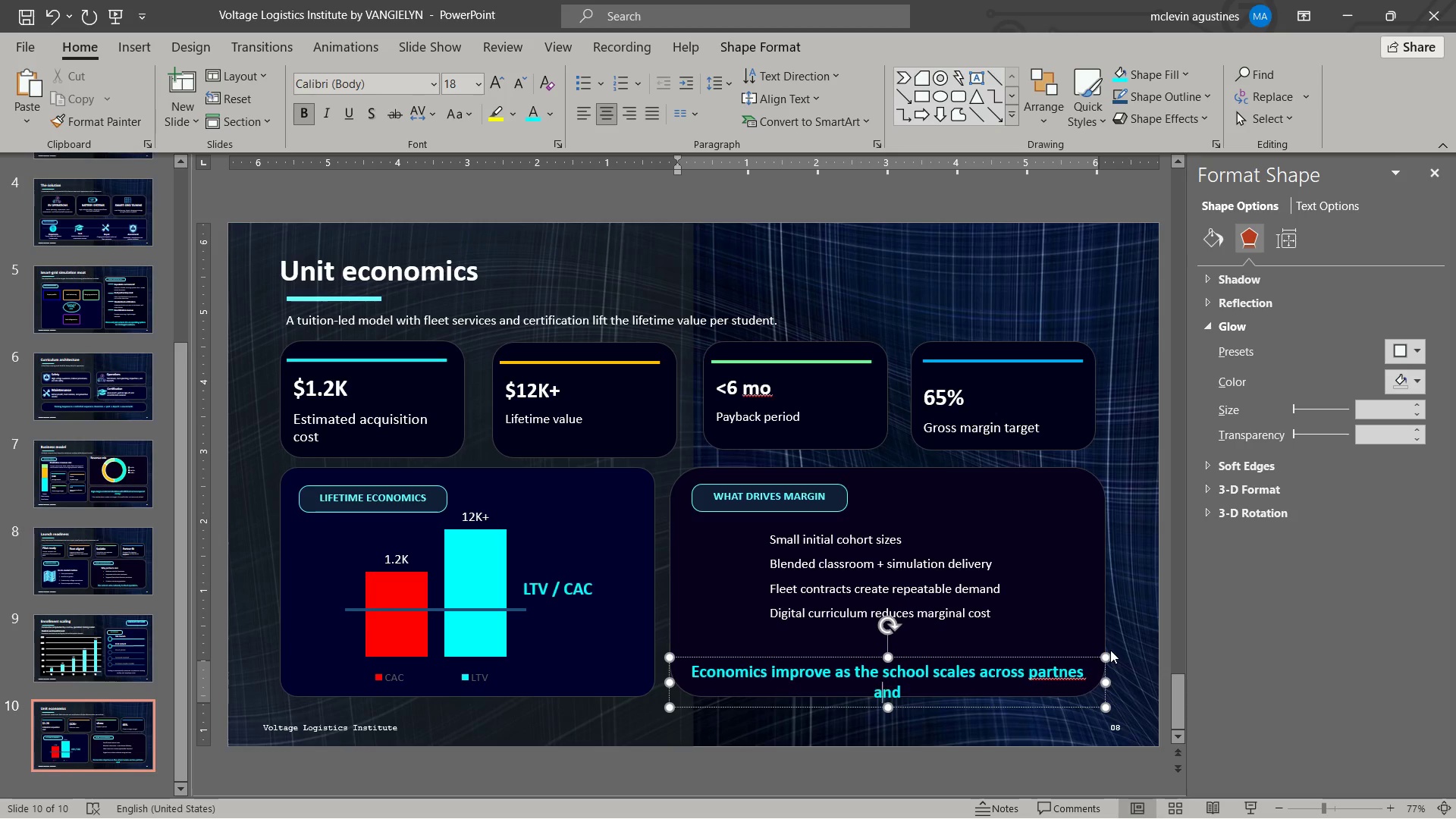 
key(ArrowLeft)
 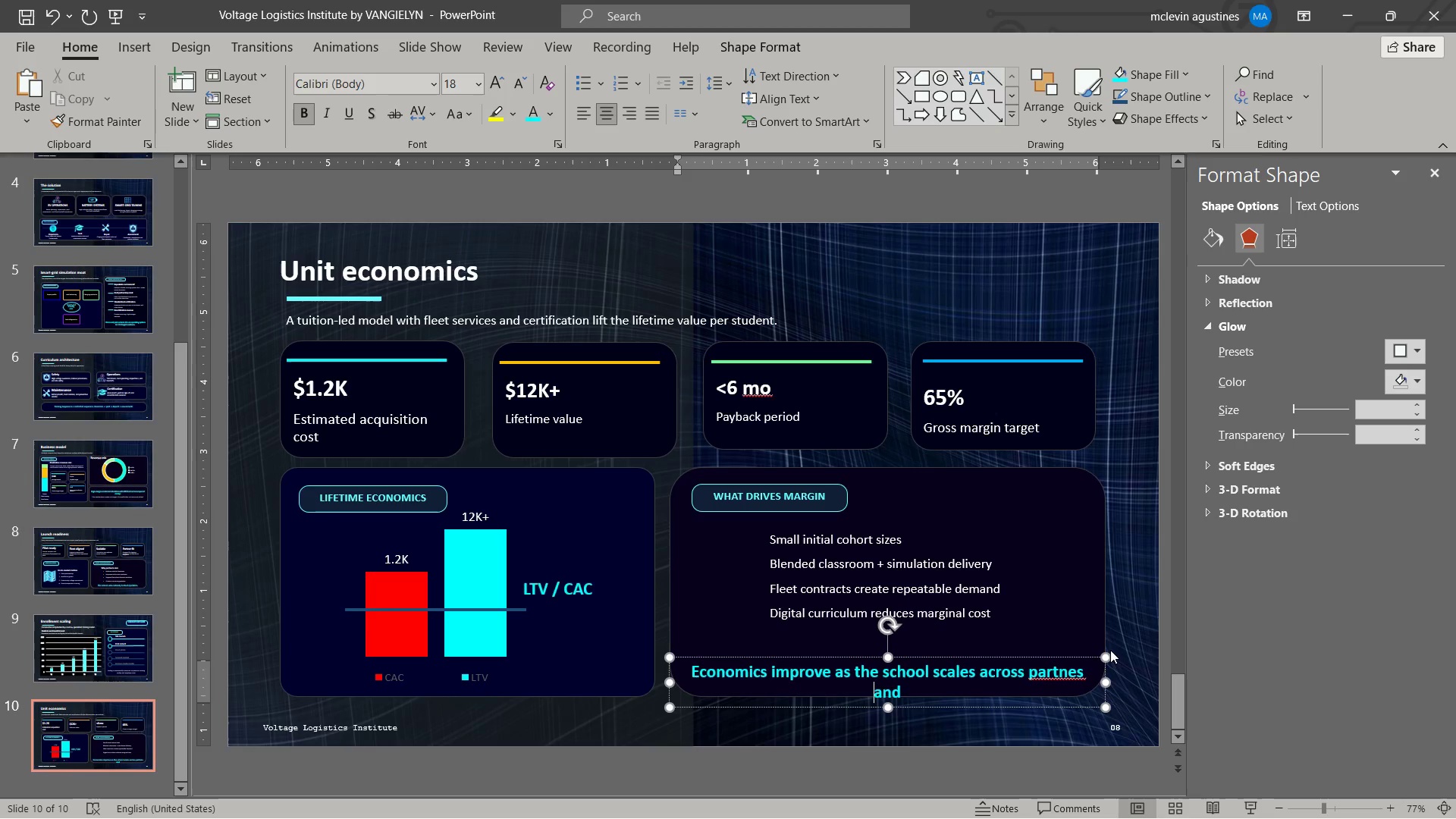 
key(ArrowLeft)
 